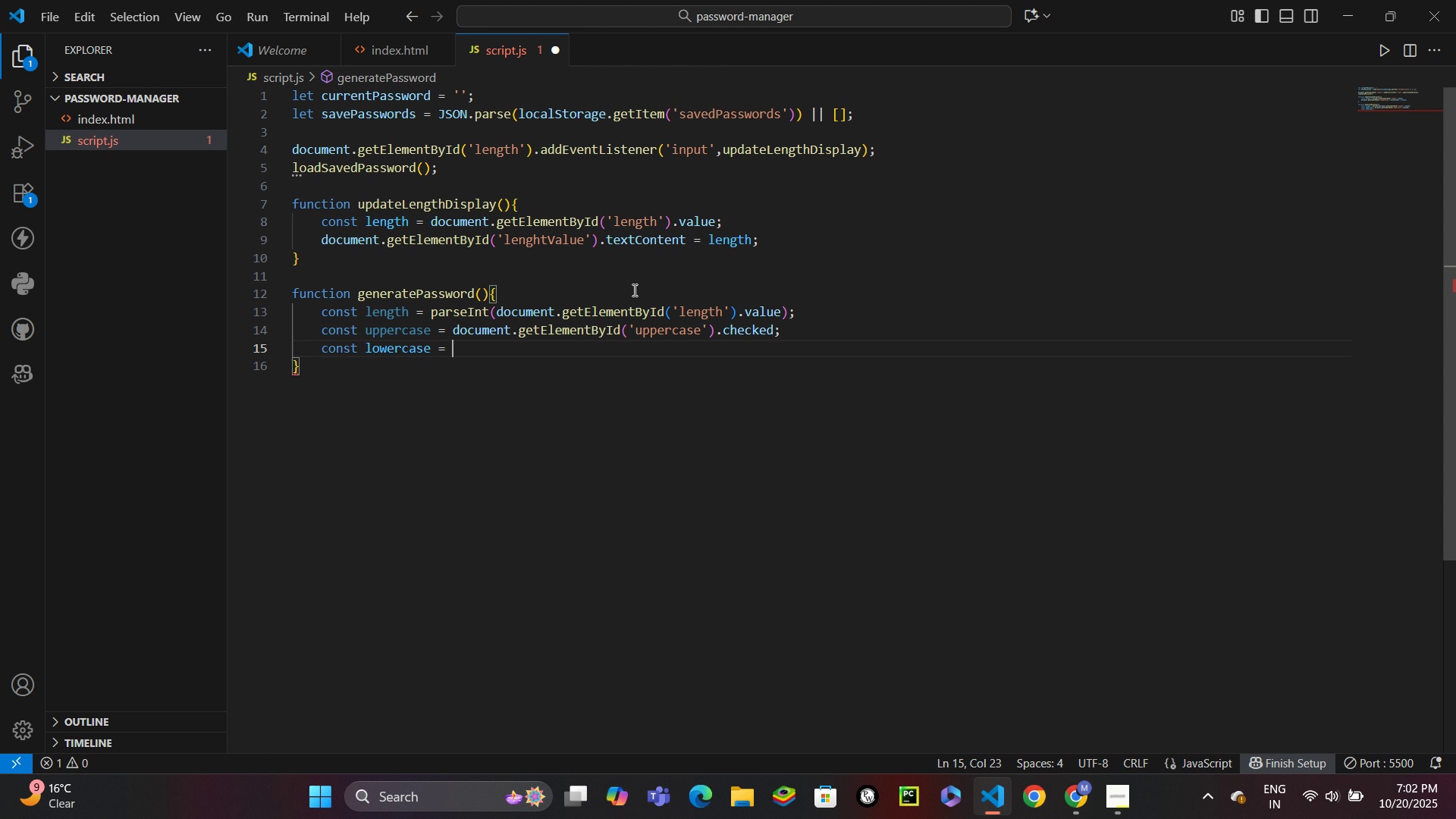 
key(Enter)
 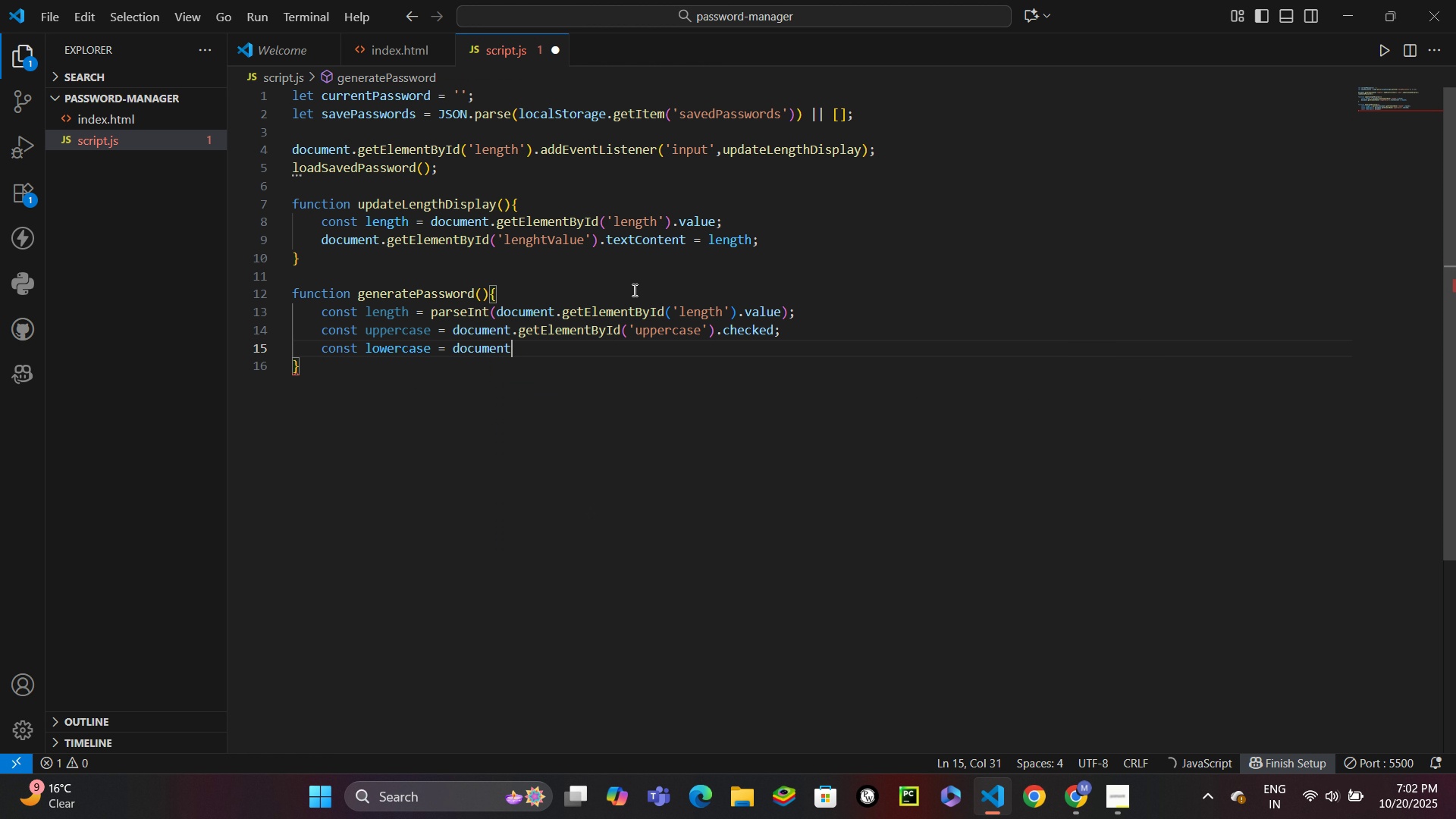 
type(.ge)
 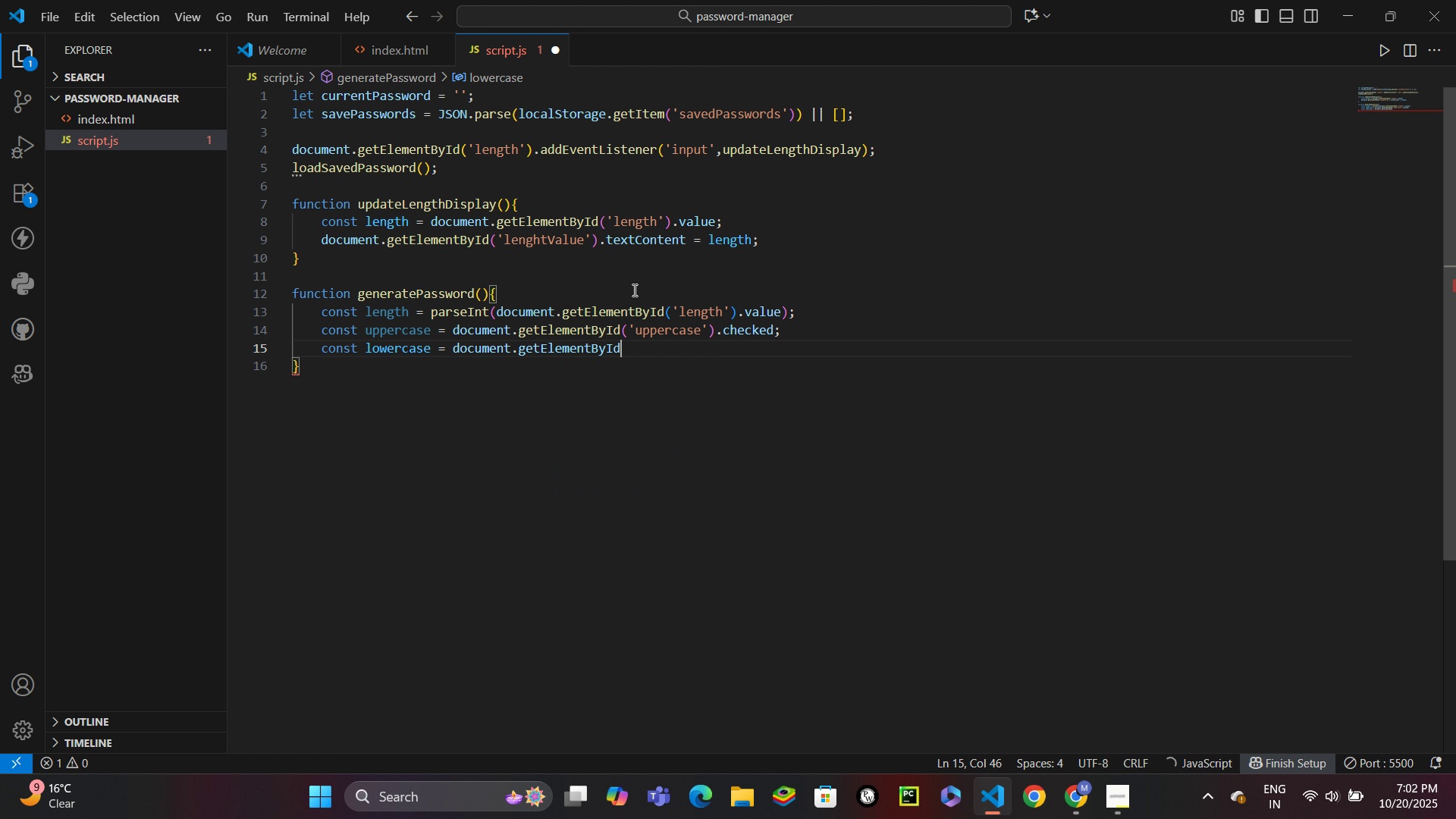 
key(Enter)
 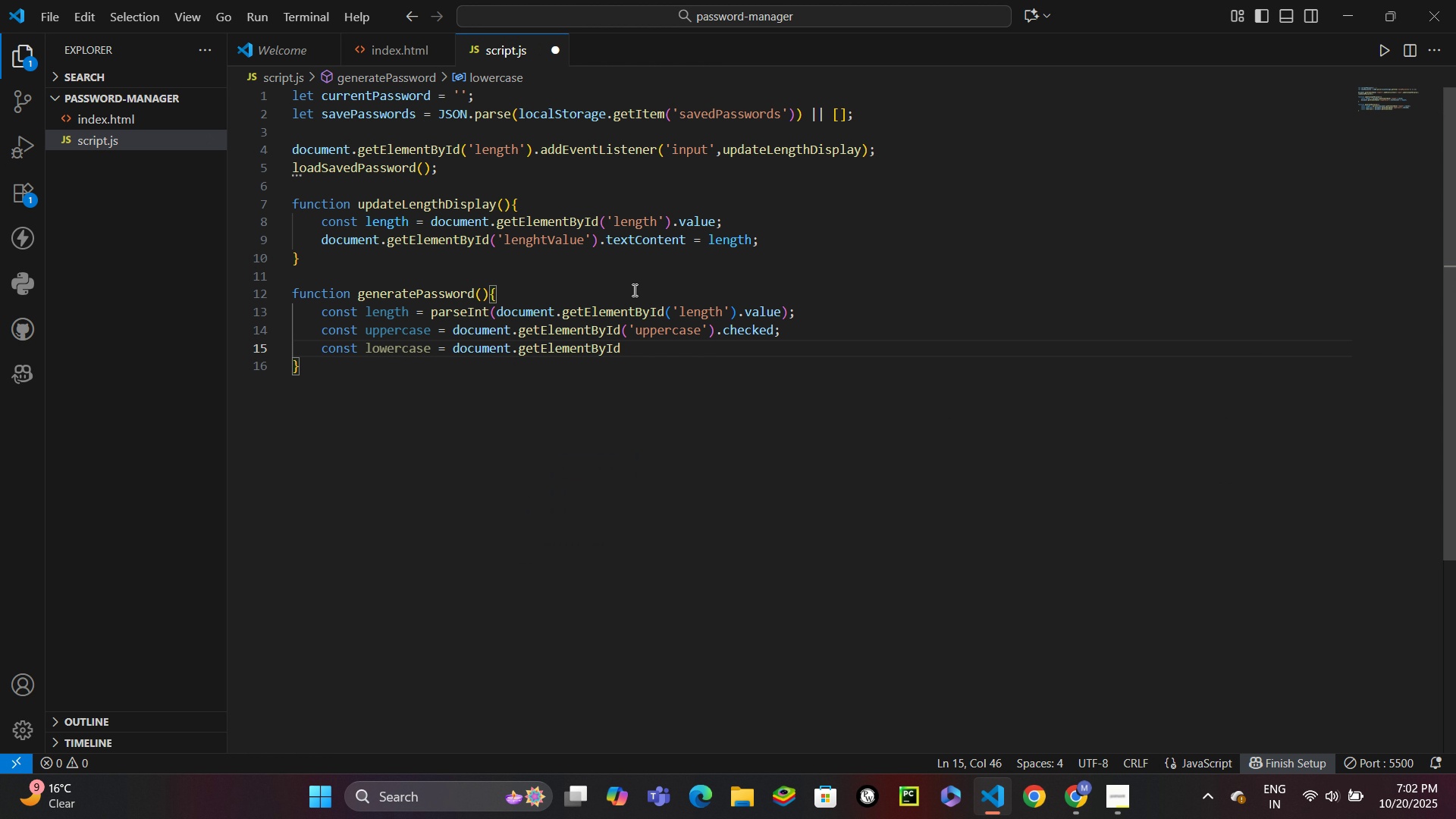 
wait(9.67)
 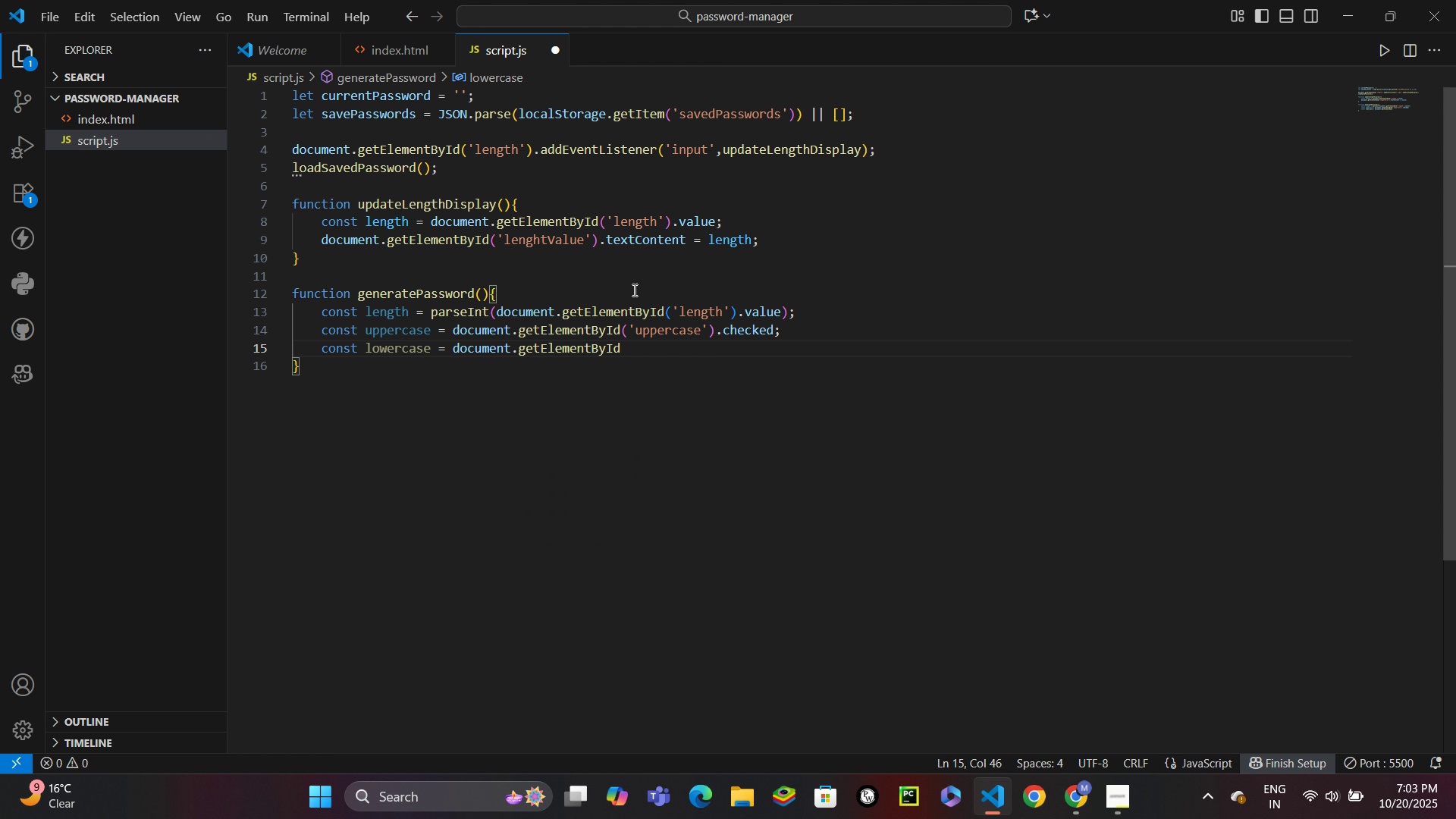 
type(('lowercase)
 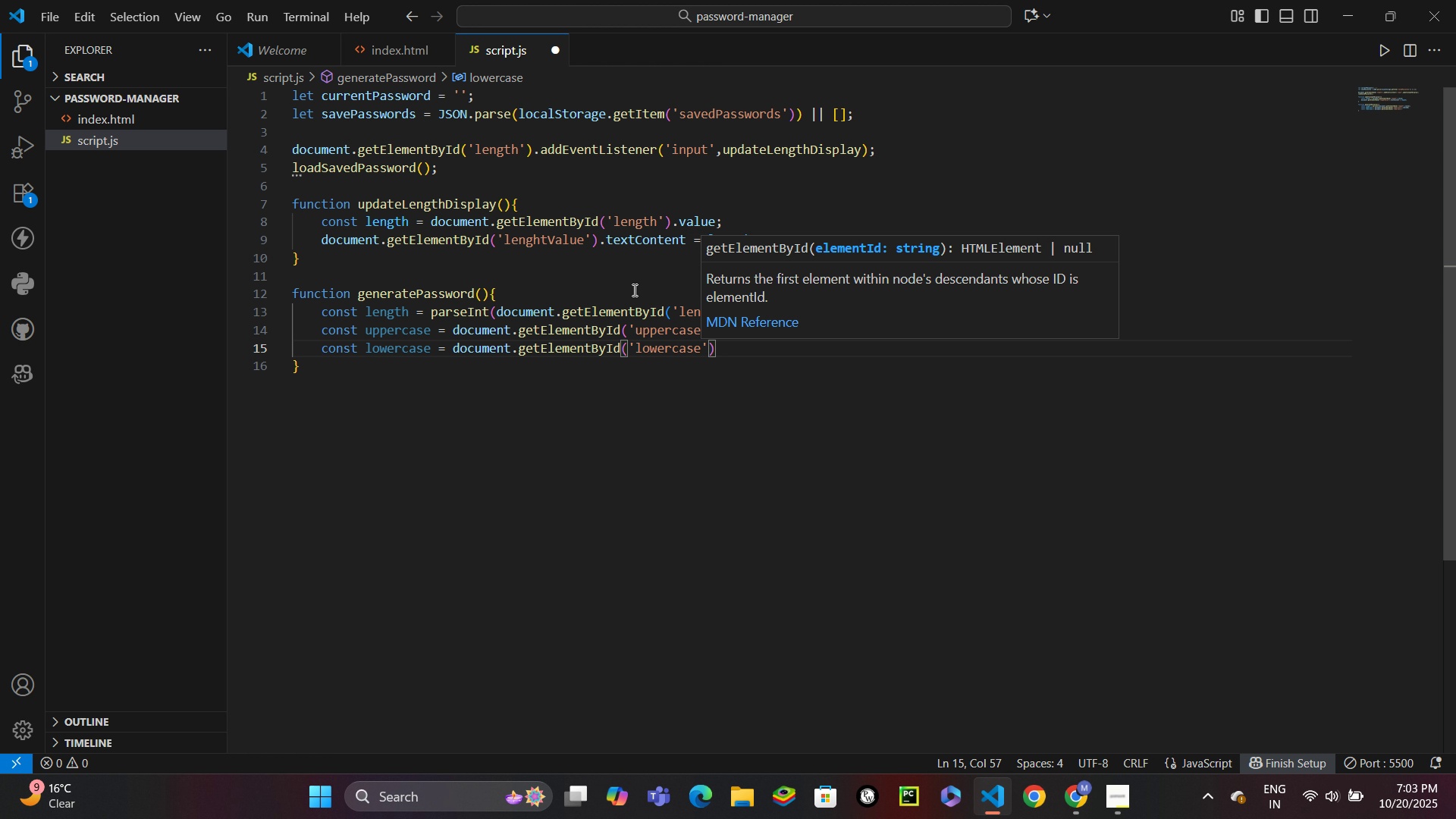 
key(ArrowRight)
 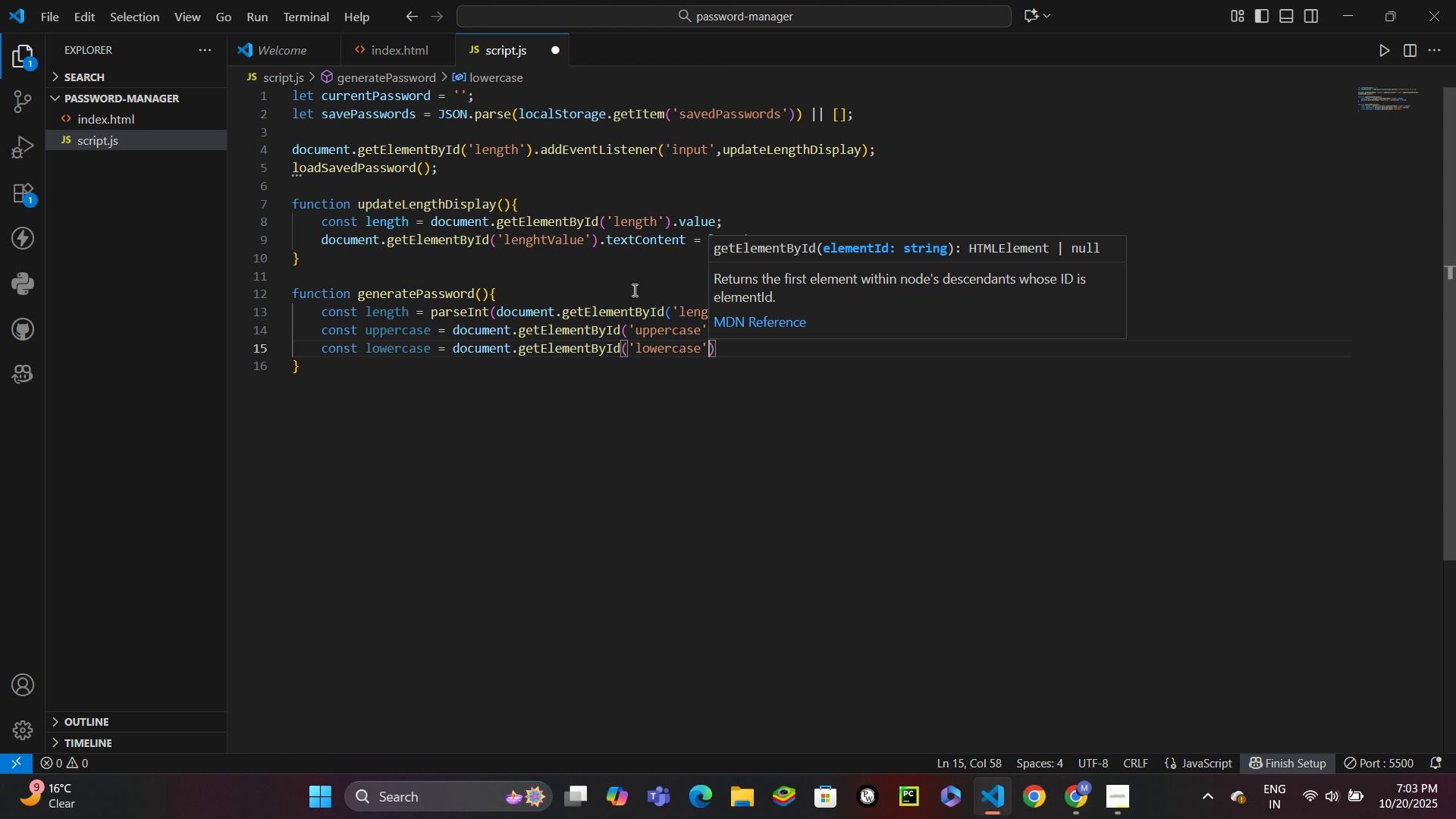 
key(ArrowRight)
 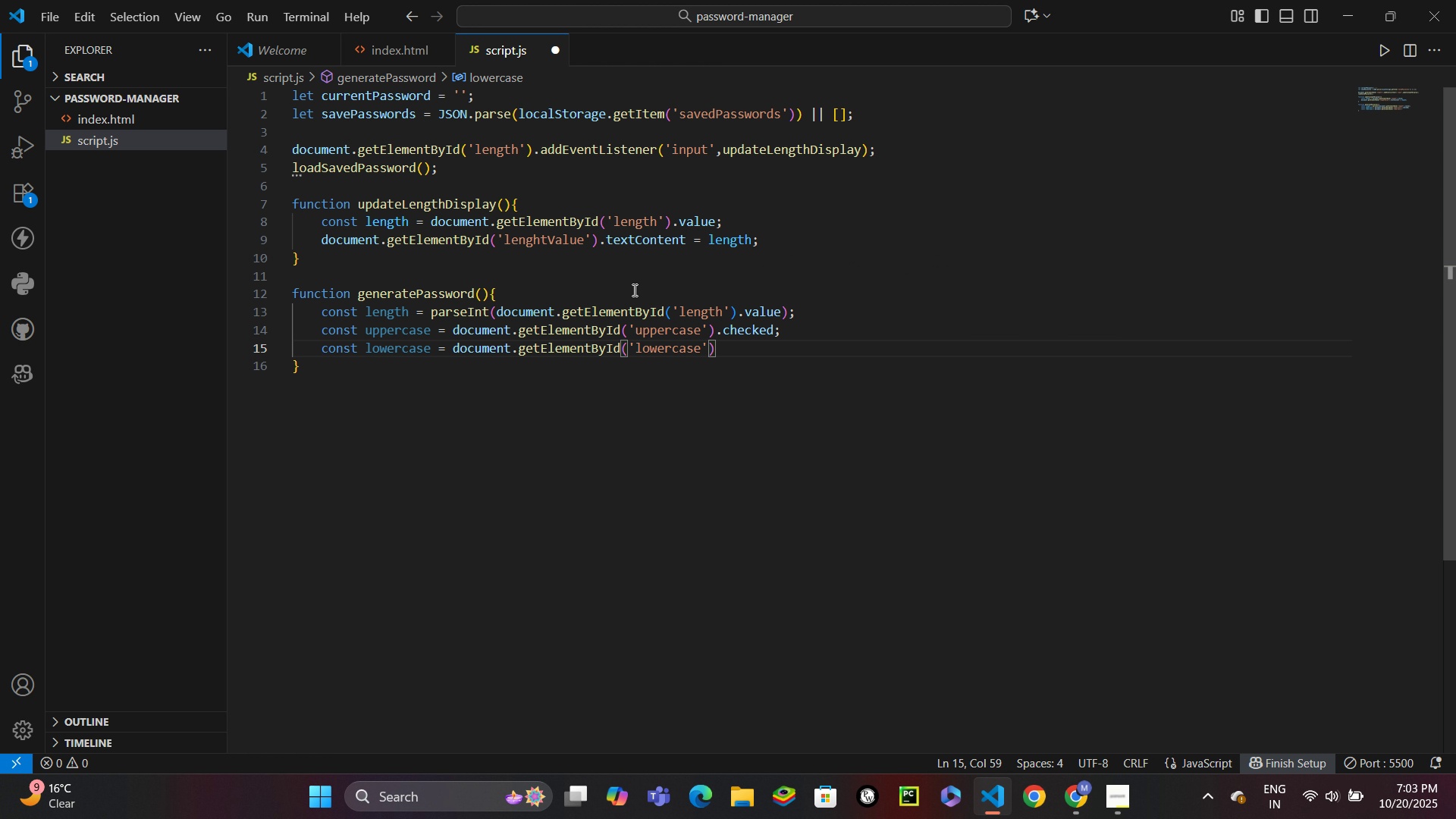 
type(.clecked)
key(Backspace)
key(Backspace)
key(Backspace)
key(Backspace)
key(Backspace)
key(Backspace)
type(hecked;)
 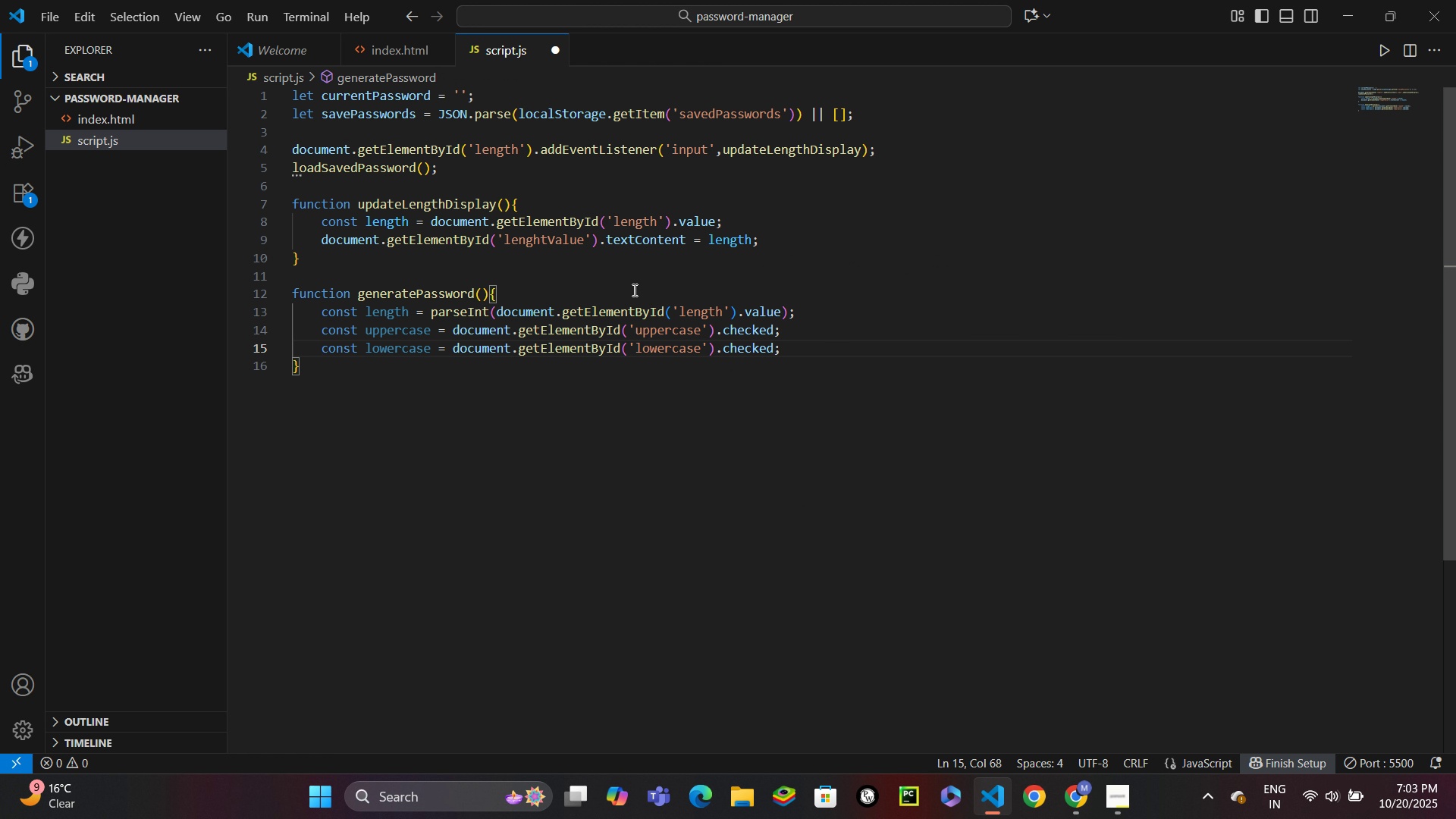 
key(Enter)
 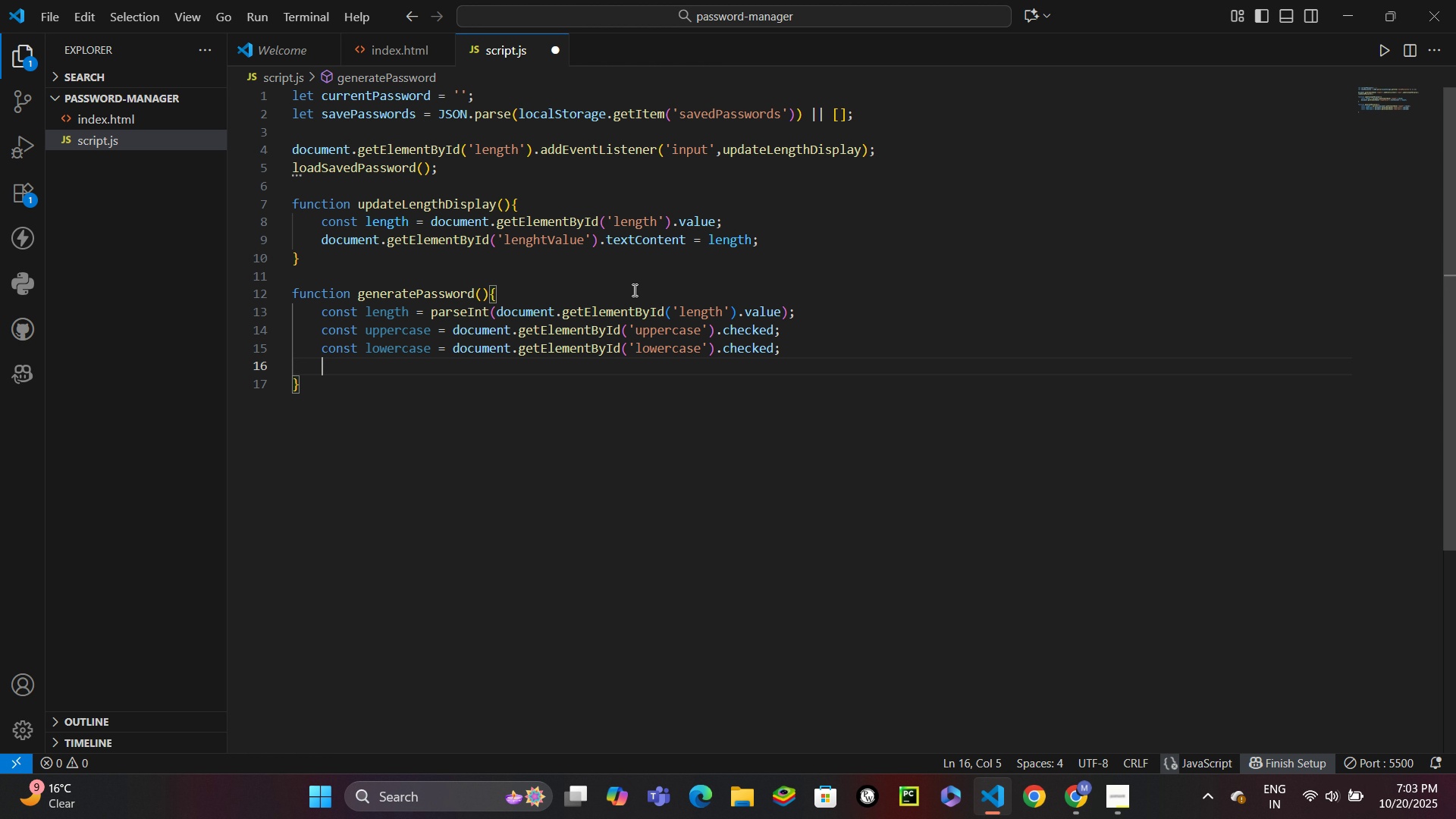 
type(const numbers = )
 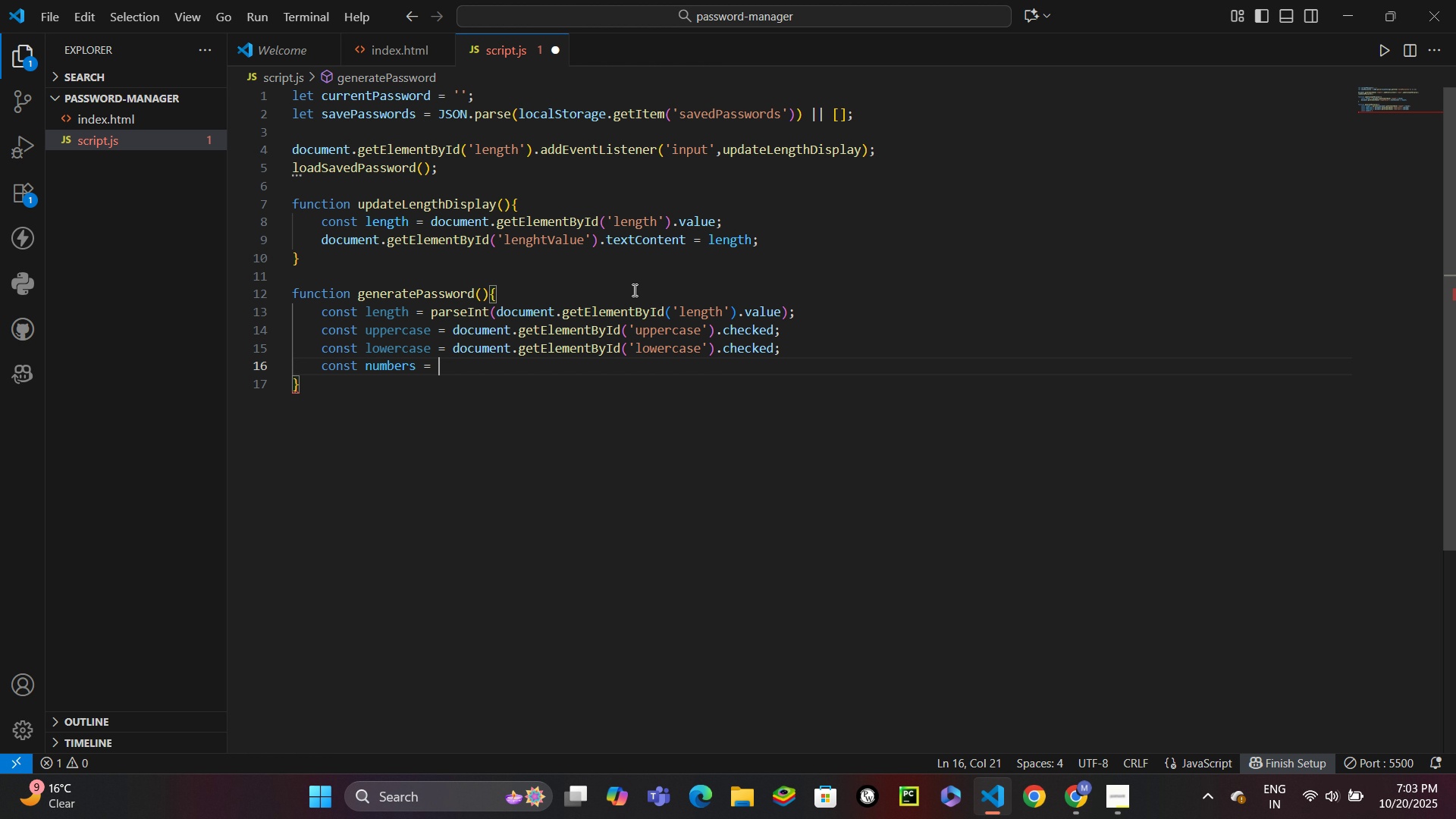 
wait(6.25)
 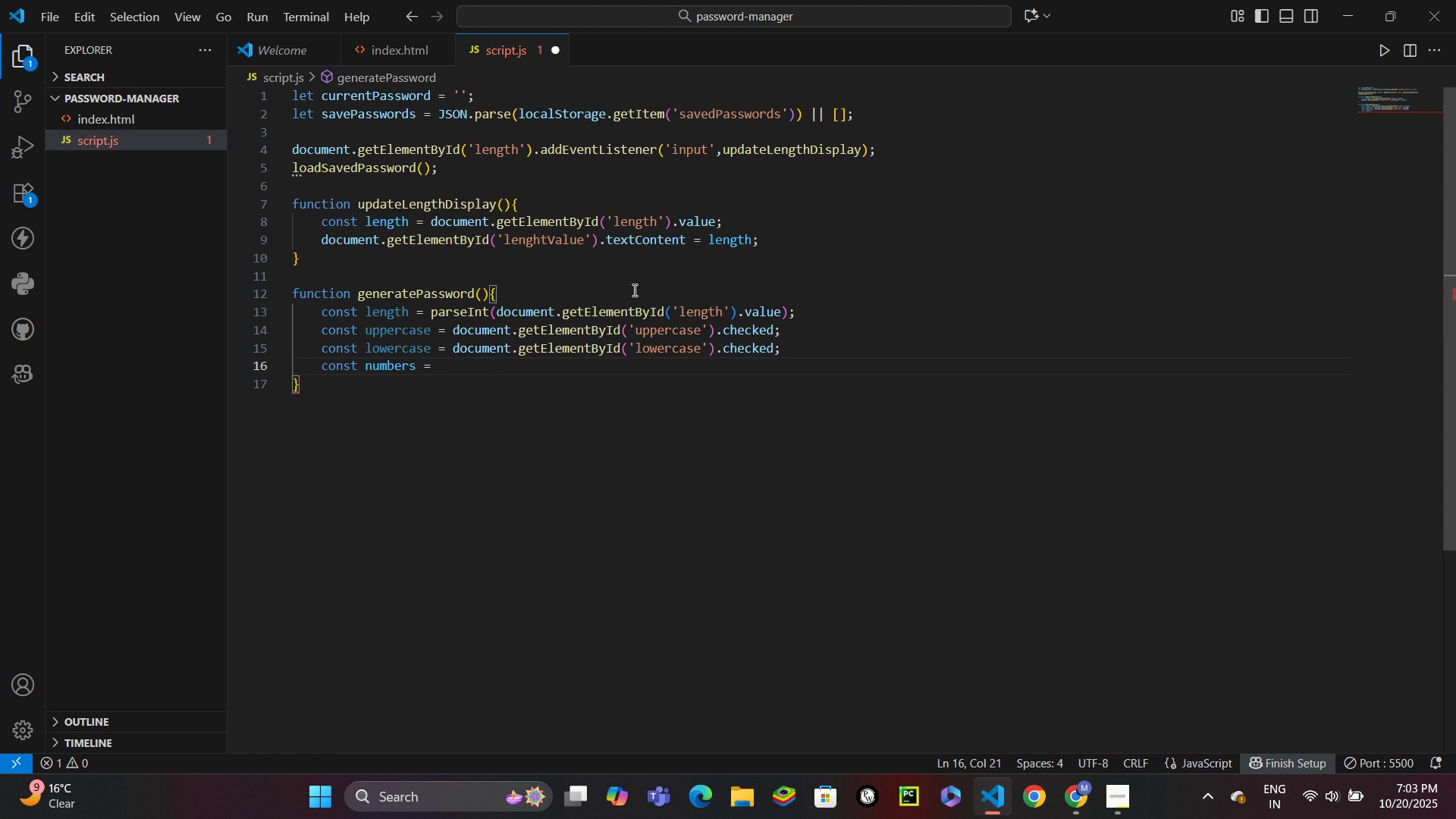 
type(doc)
 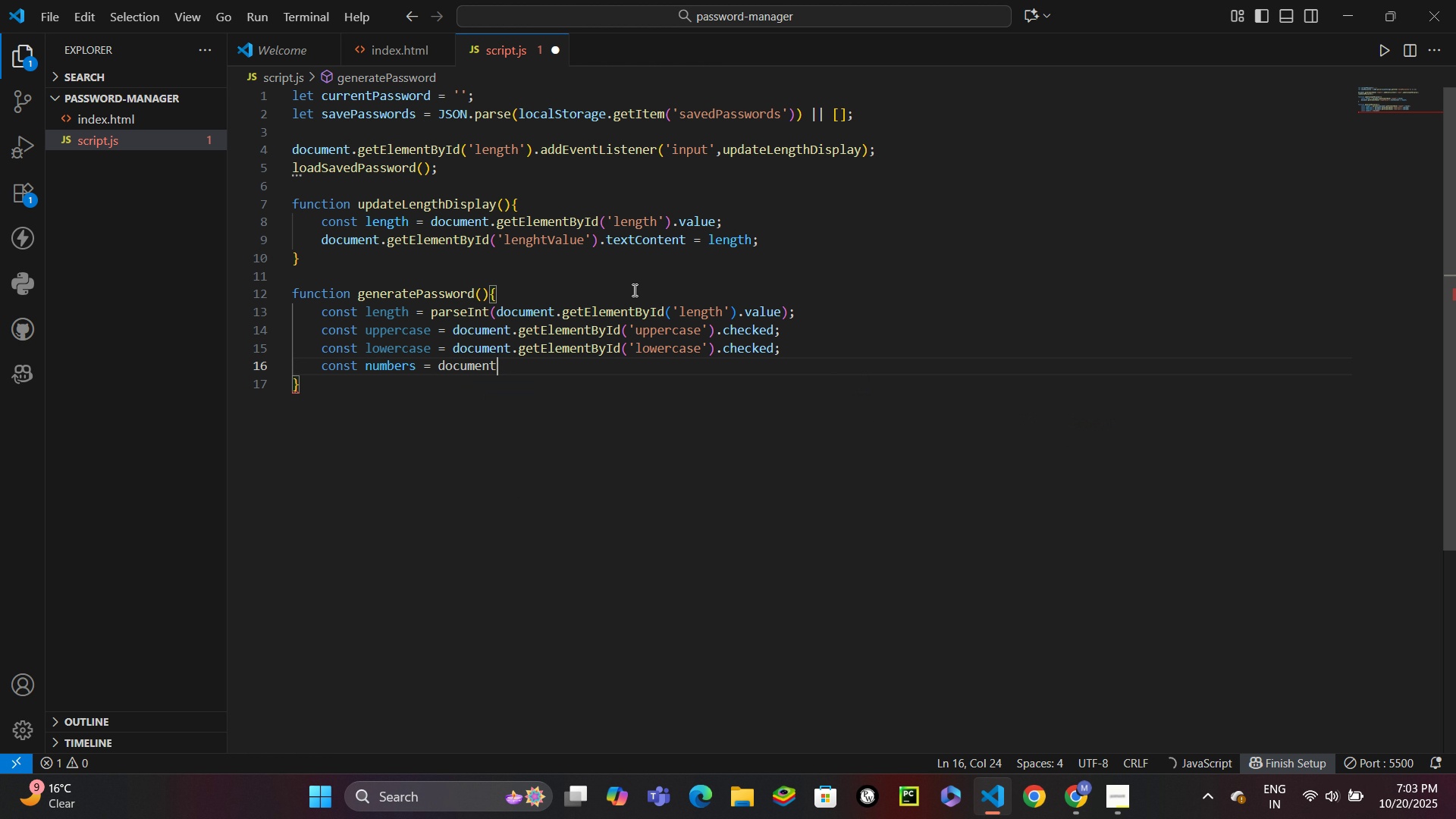 
key(Enter)
 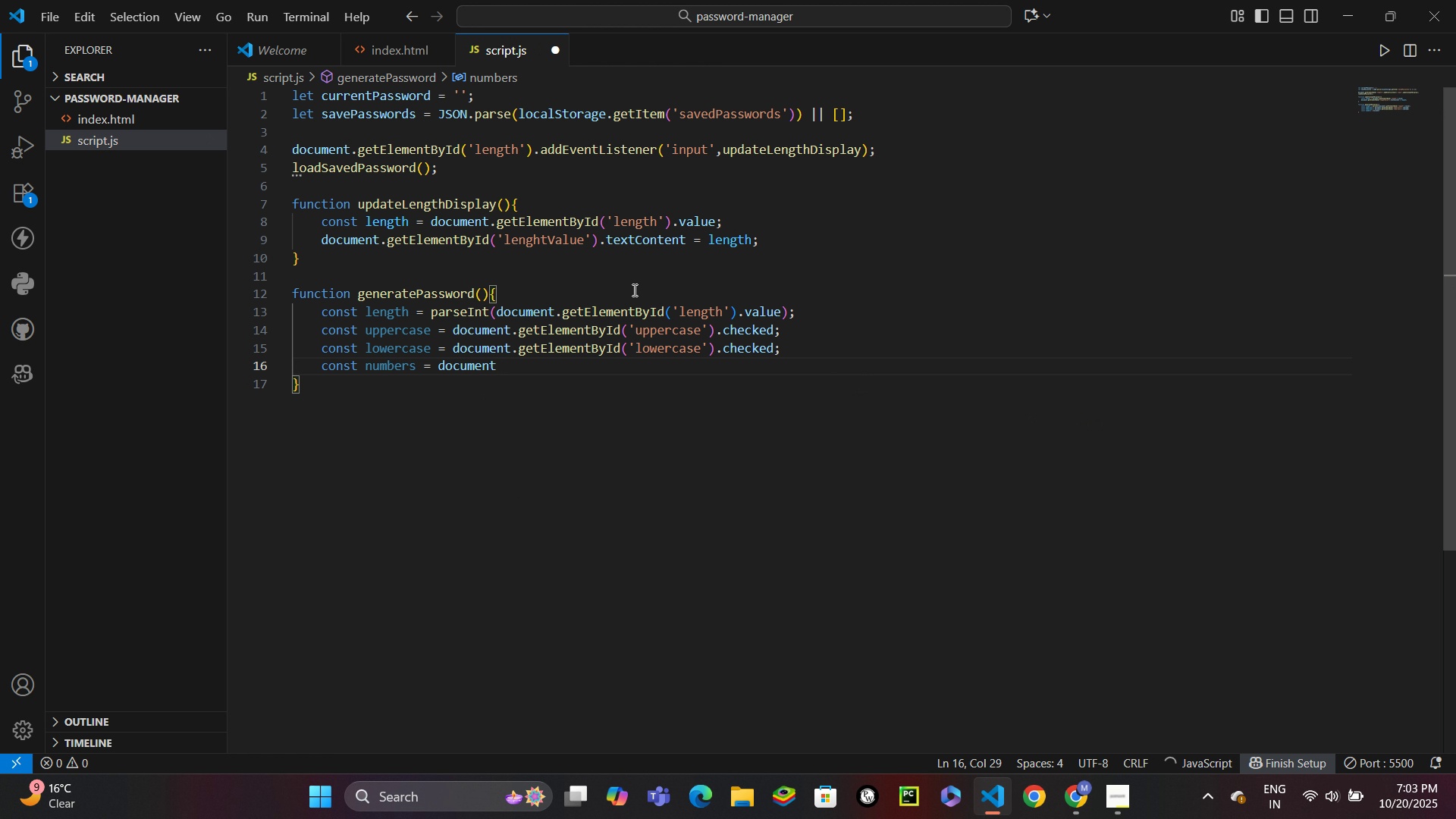 
type(.get)
 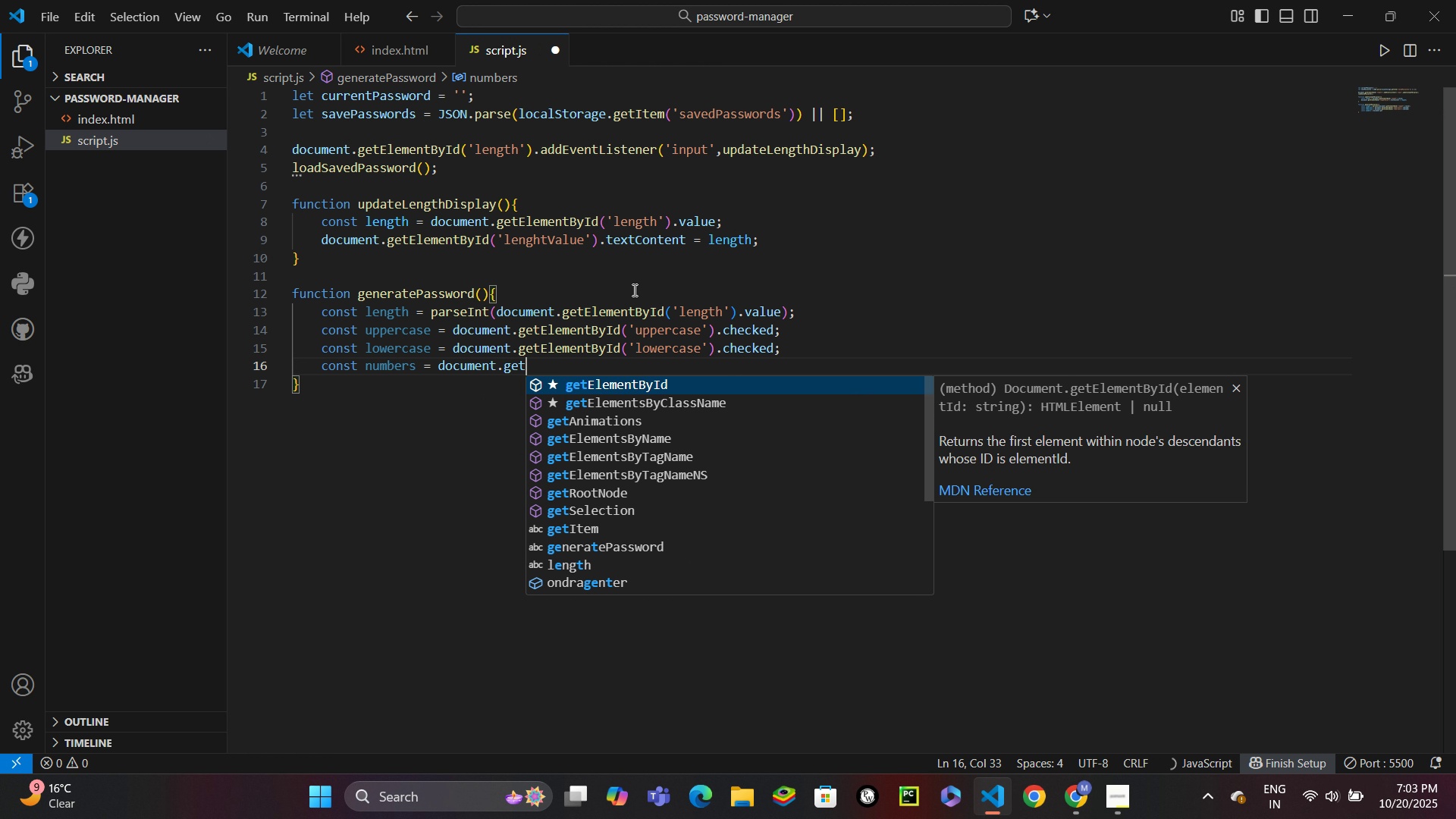 
key(Enter)
 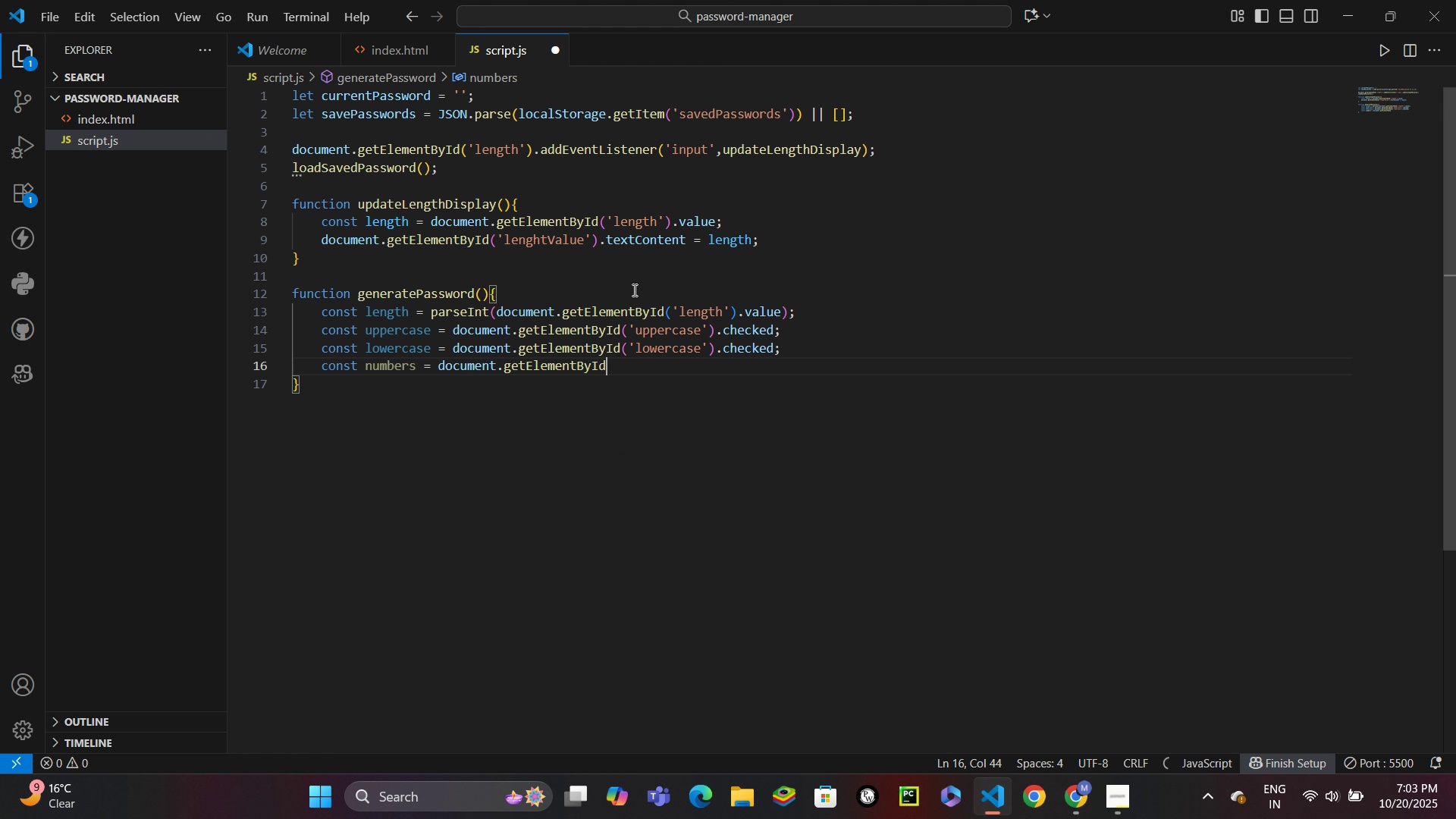 
type(('numbers)
 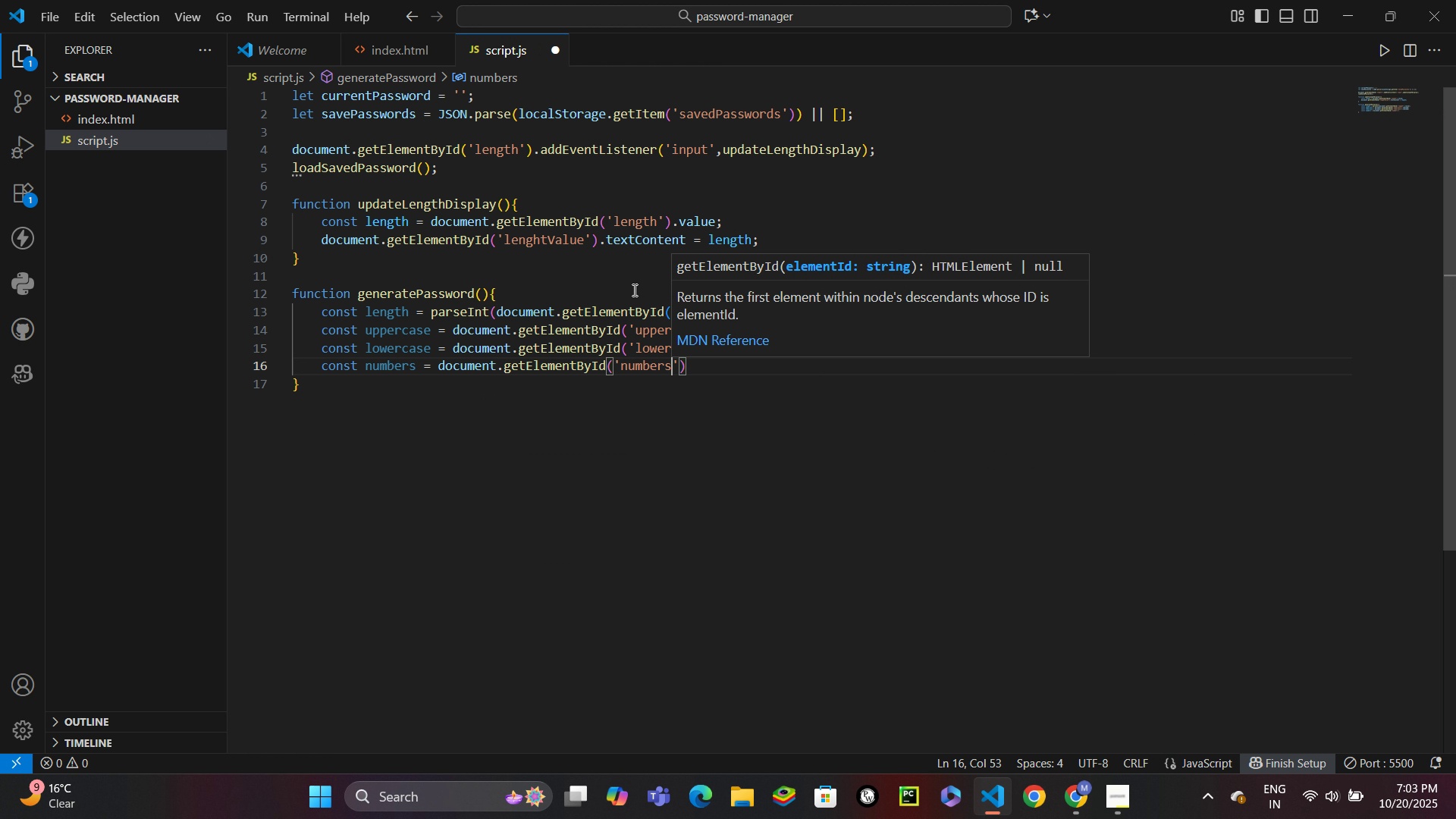 
key(ArrowRight)
 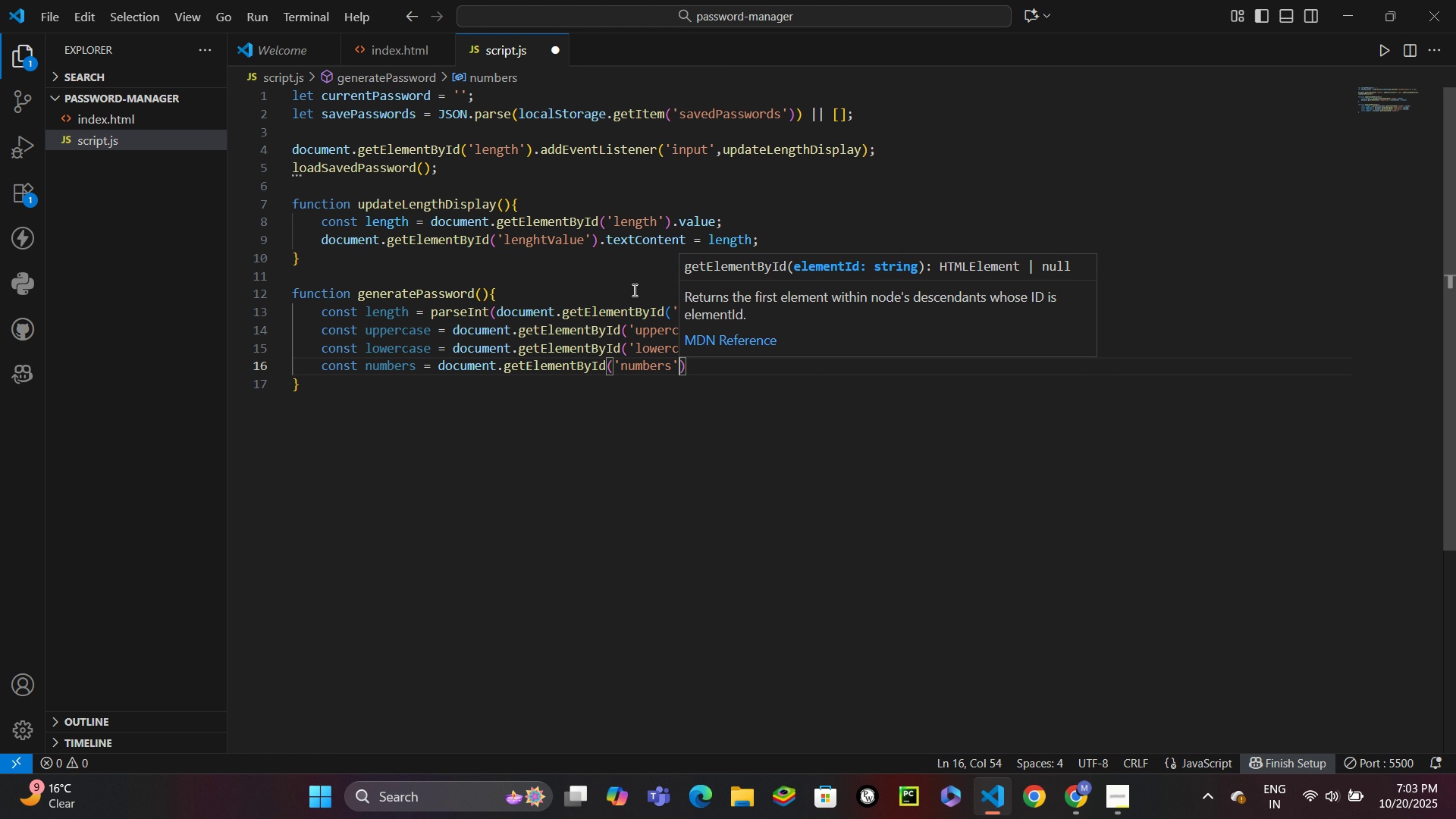 
key(ArrowRight)
 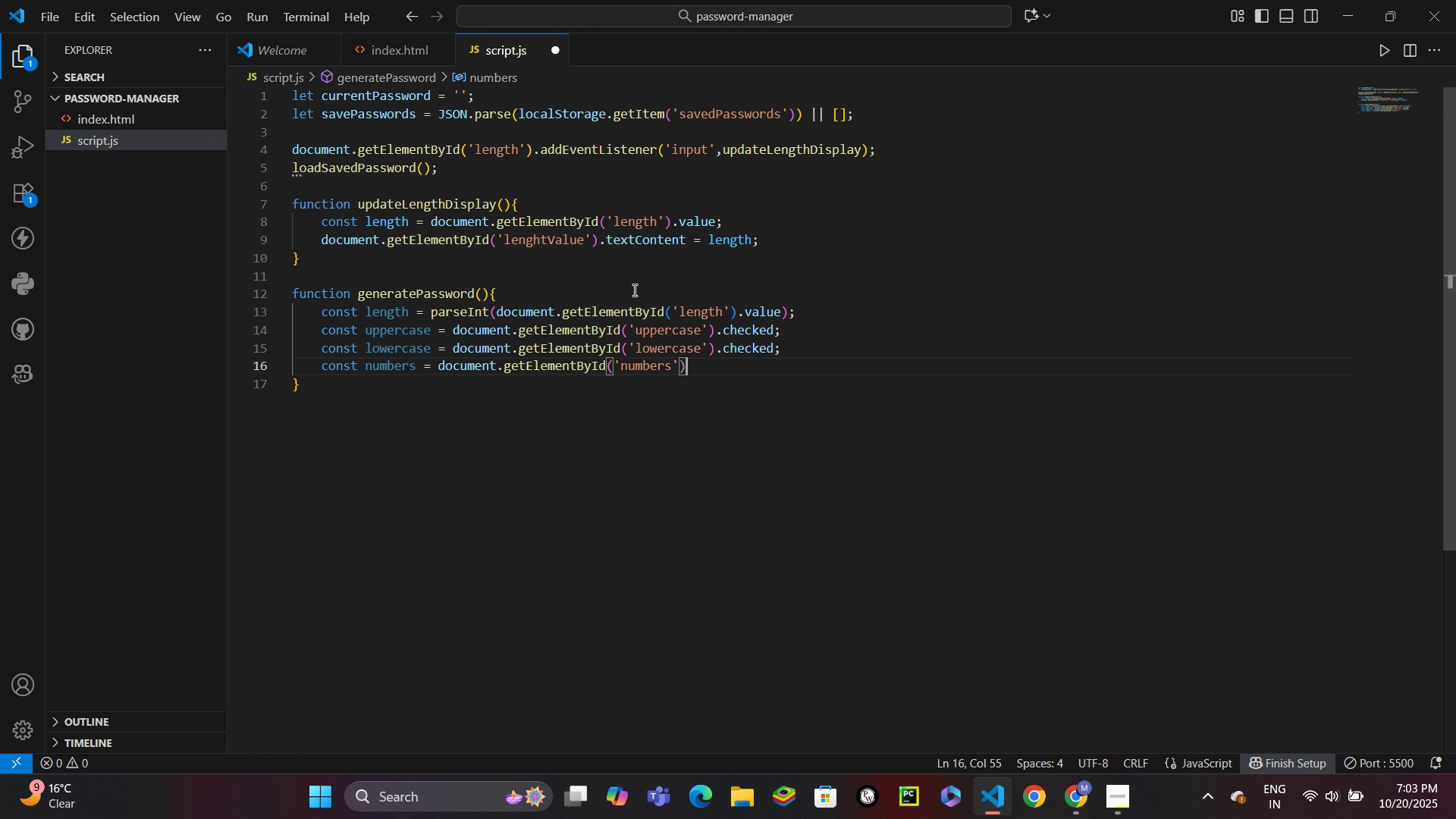 
type(.checked;)
 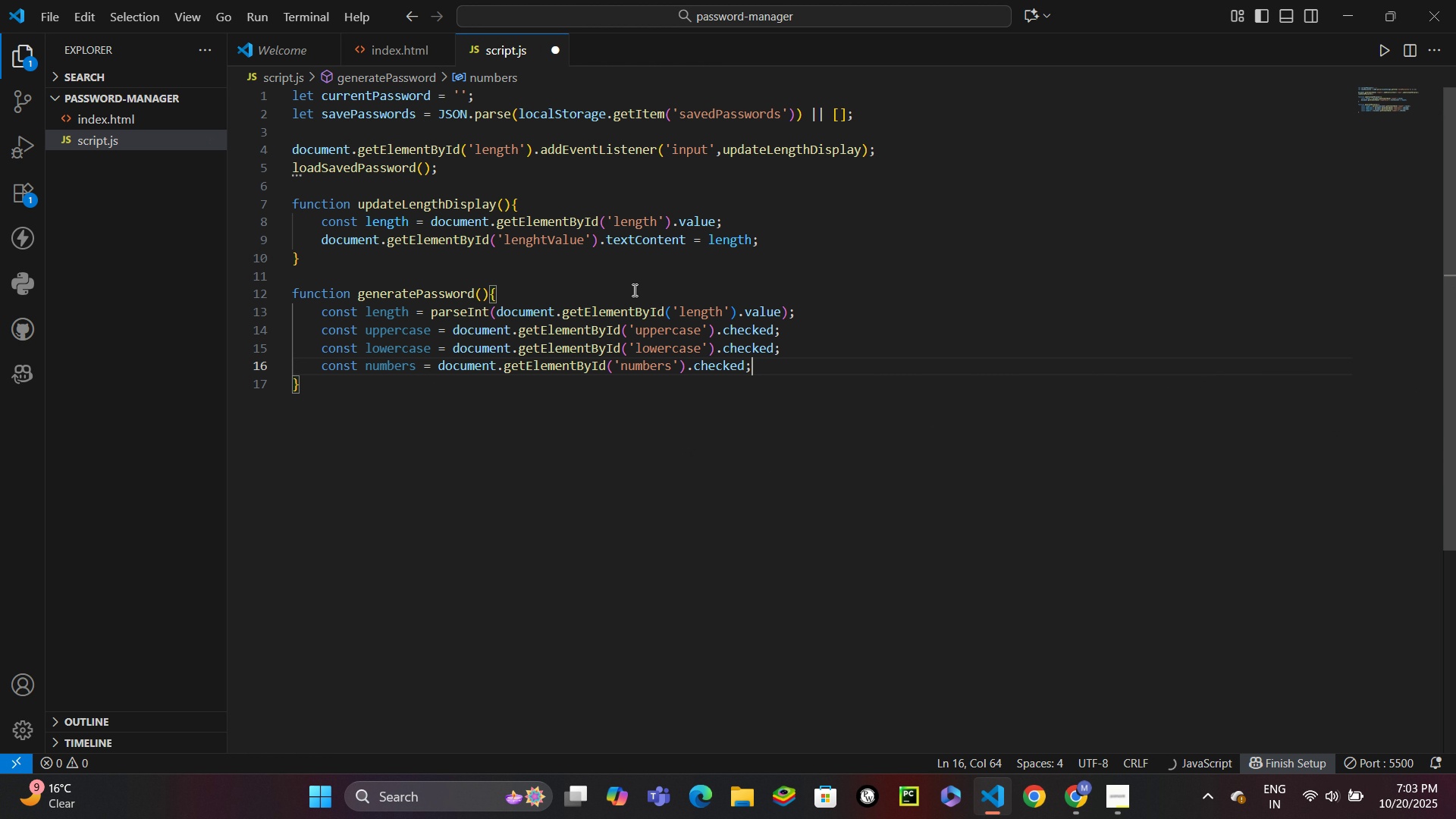 
key(Enter)
 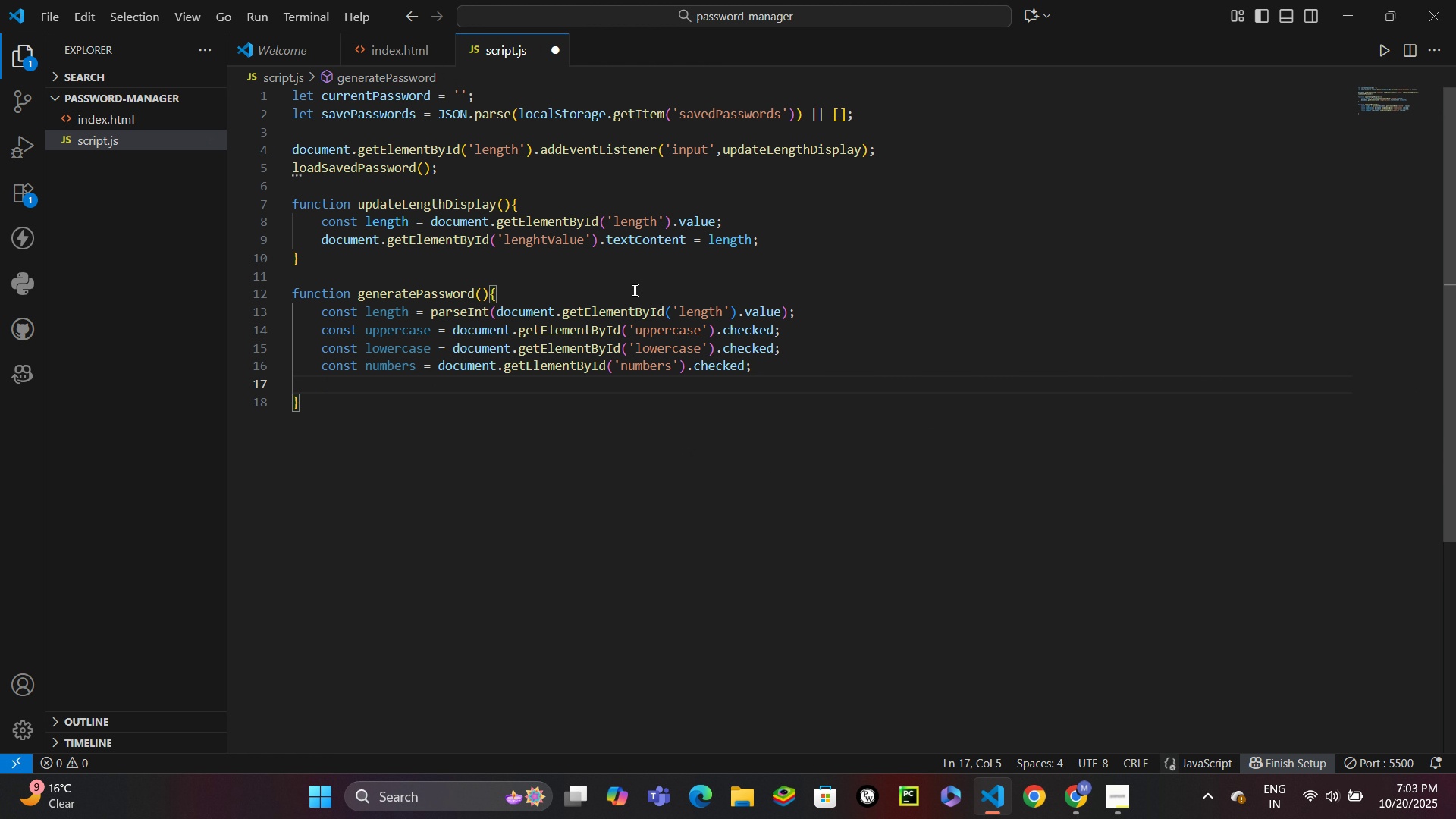 
type(const)
 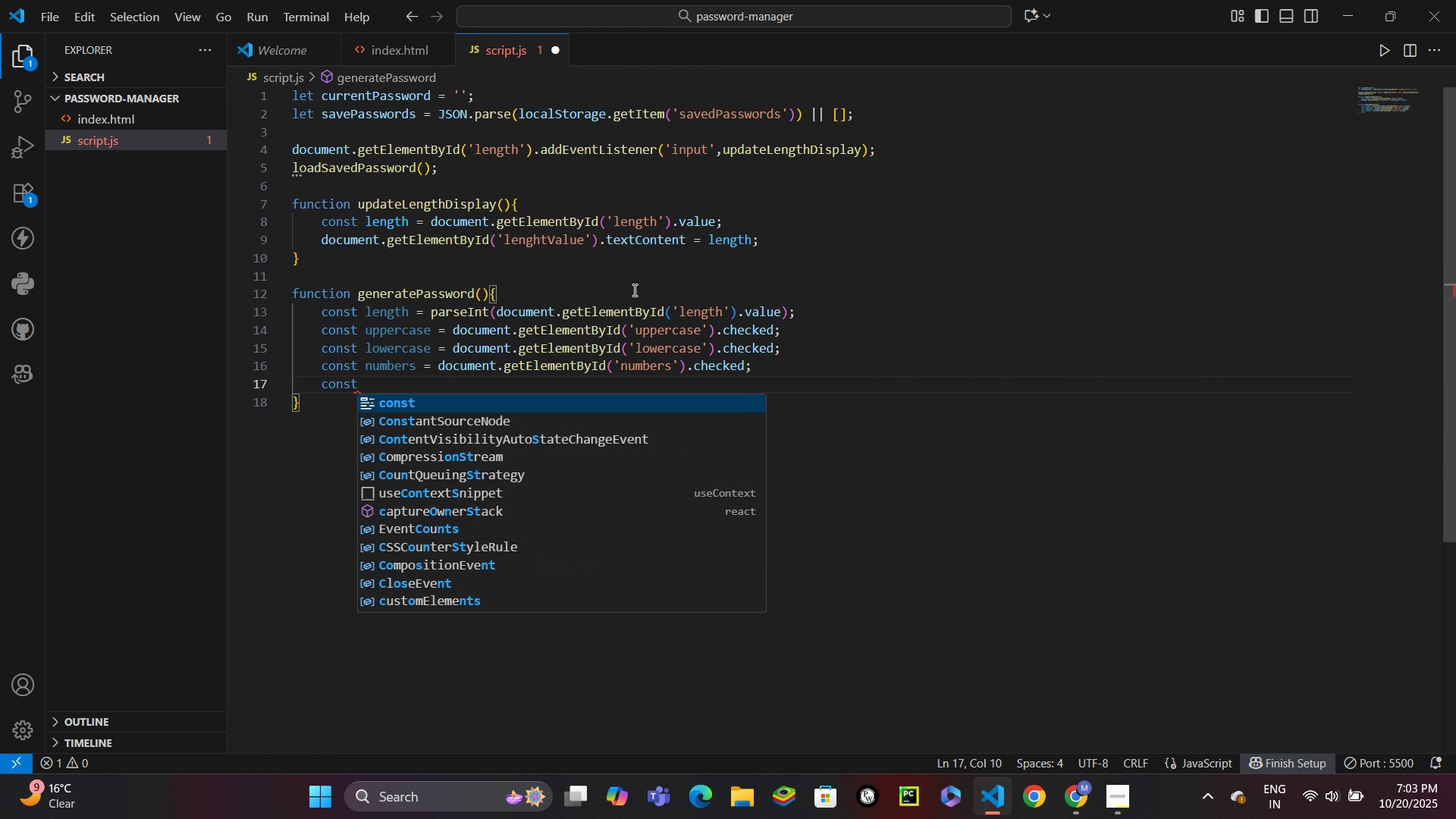 
type( symbols)
 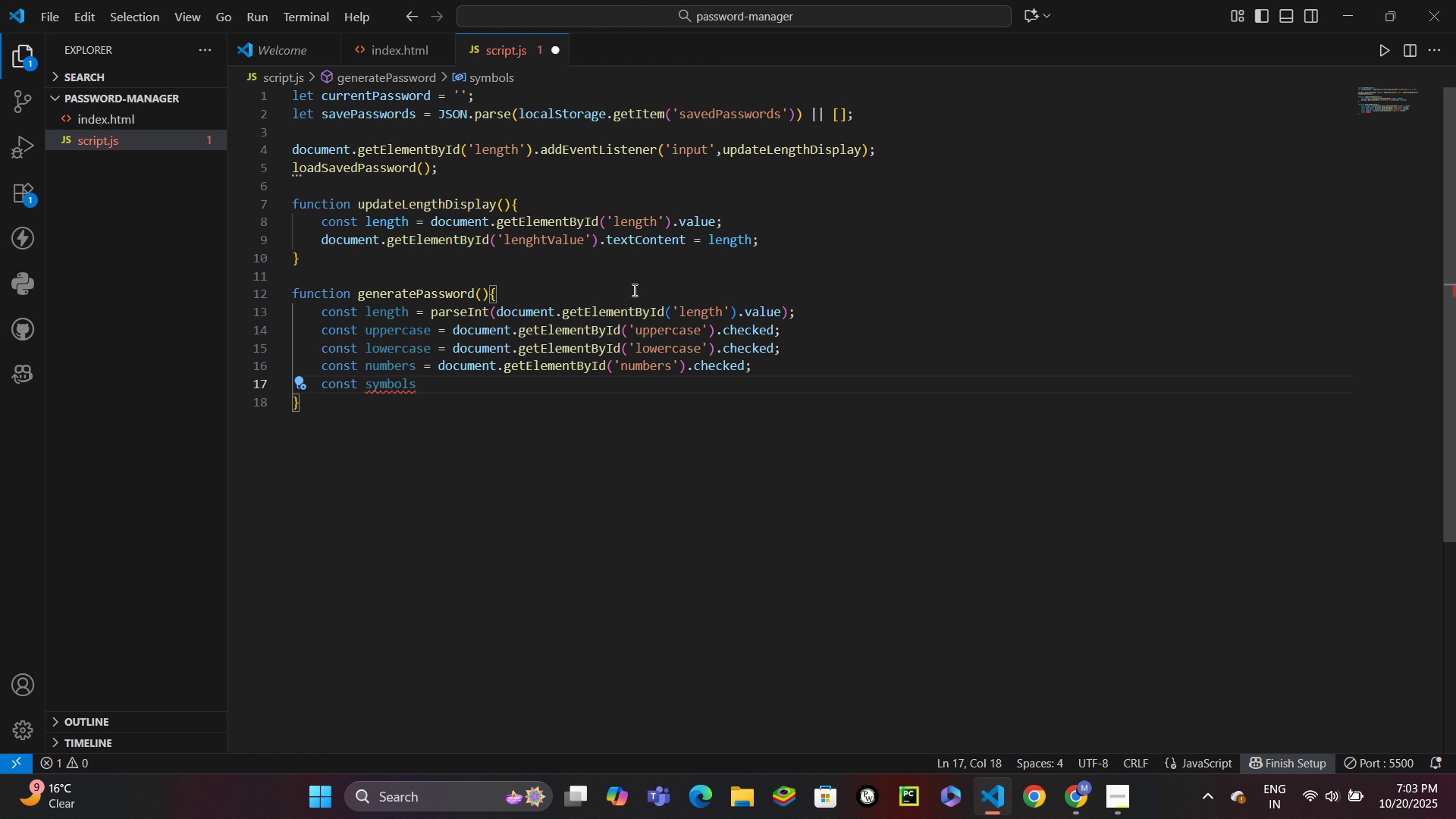 
wait(9.22)
 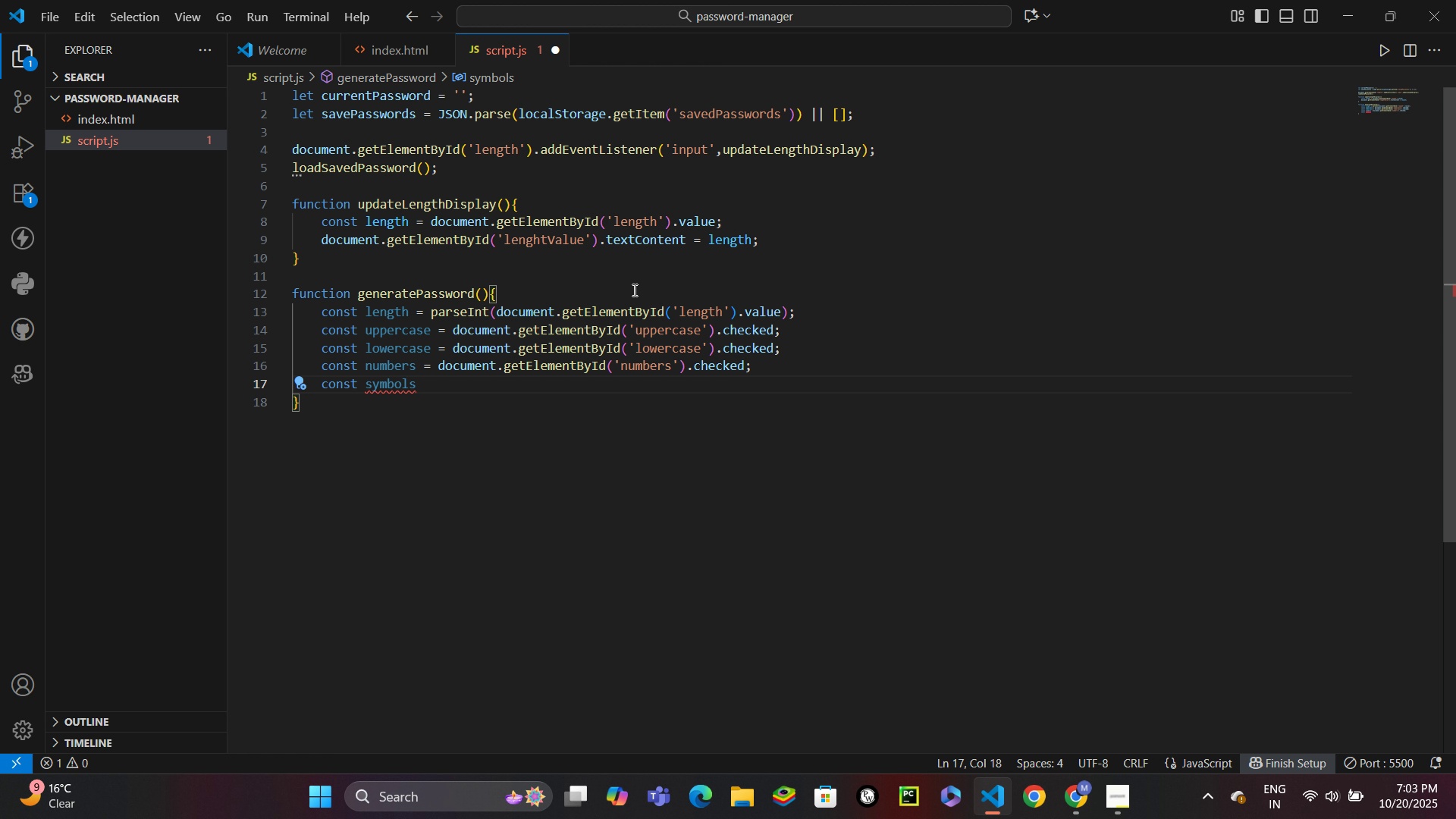 
type( = doc)
 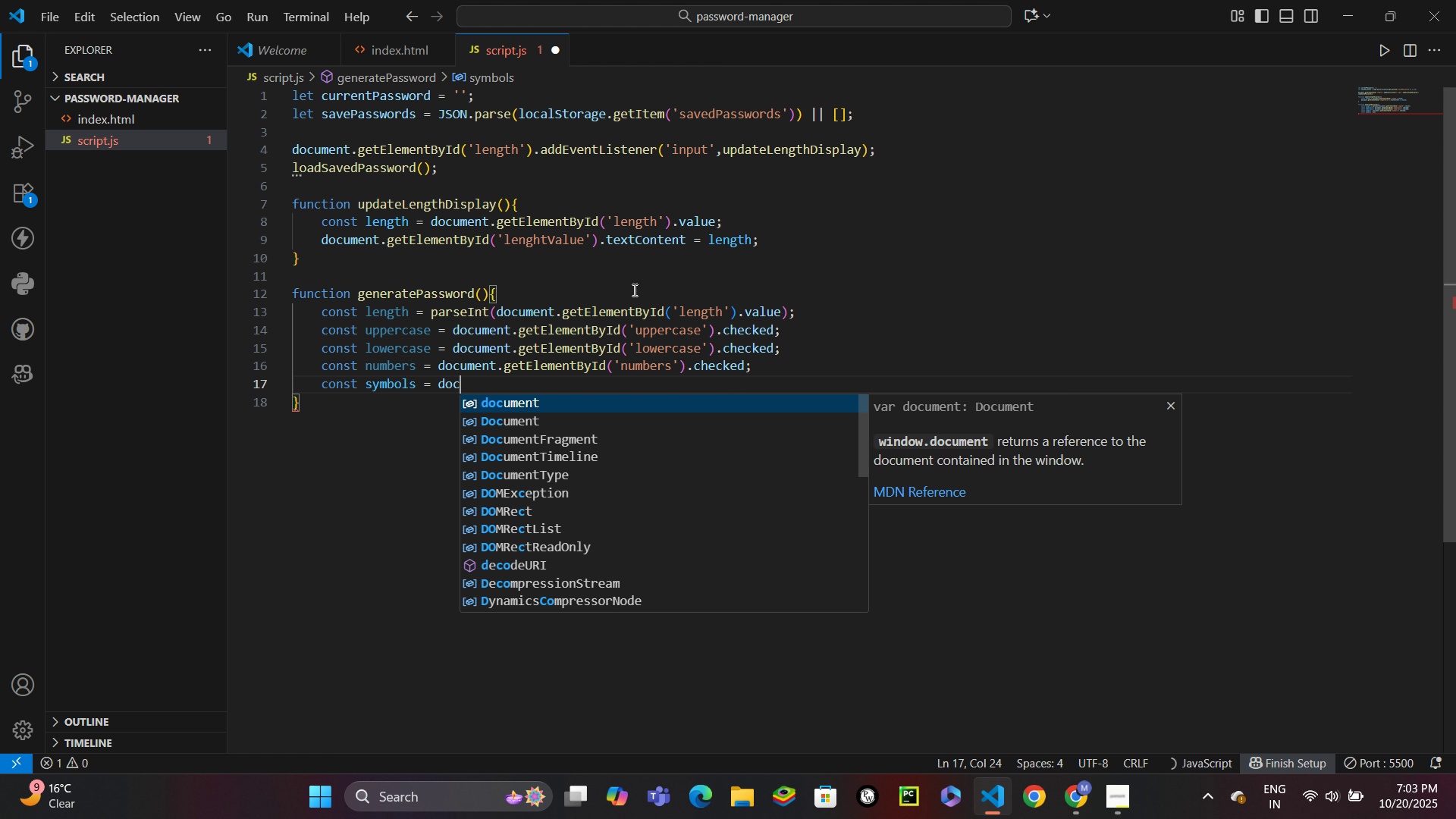 
key(Enter)
 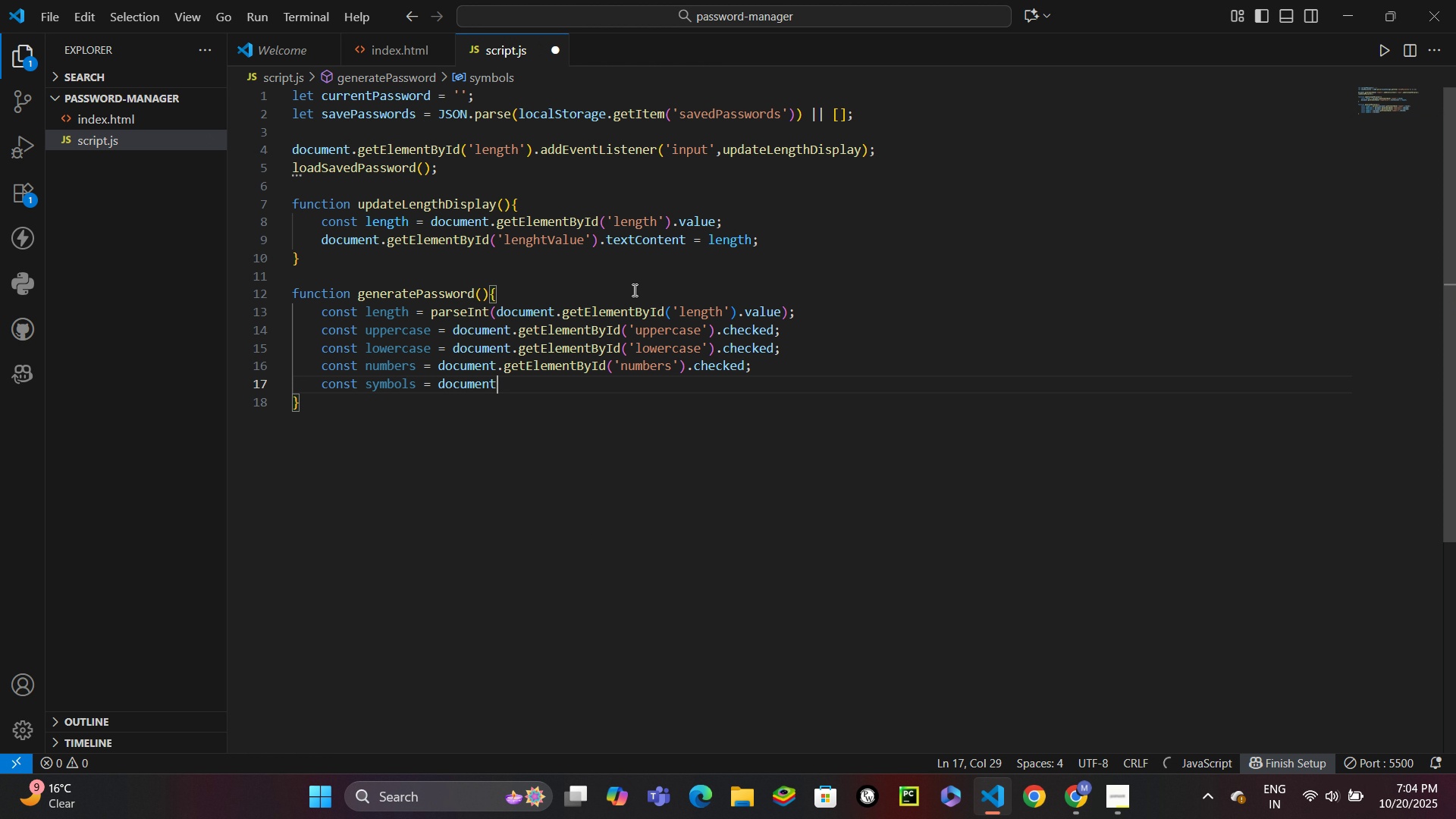 
type(.get)
 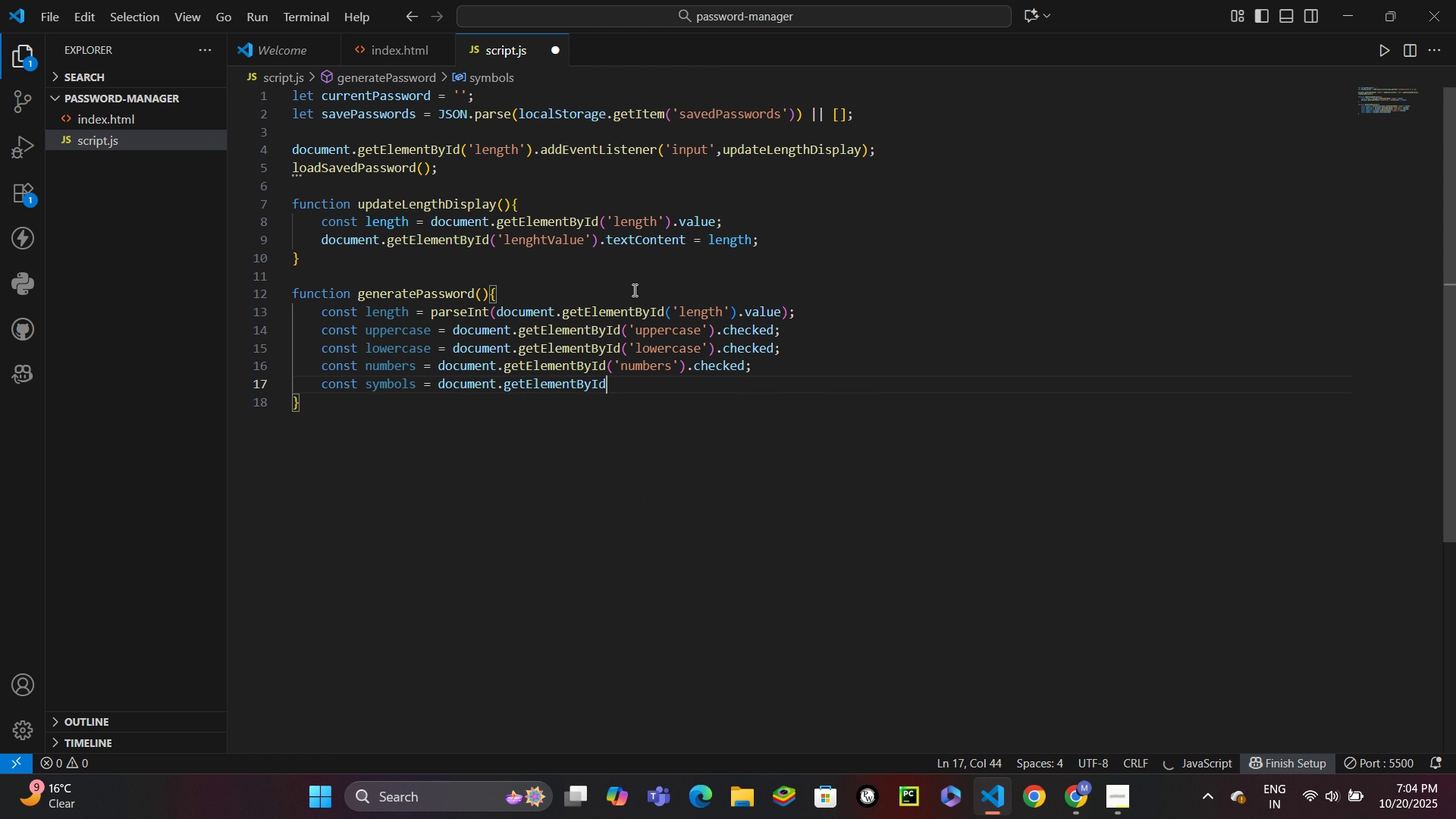 
key(Enter)
 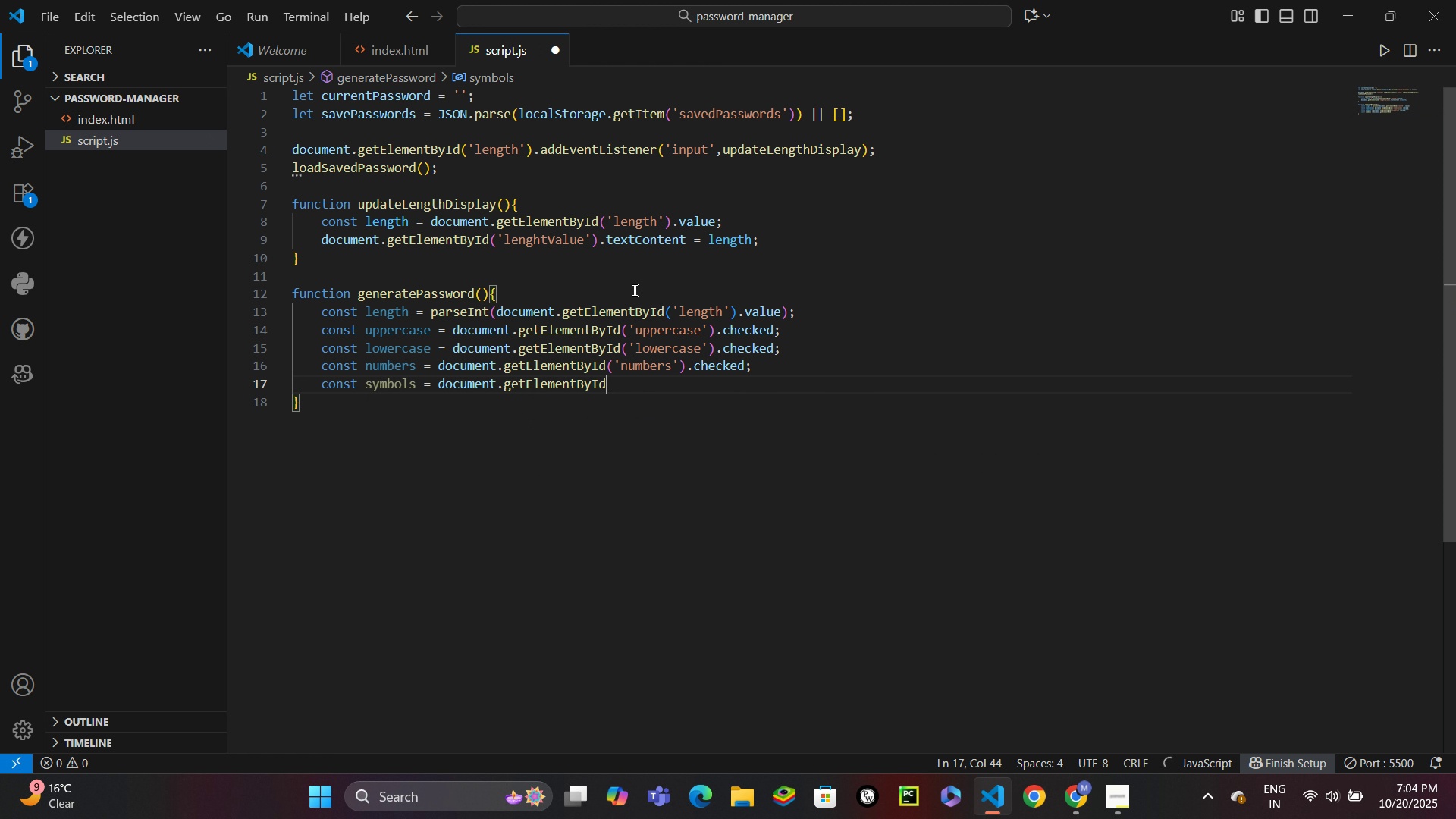 
type(('symbols)
 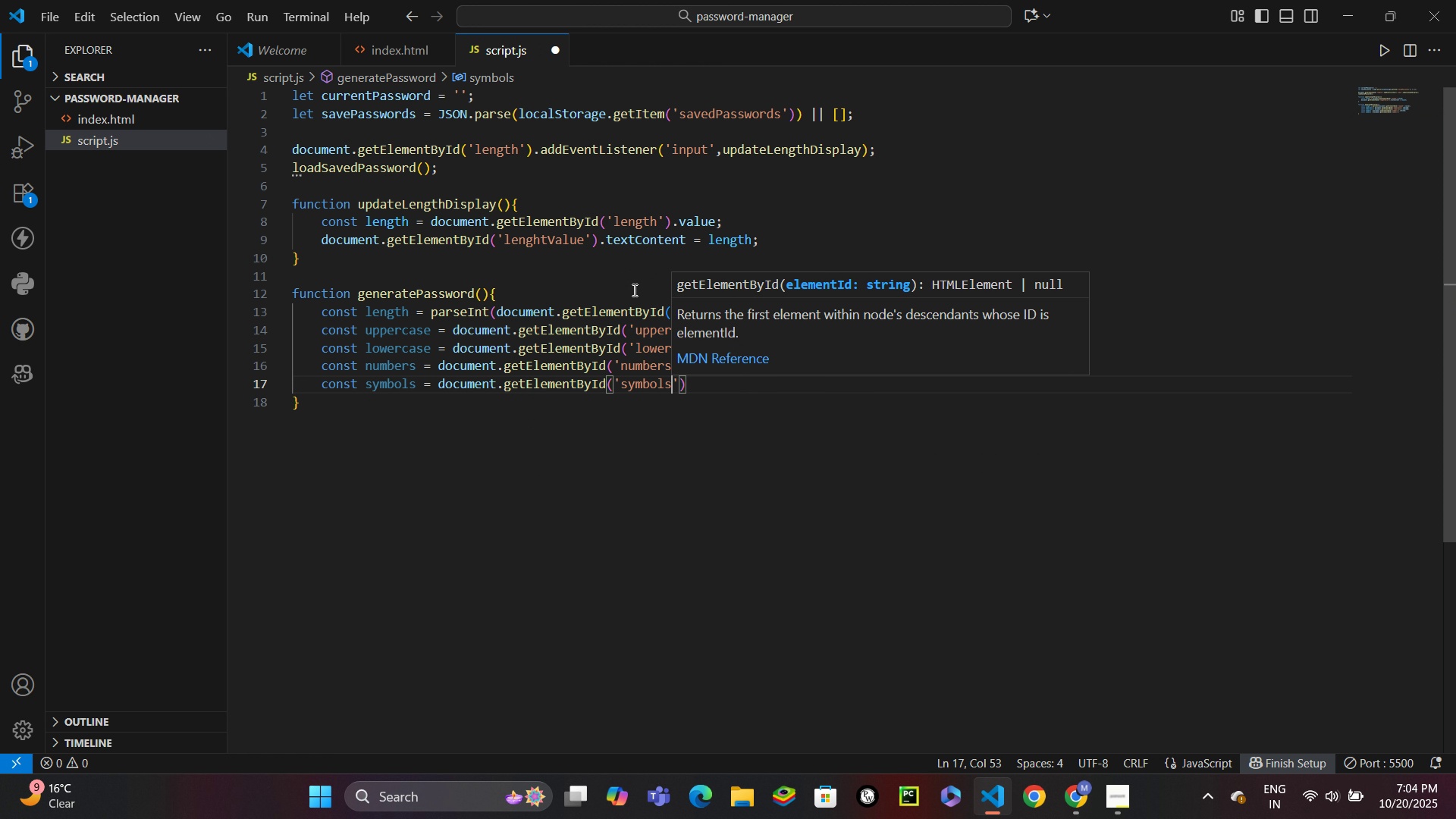 
key(ArrowRight)
 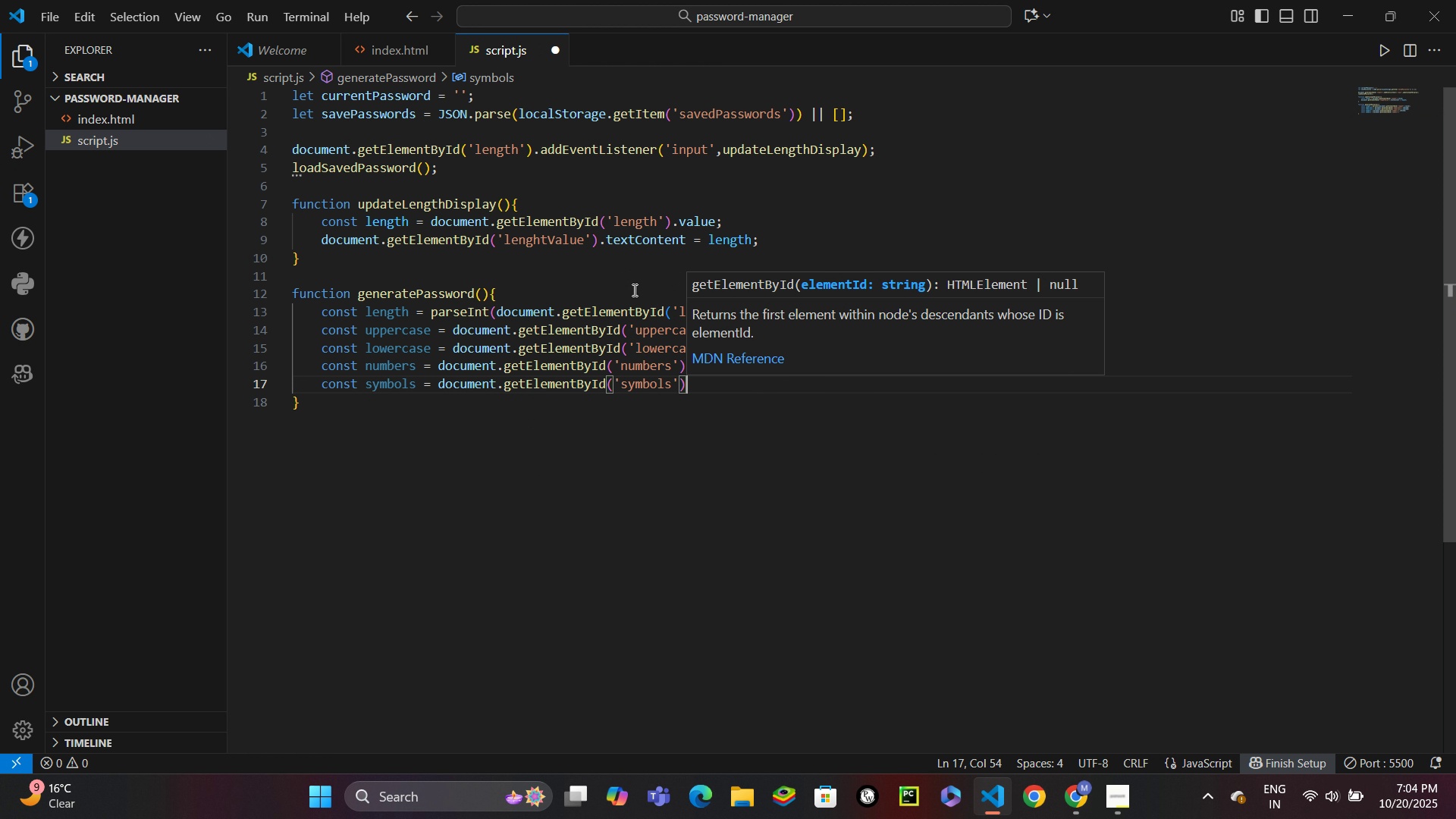 
key(ArrowRight)
 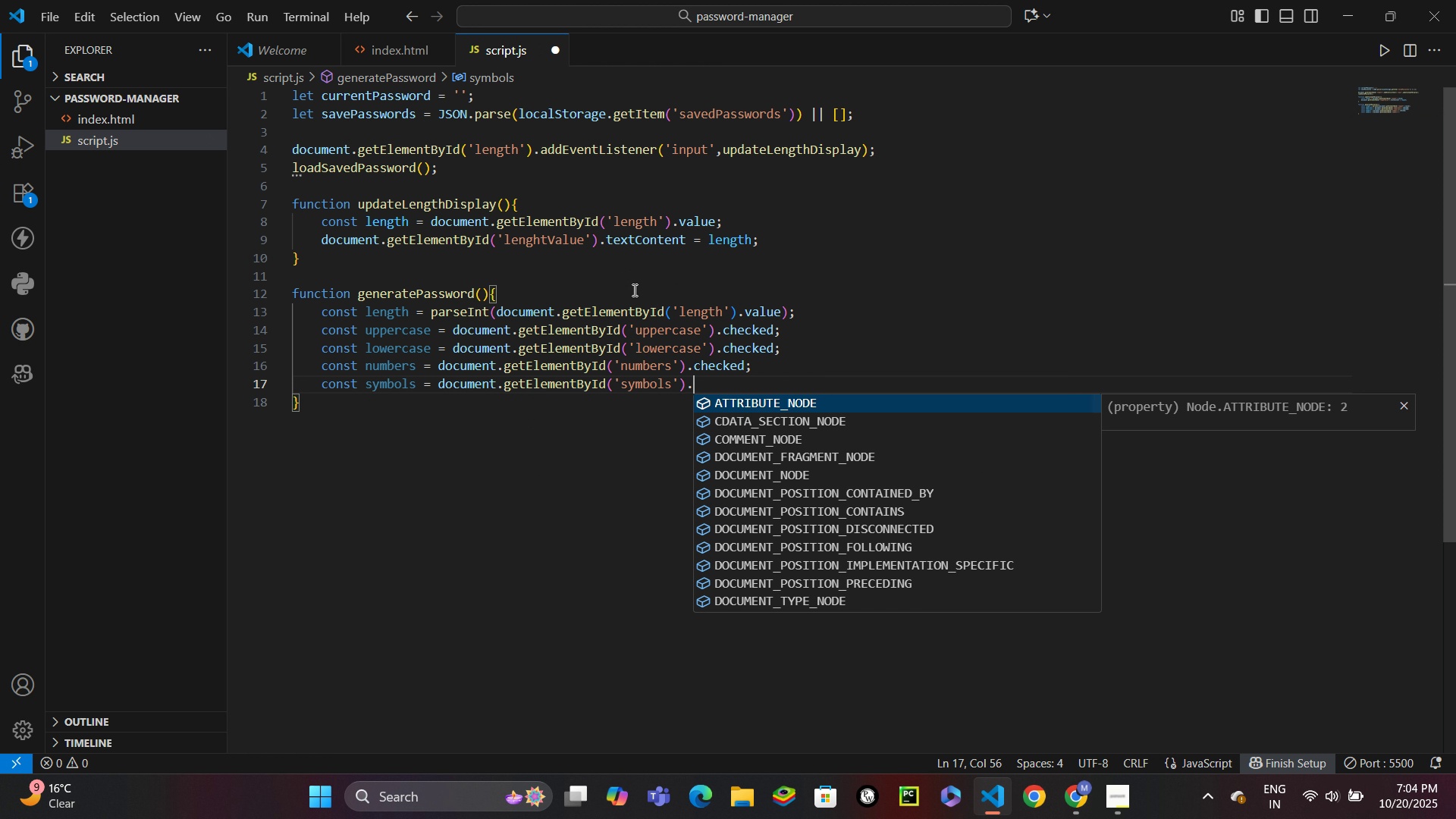 
type(.cke)
key(Backspace)
key(Backspace)
type(hecked;)
 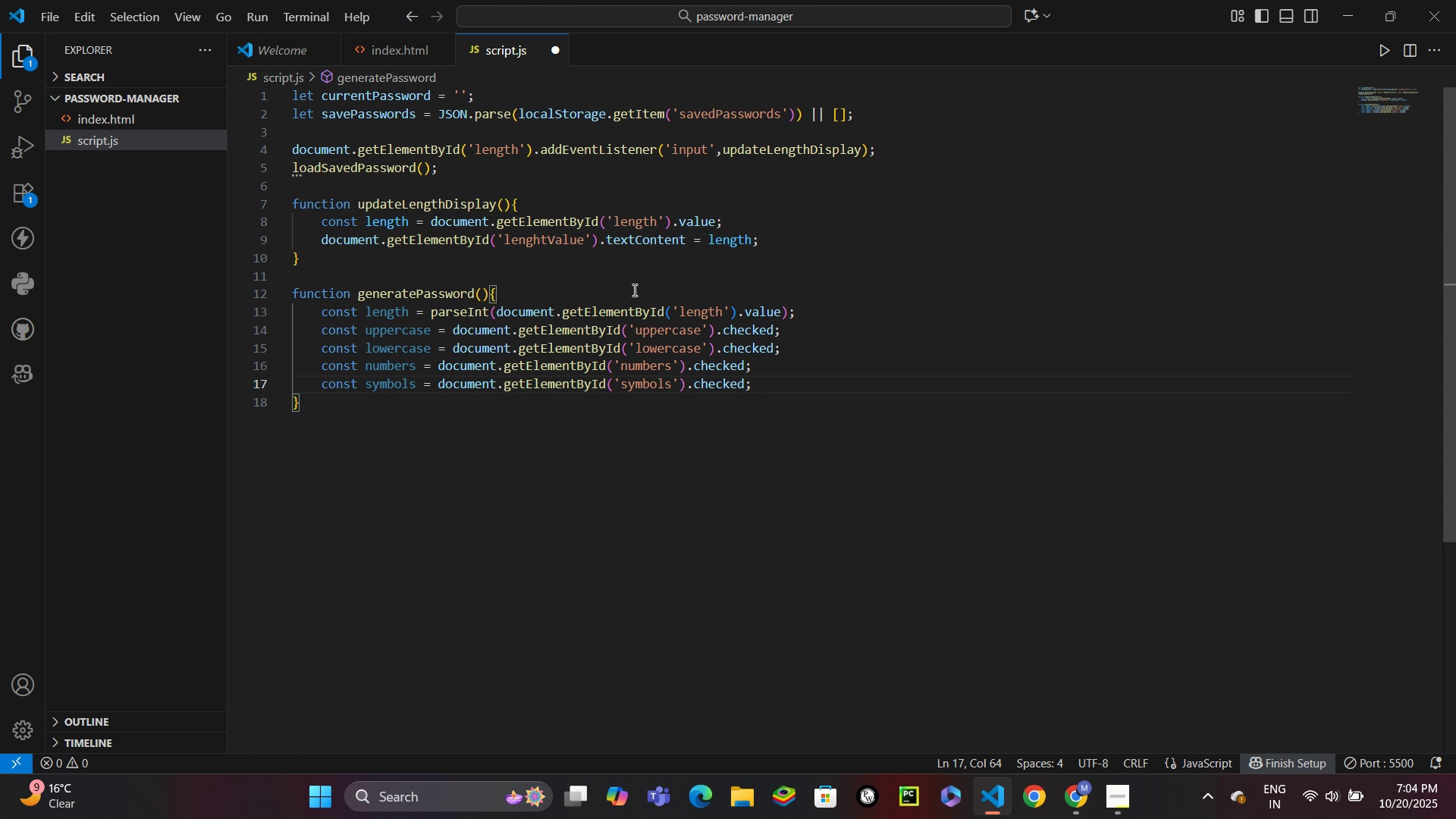 
wait(5.56)
 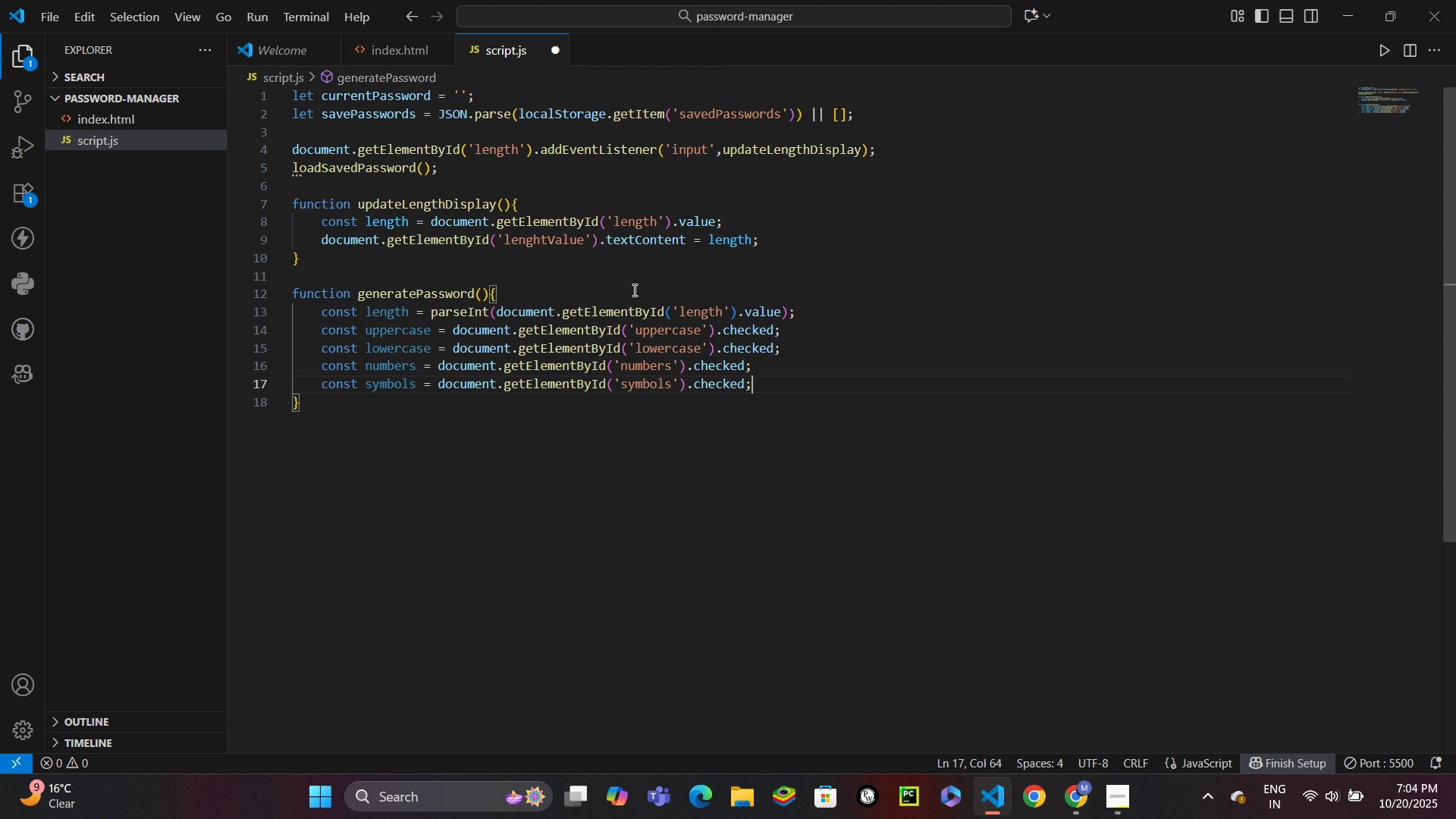 
key(Enter)
 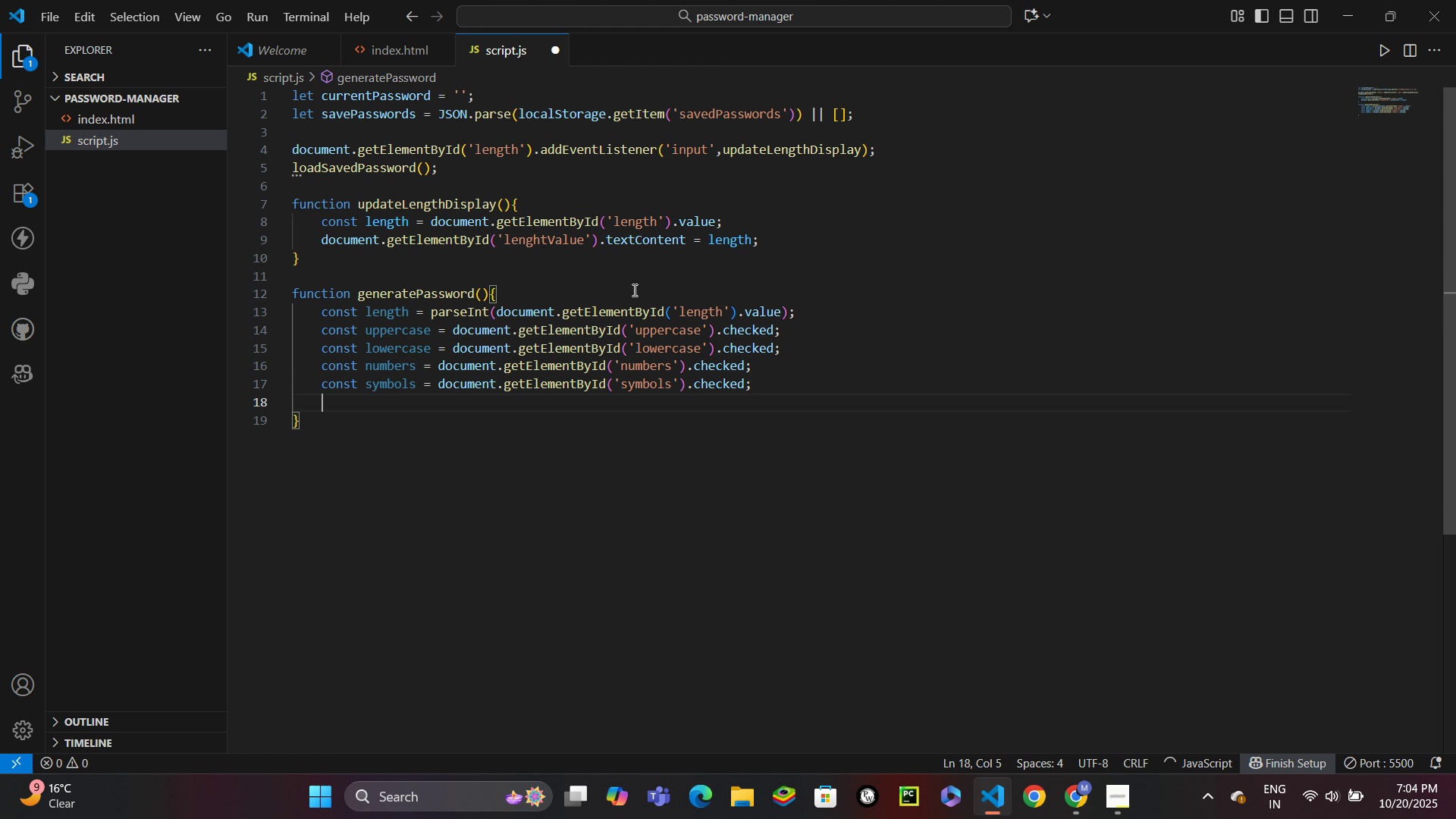 
key(Enter)
 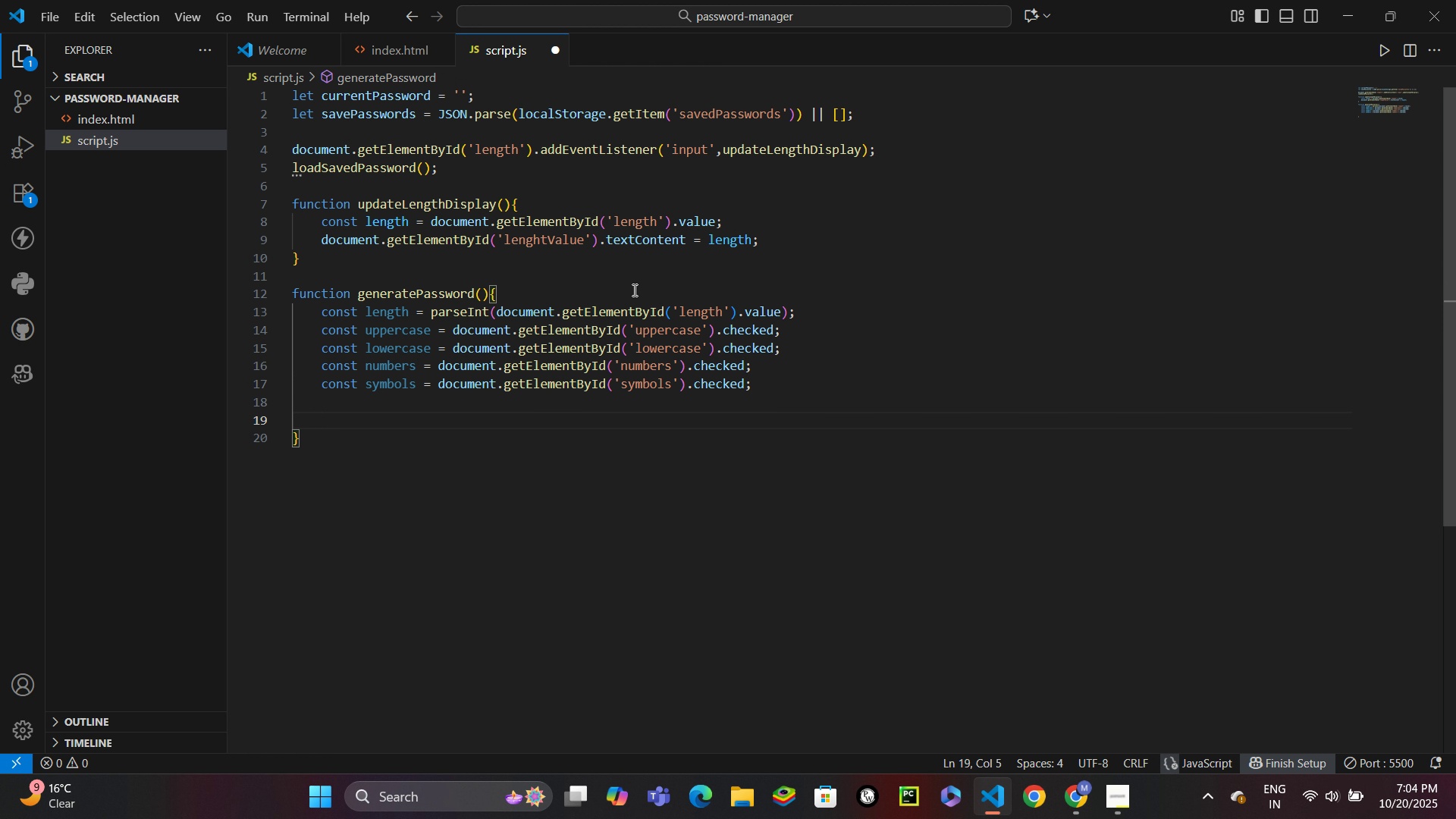 
type(let char)
key(Backspace)
type(rset = ';)
key(Backspace)
 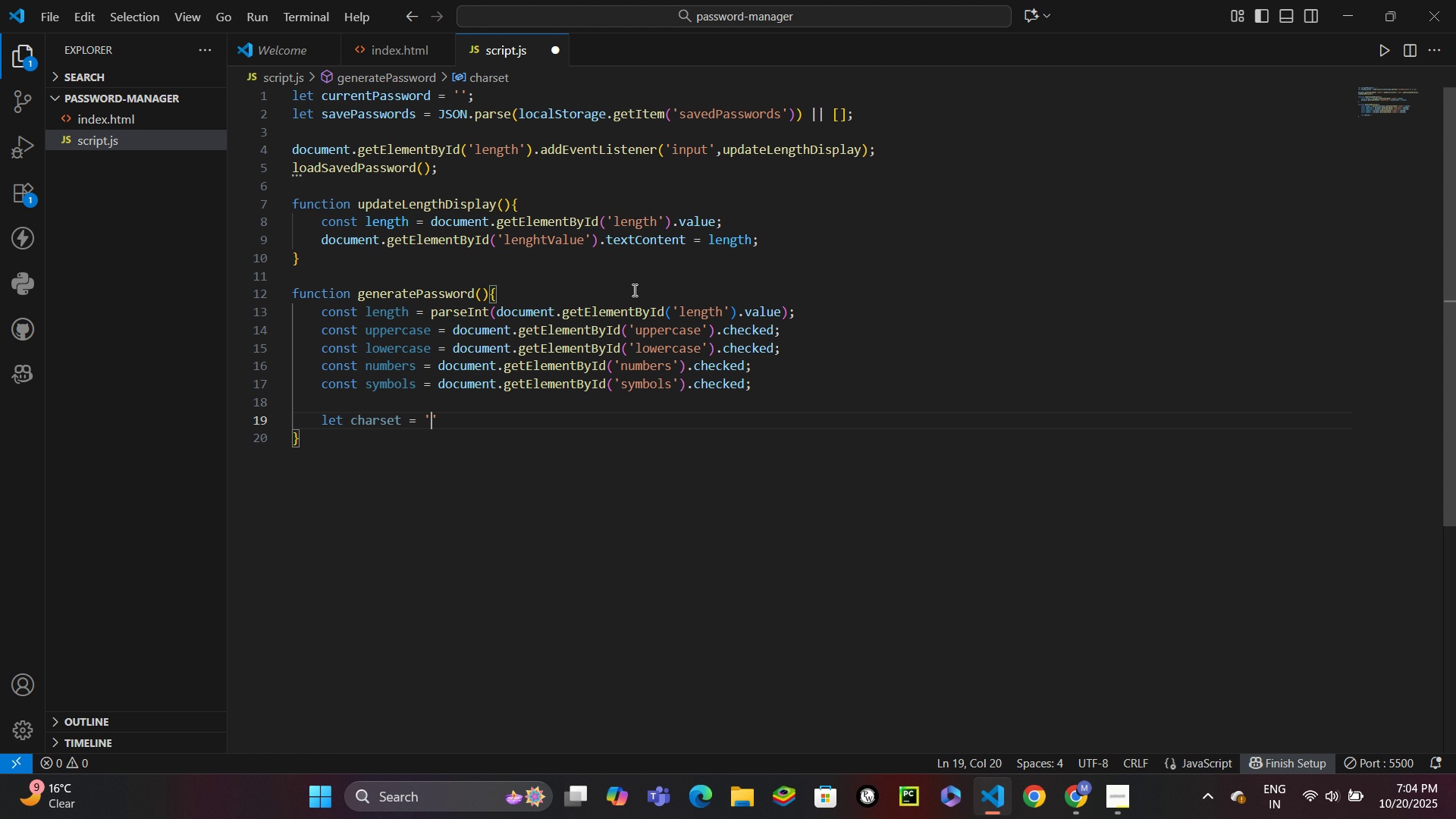 
key(ArrowRight)
 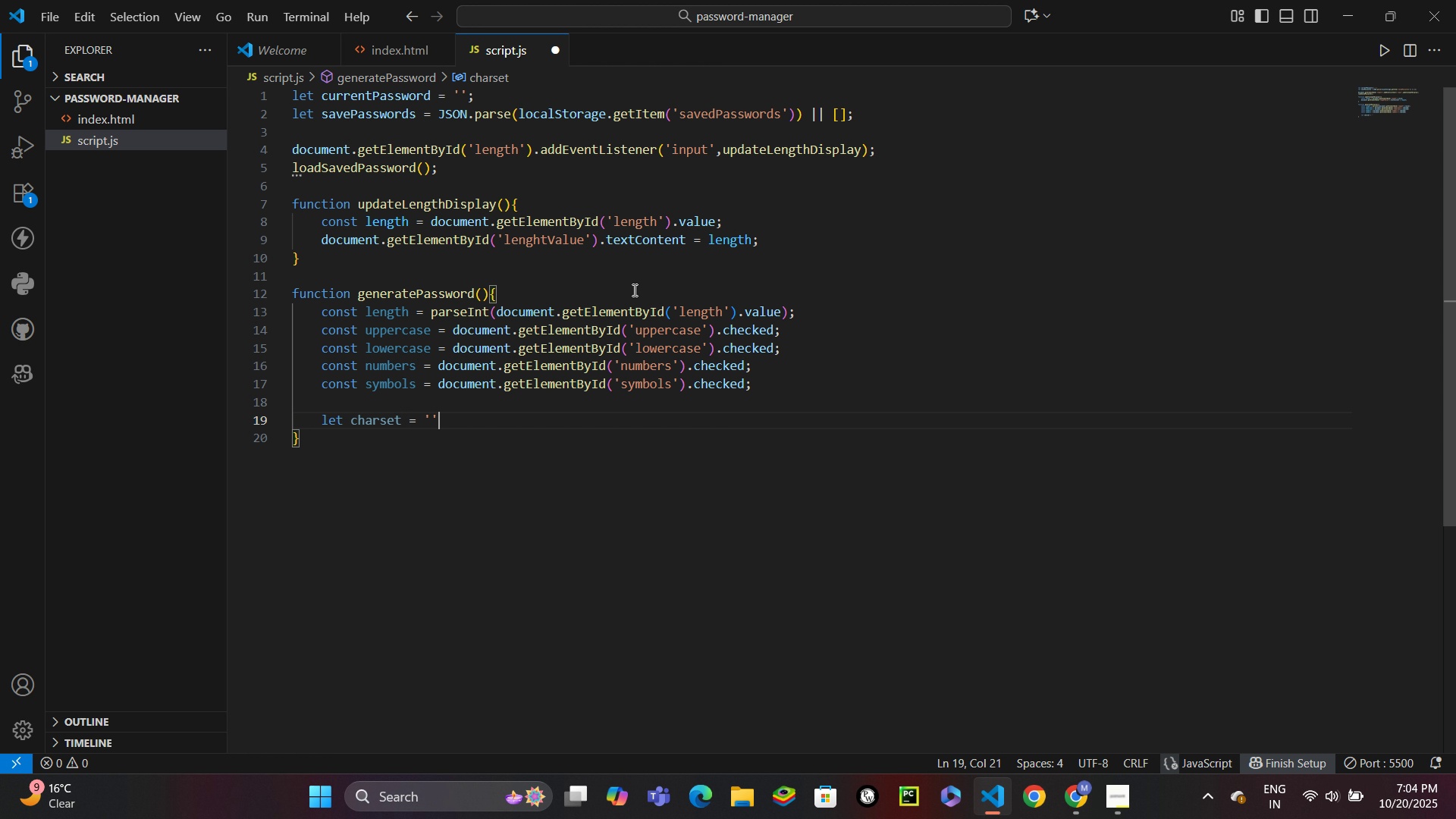 
key(Semicolon)
 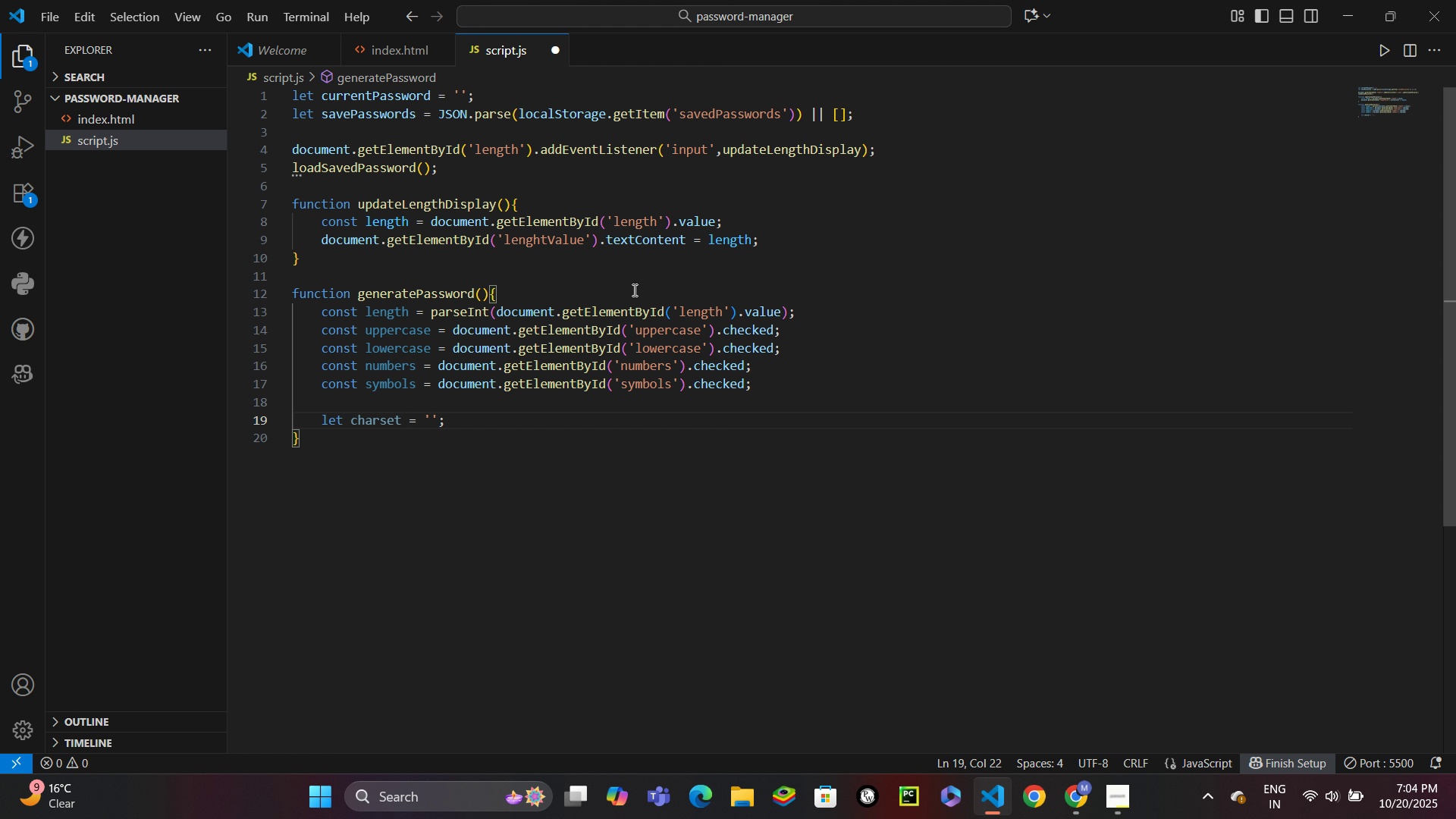 
key(Enter)
 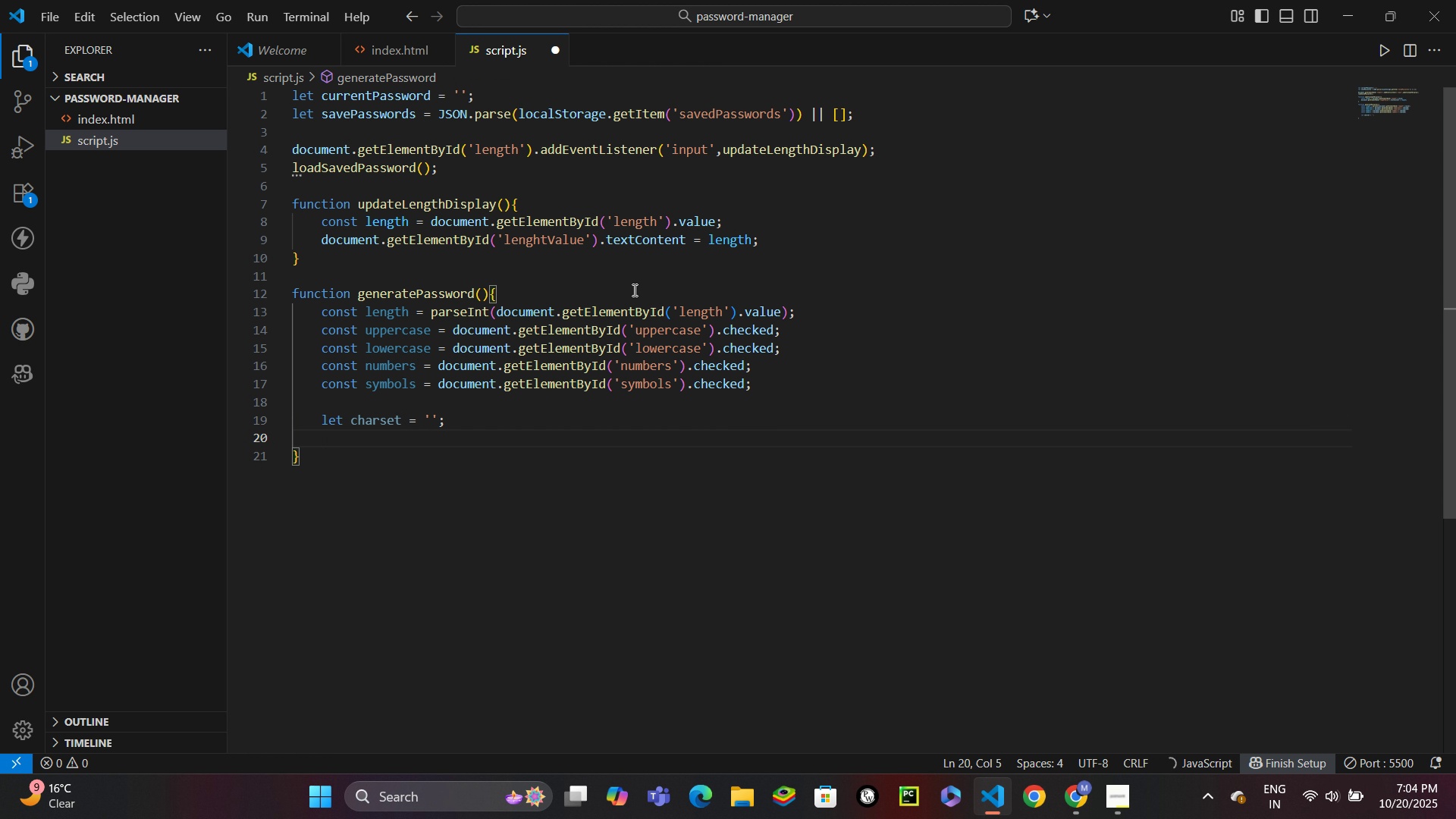 
type(if (uppercase)
 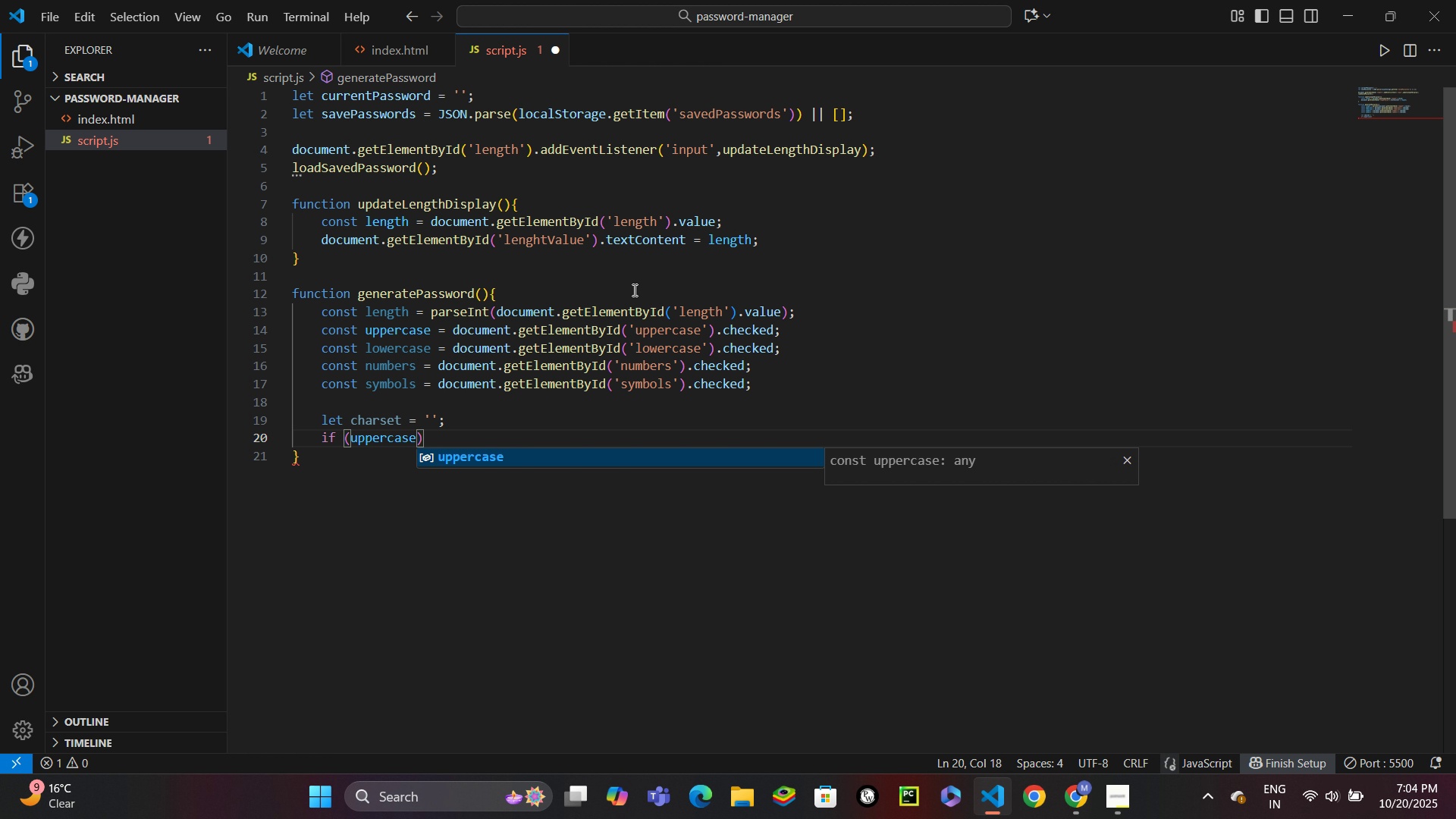 
key(ArrowRight)
 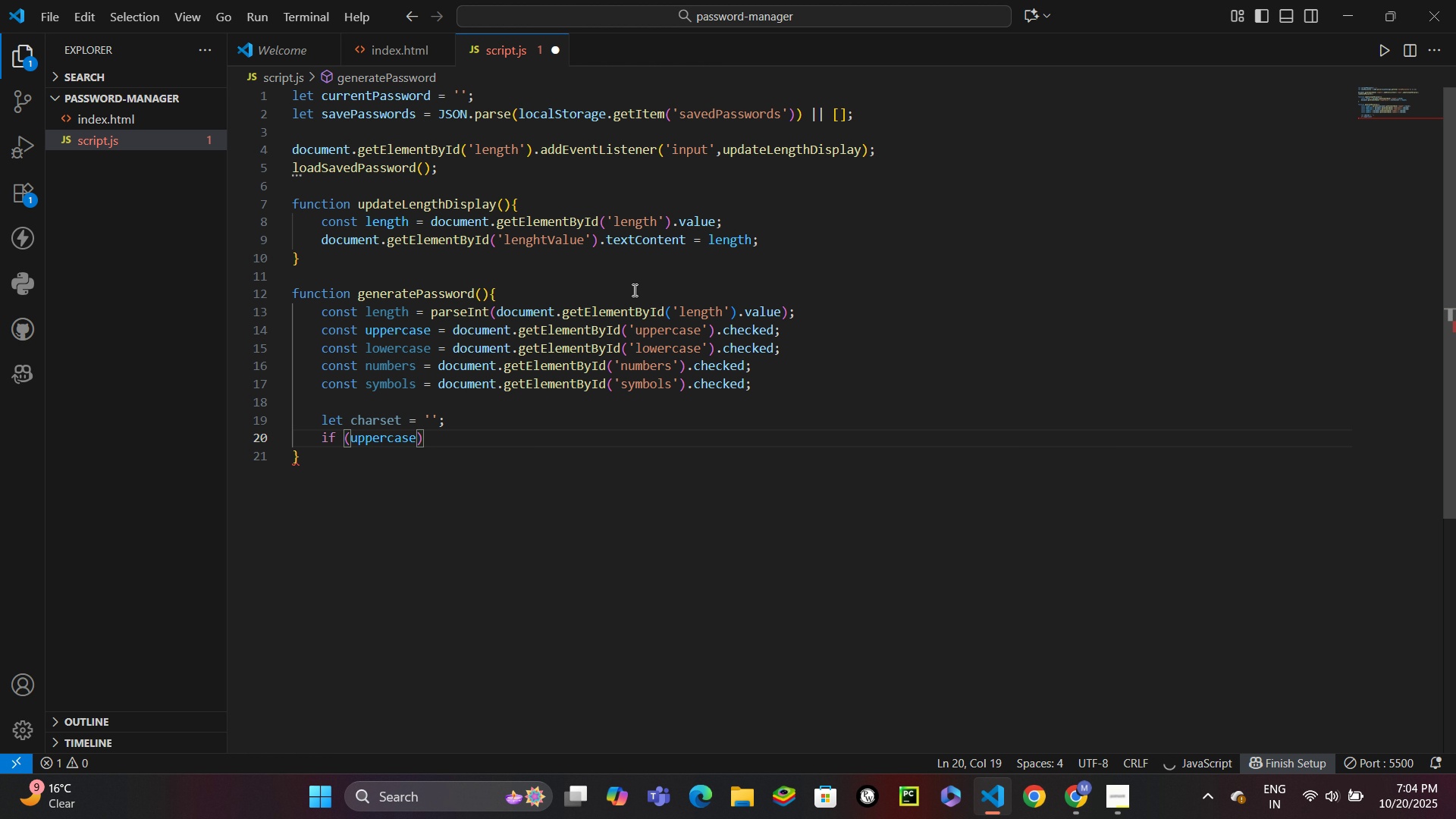 
type( charset += 'ABCDEFGHIJKLMNOPQRSTUVWXYZ)
 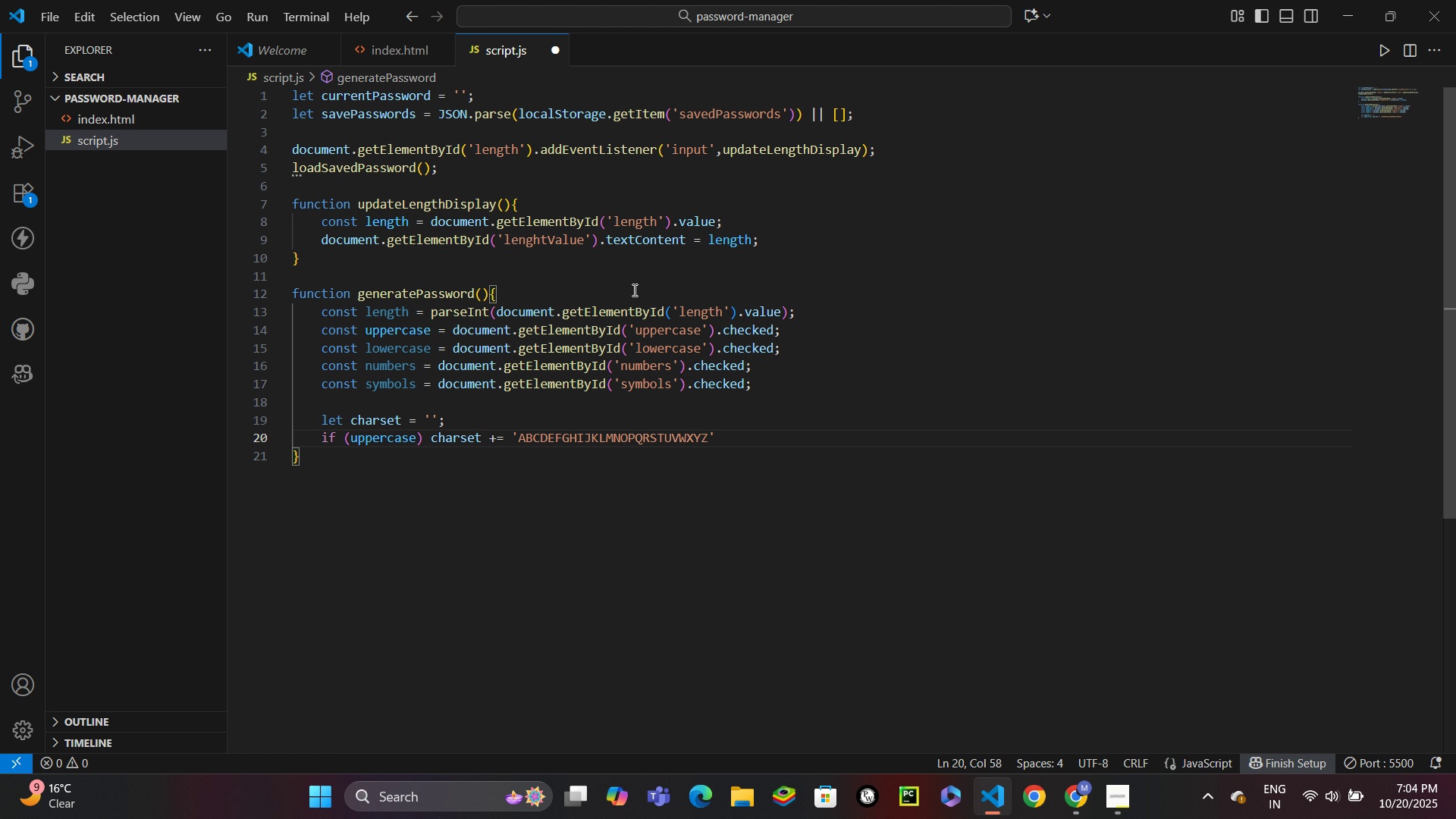 
key(ArrowRight)
 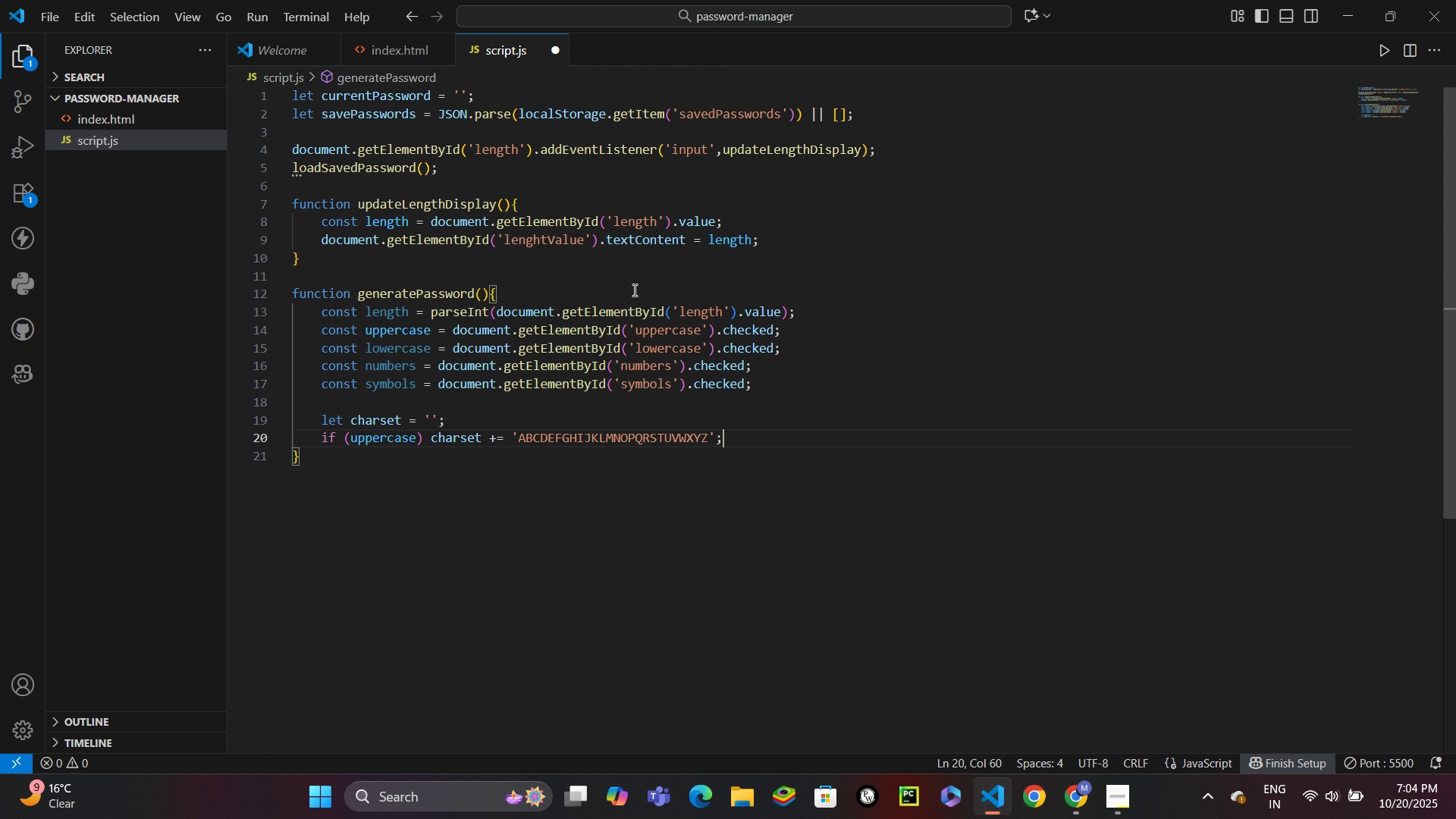 
key(Semicolon)
 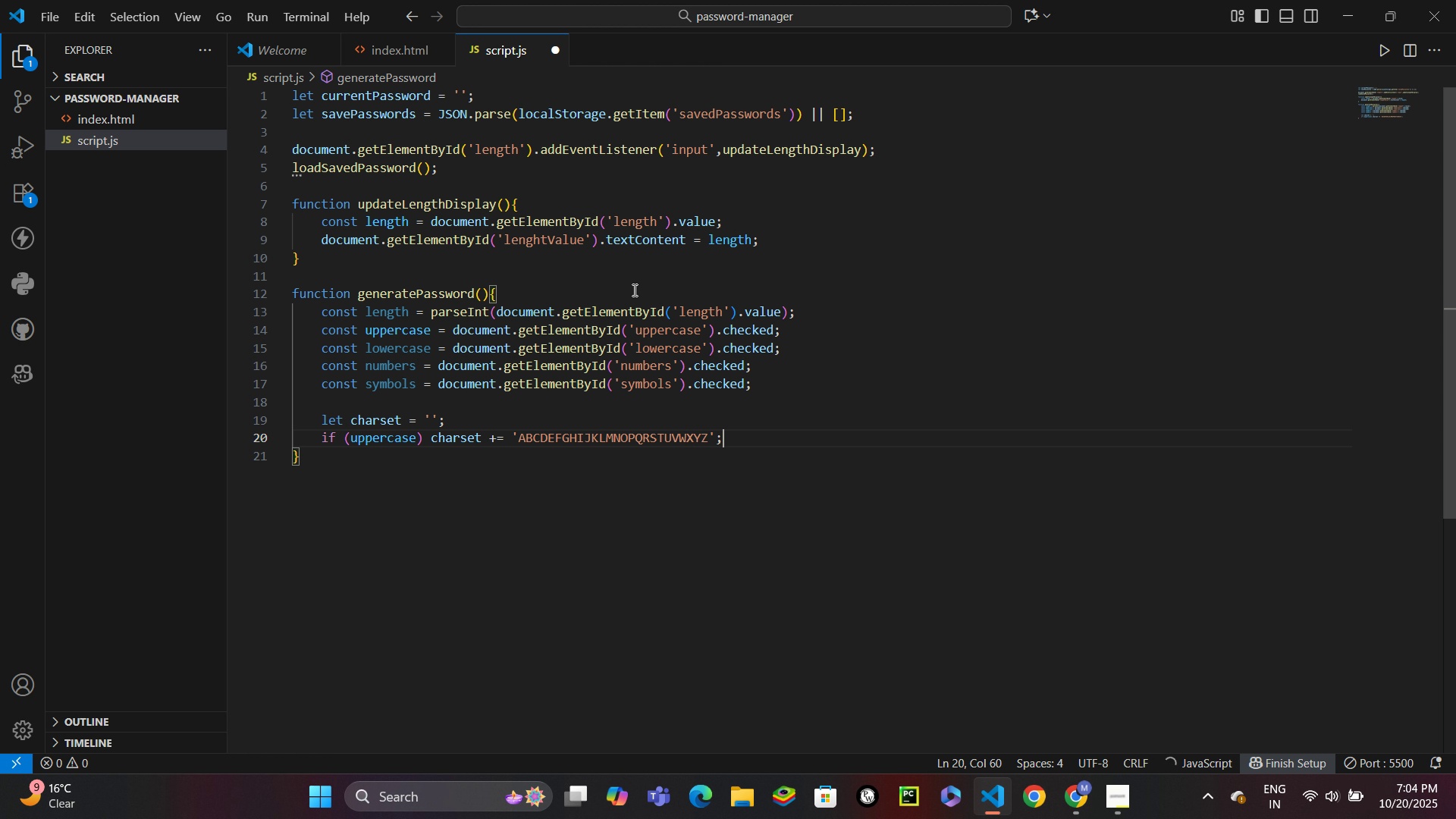 
key(Enter)
 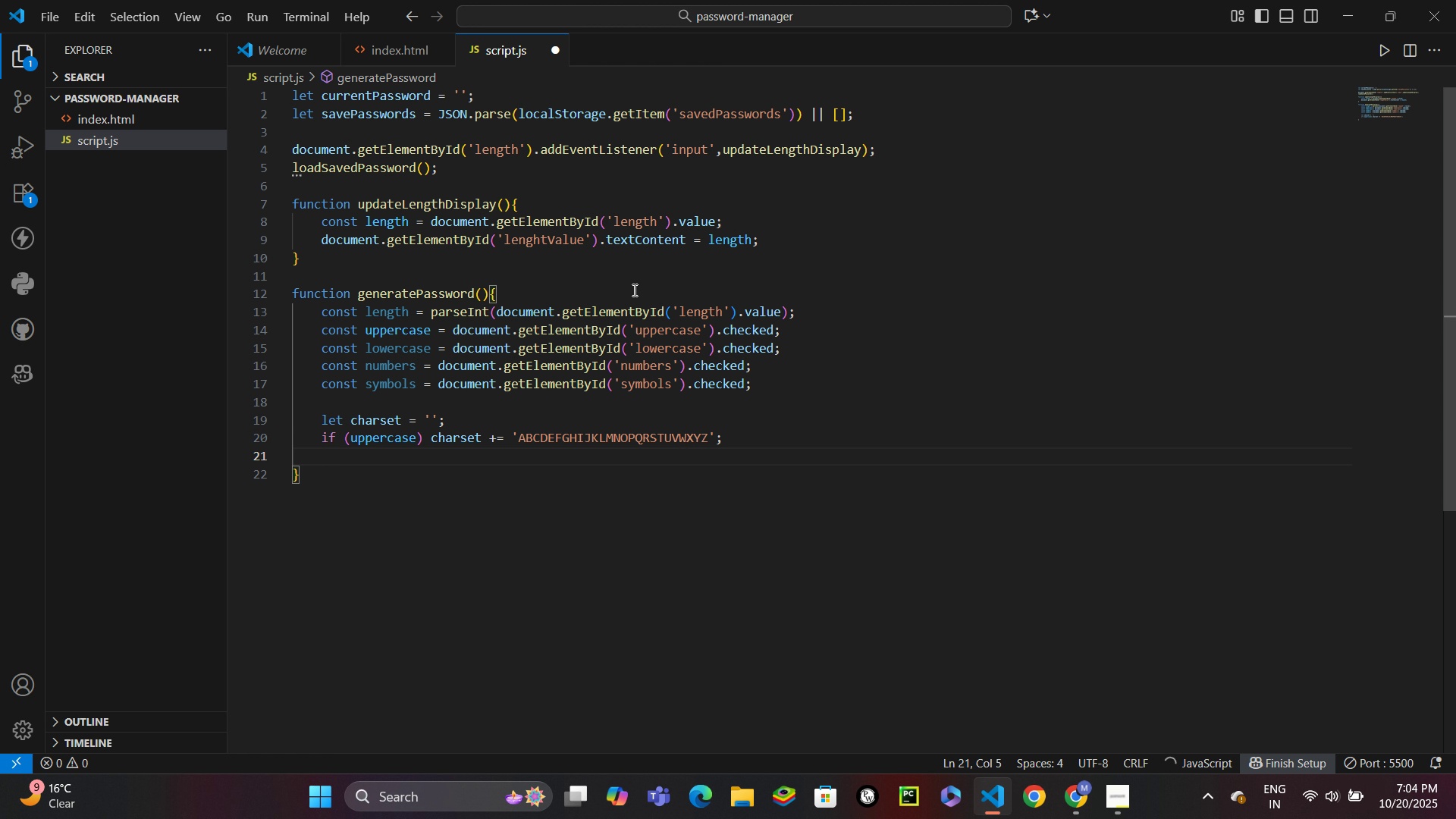 
type(if (lowercase)
 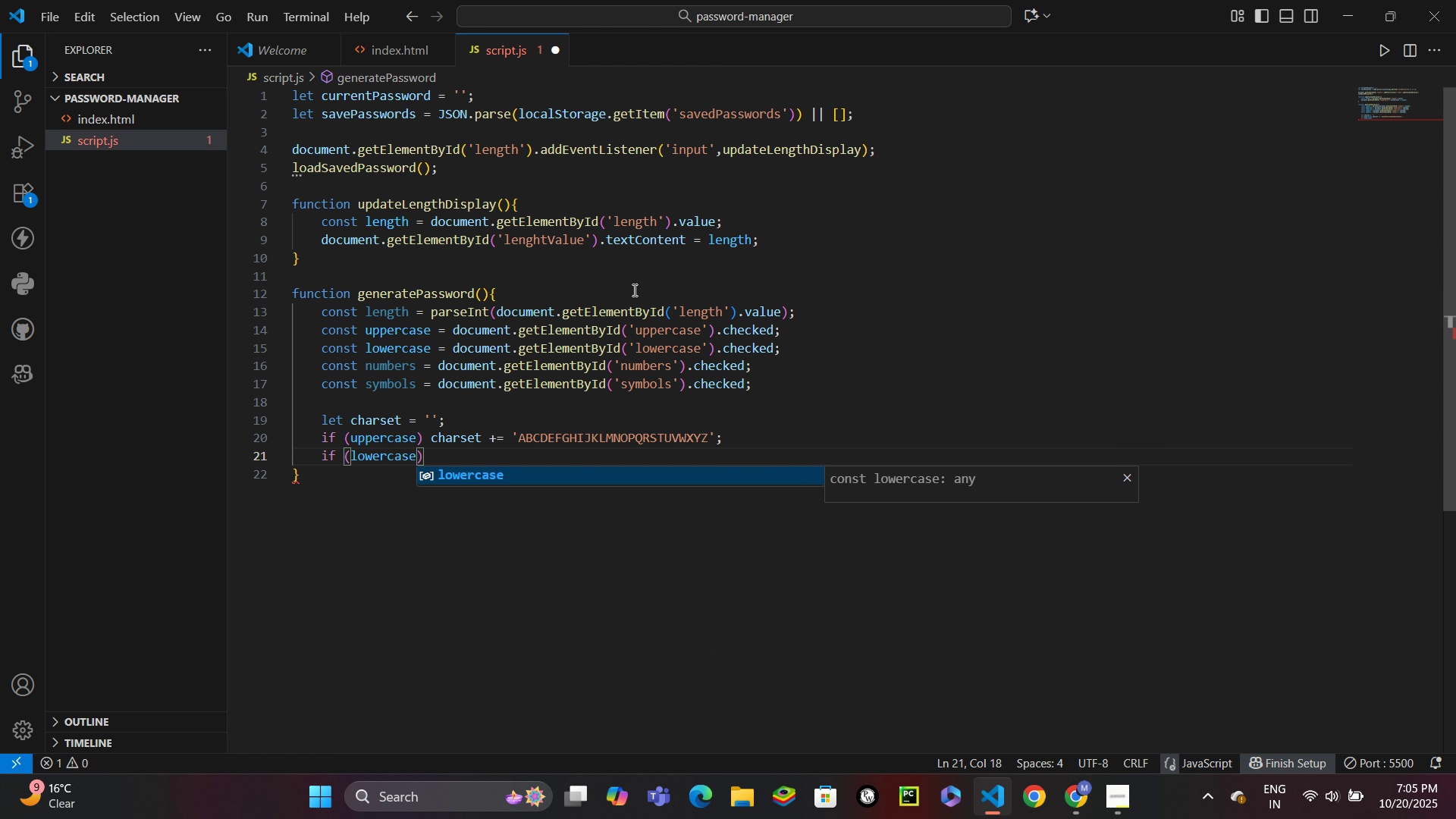 
key(ArrowRight)
 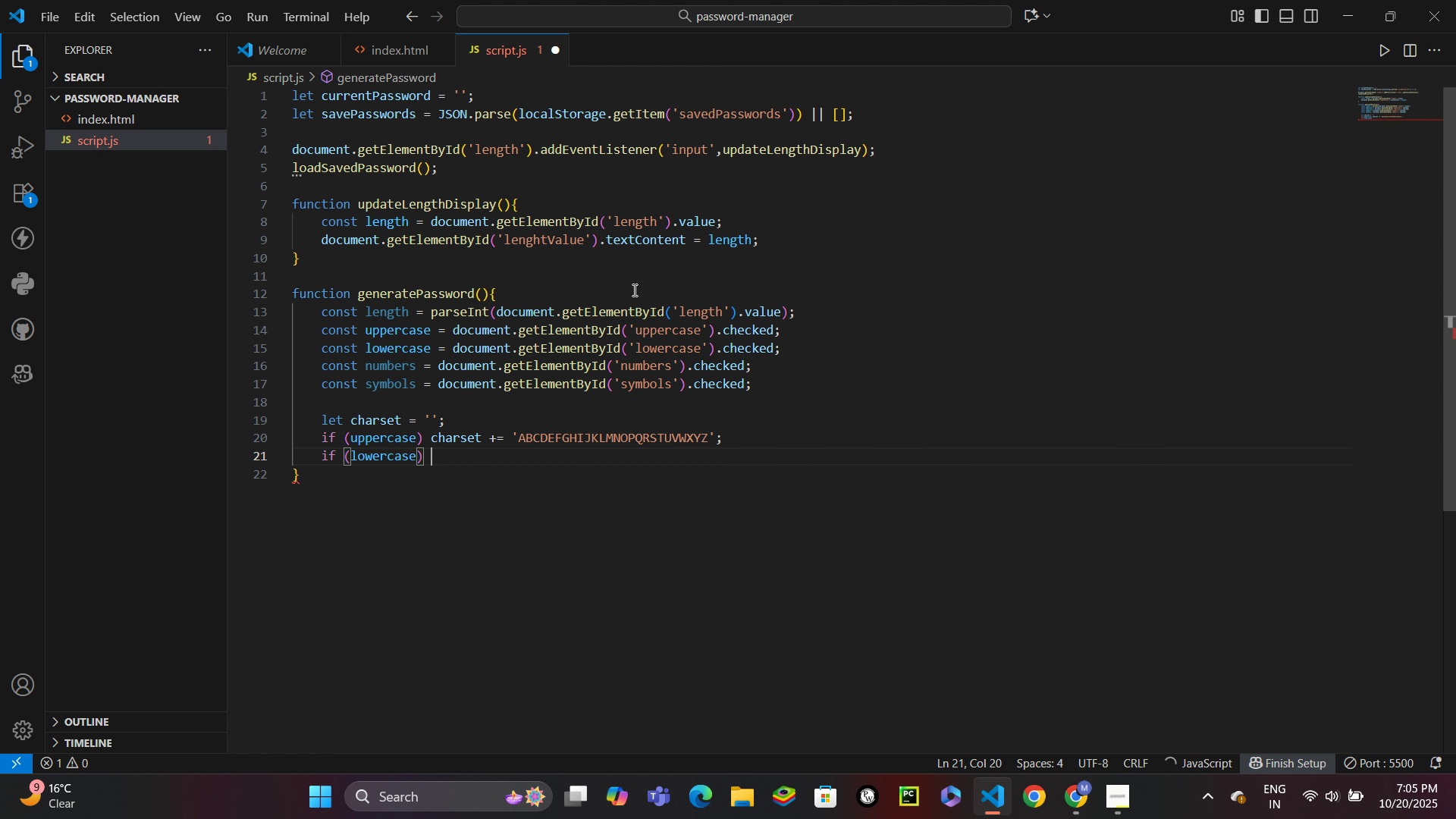 
type( charset += 'abcdefghijklmnopqrstuvwxyz)
 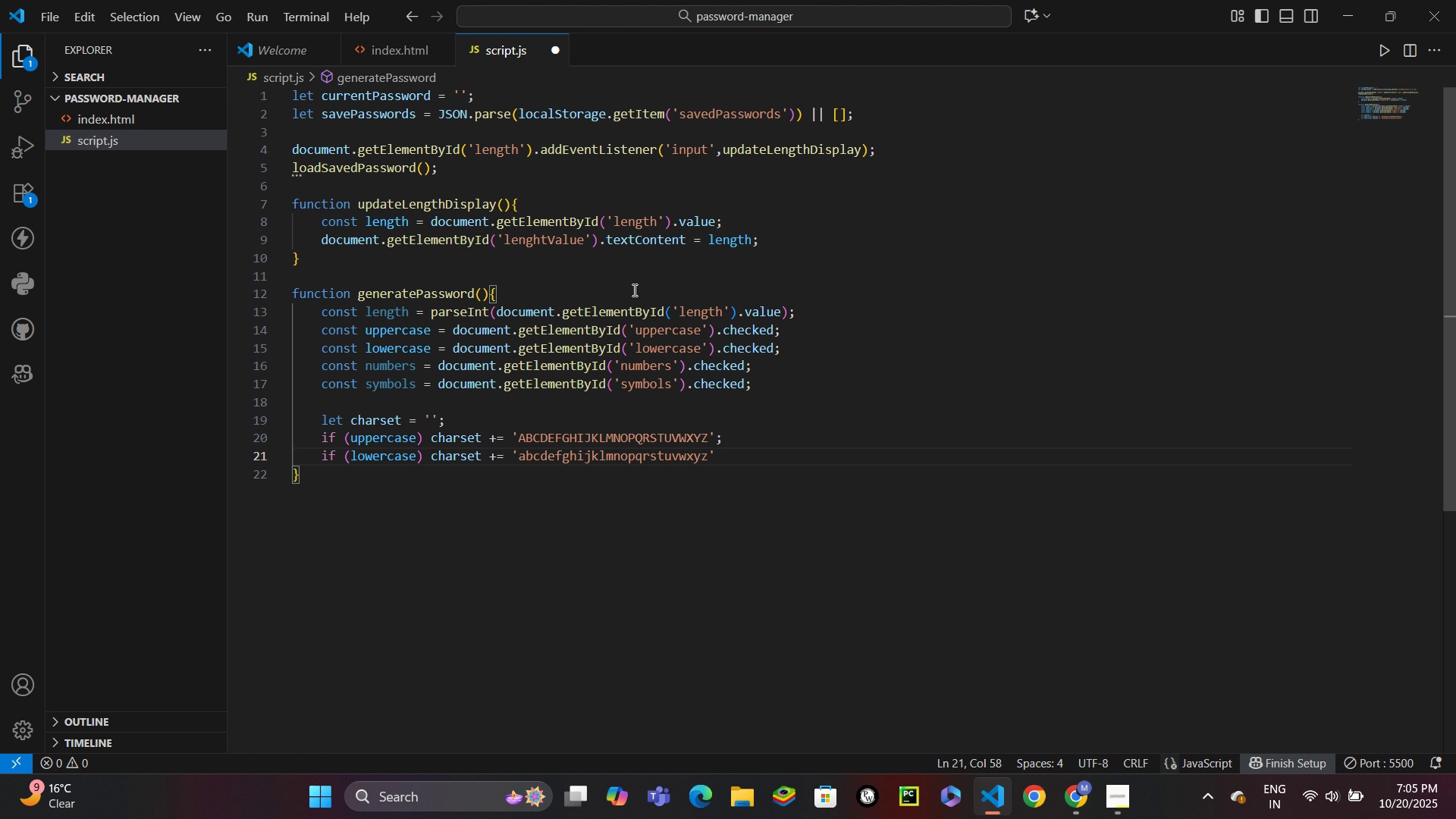 
key(ArrowRight)
 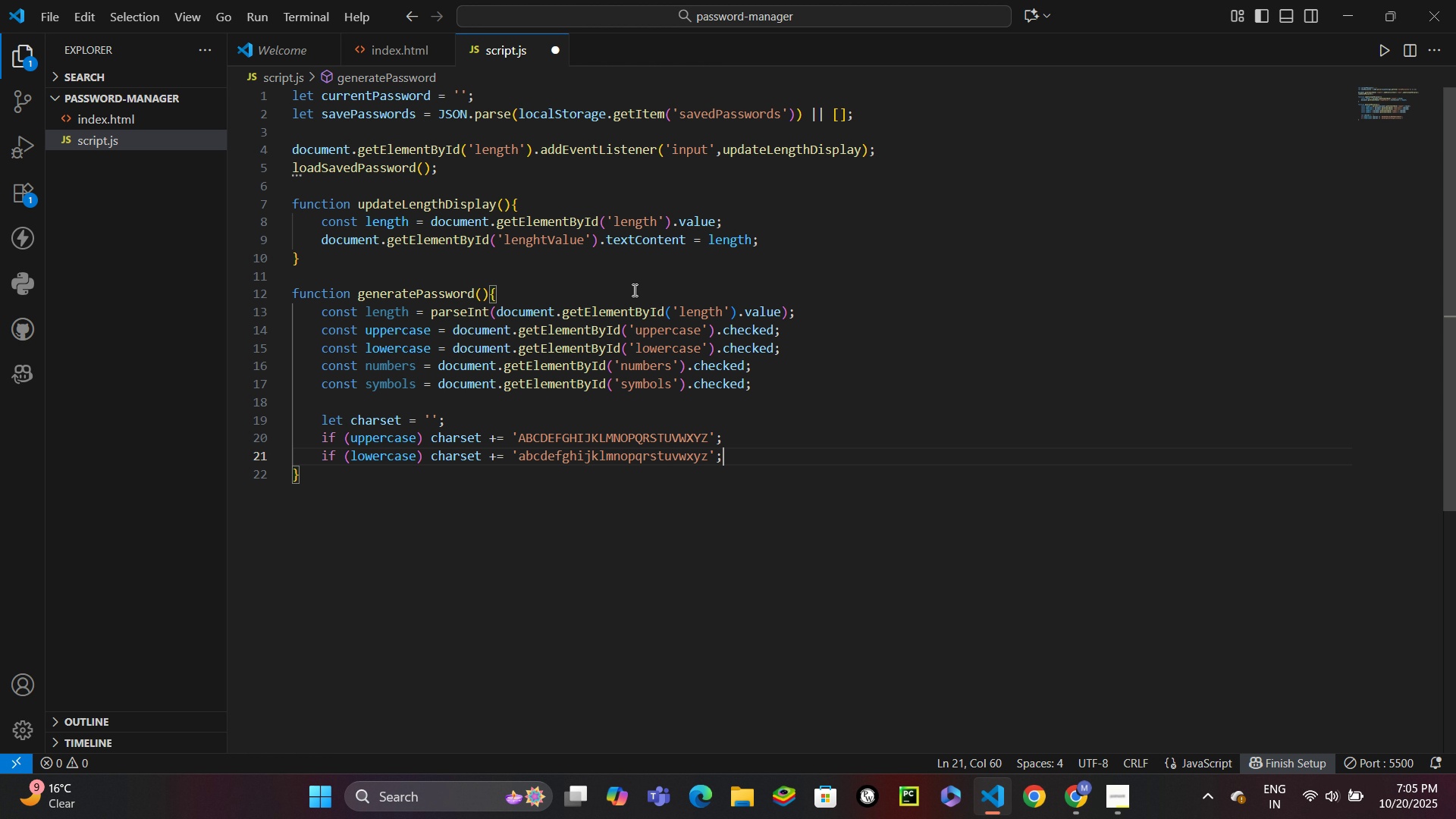 
key(Semicolon)
 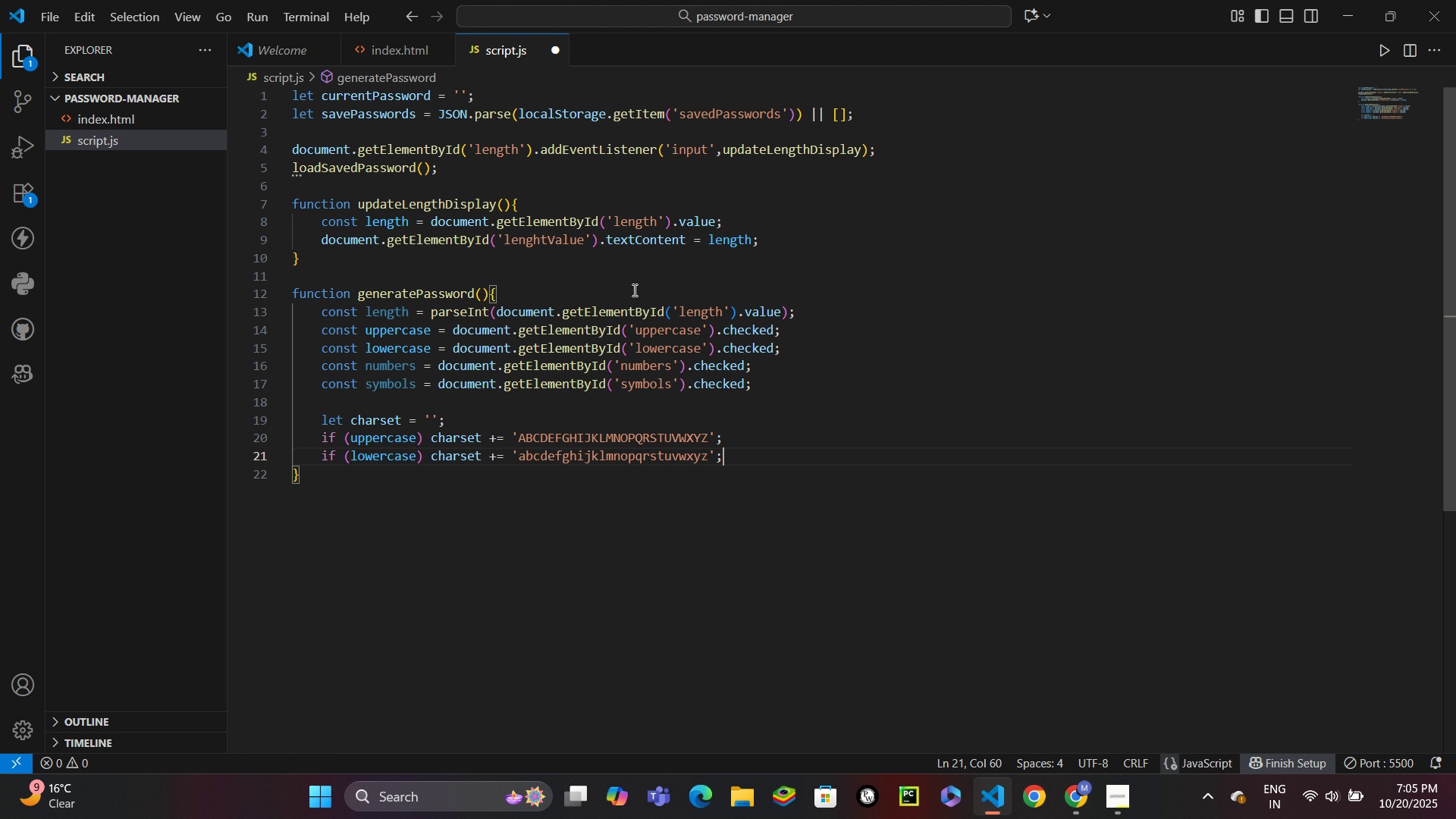 
key(Enter)
 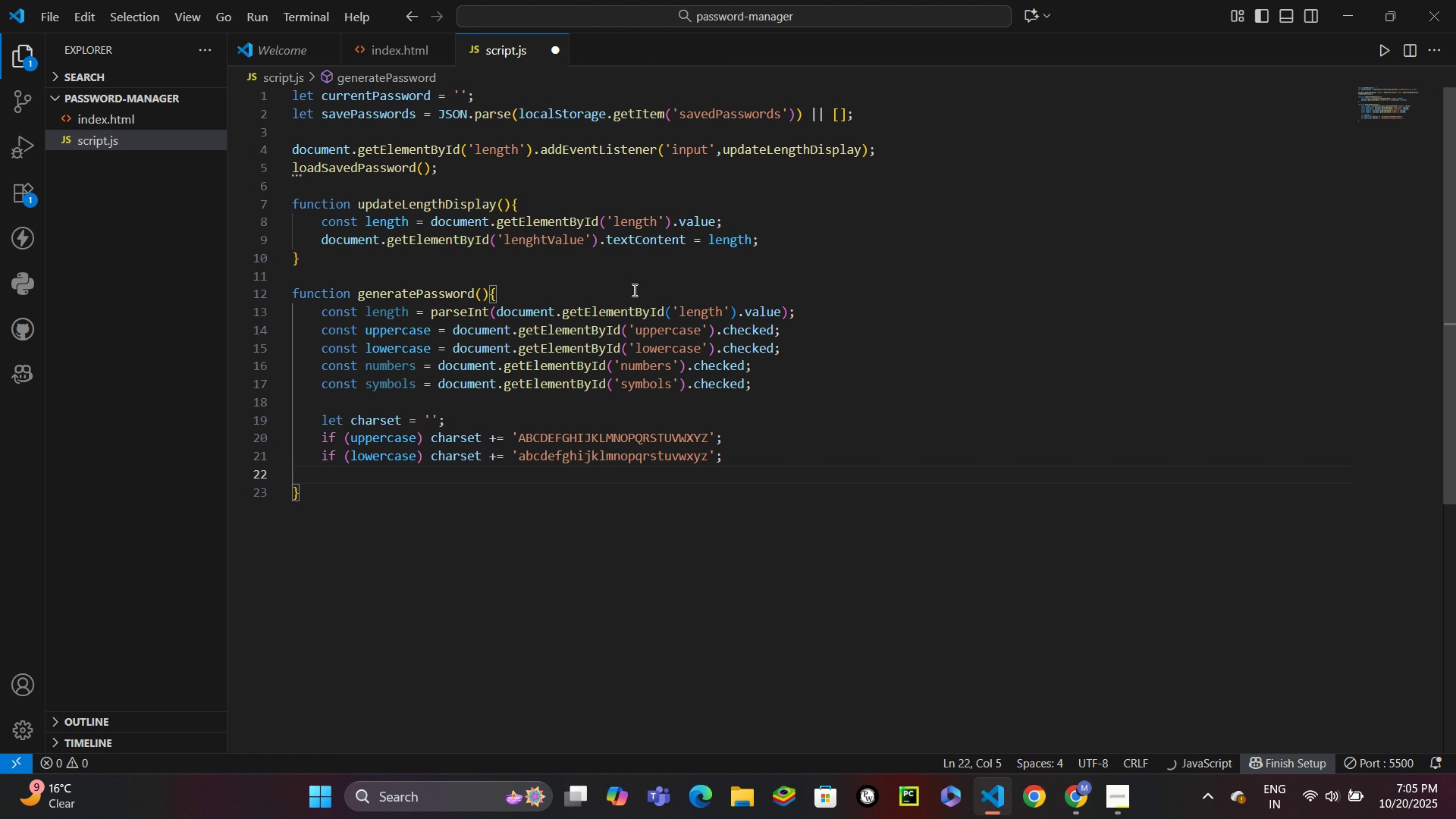 
type(if(numbers)
 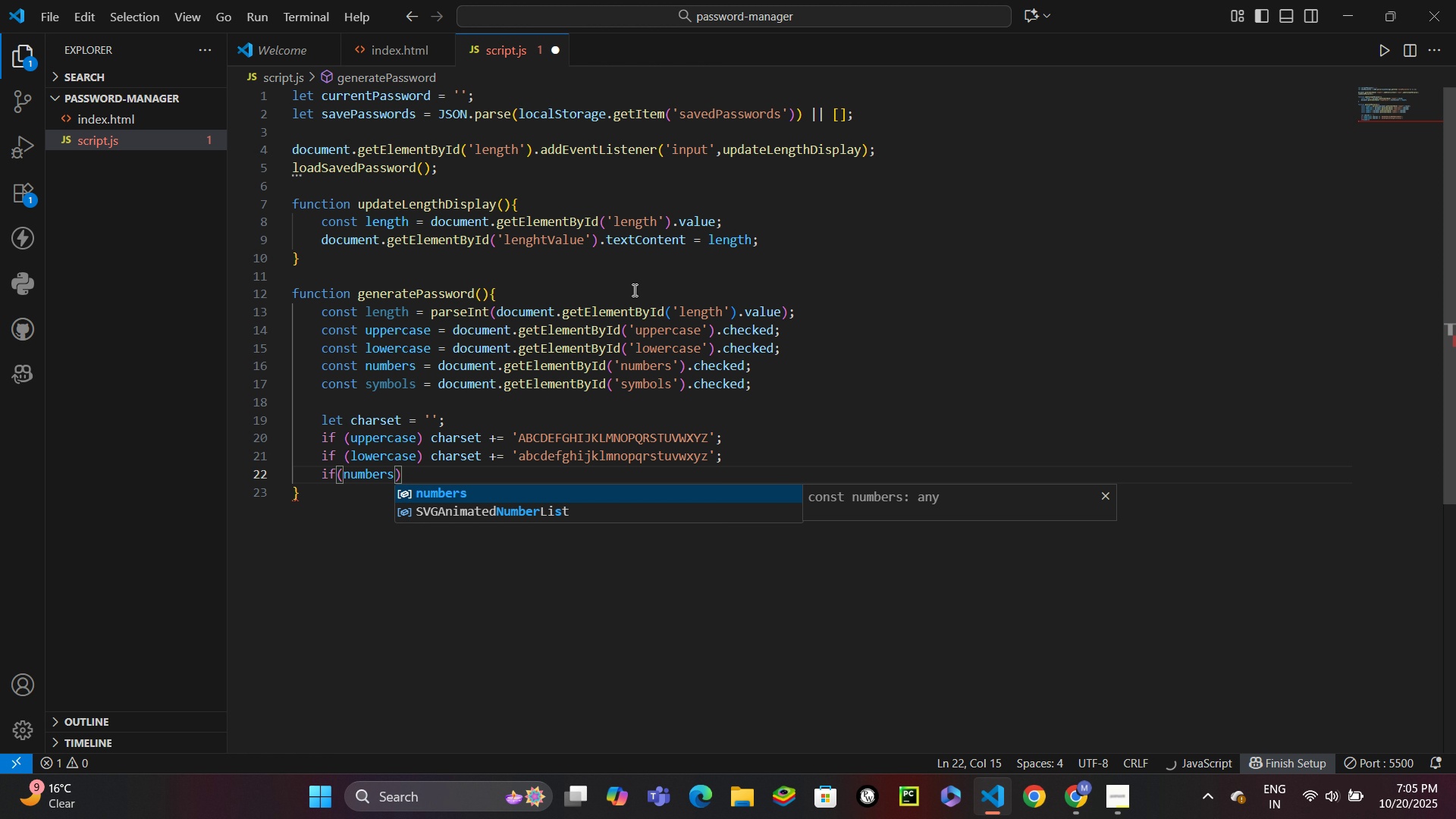 
key(ArrowRight)
 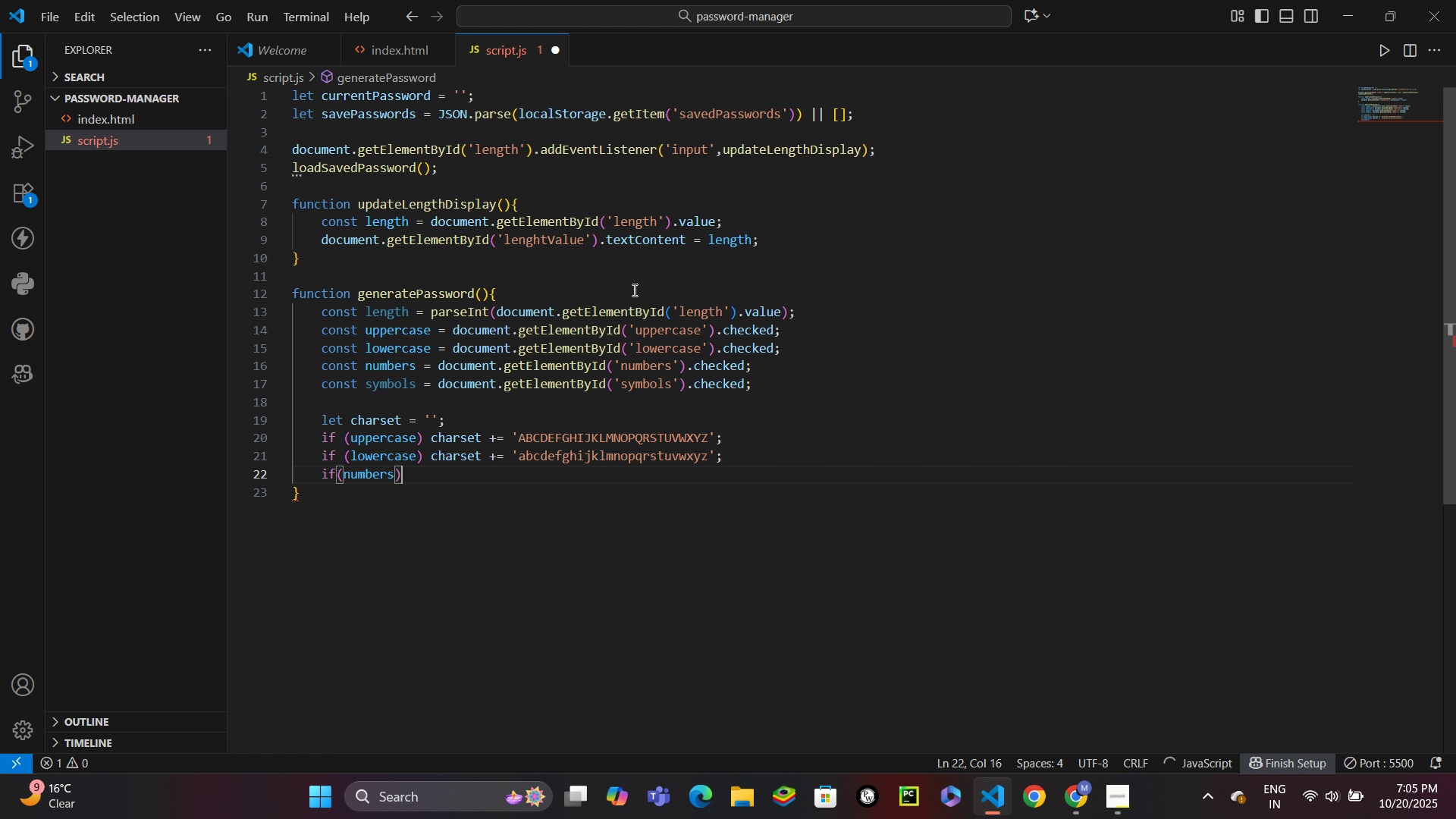 
type( char)
 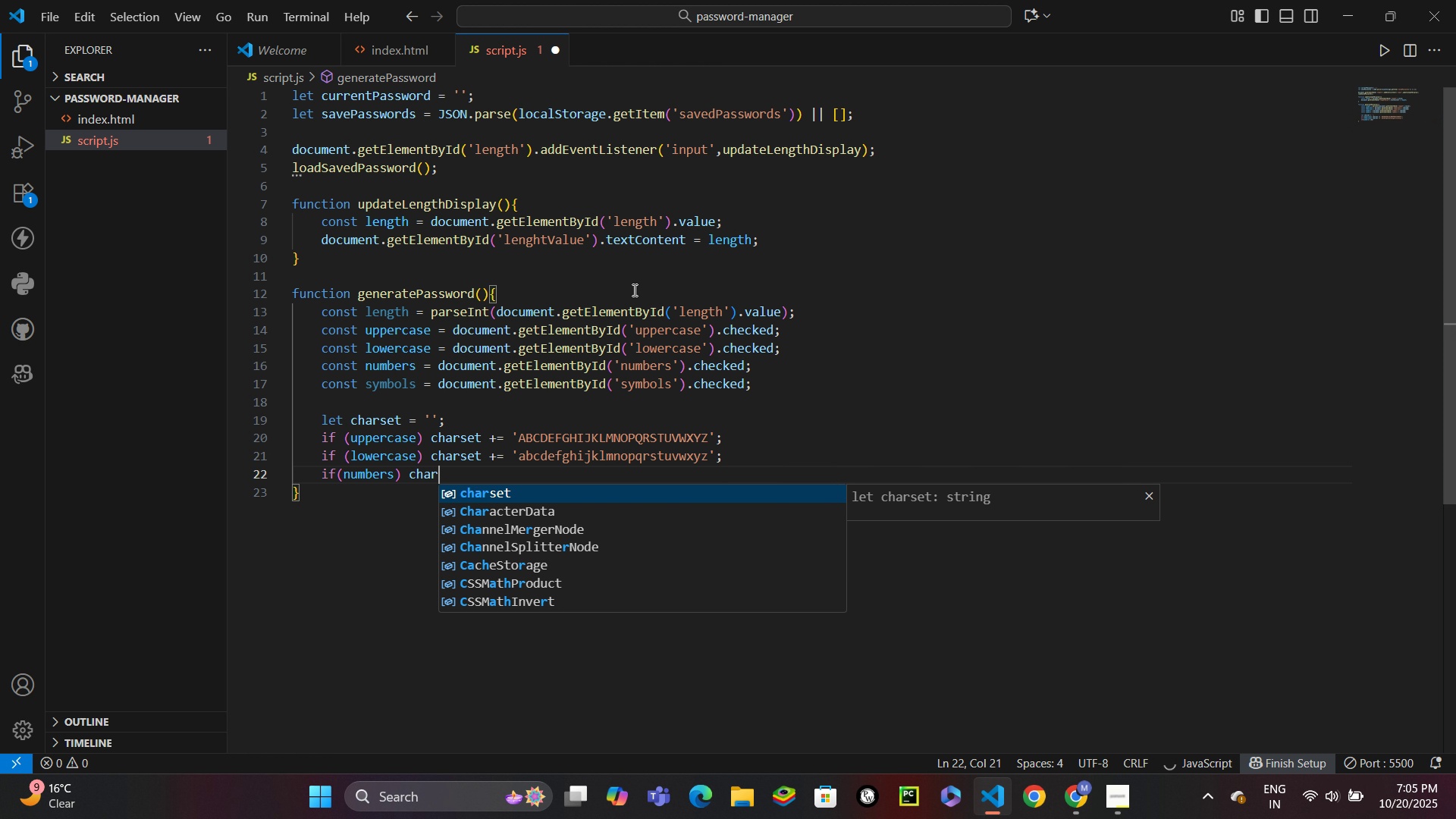 
key(Enter)
 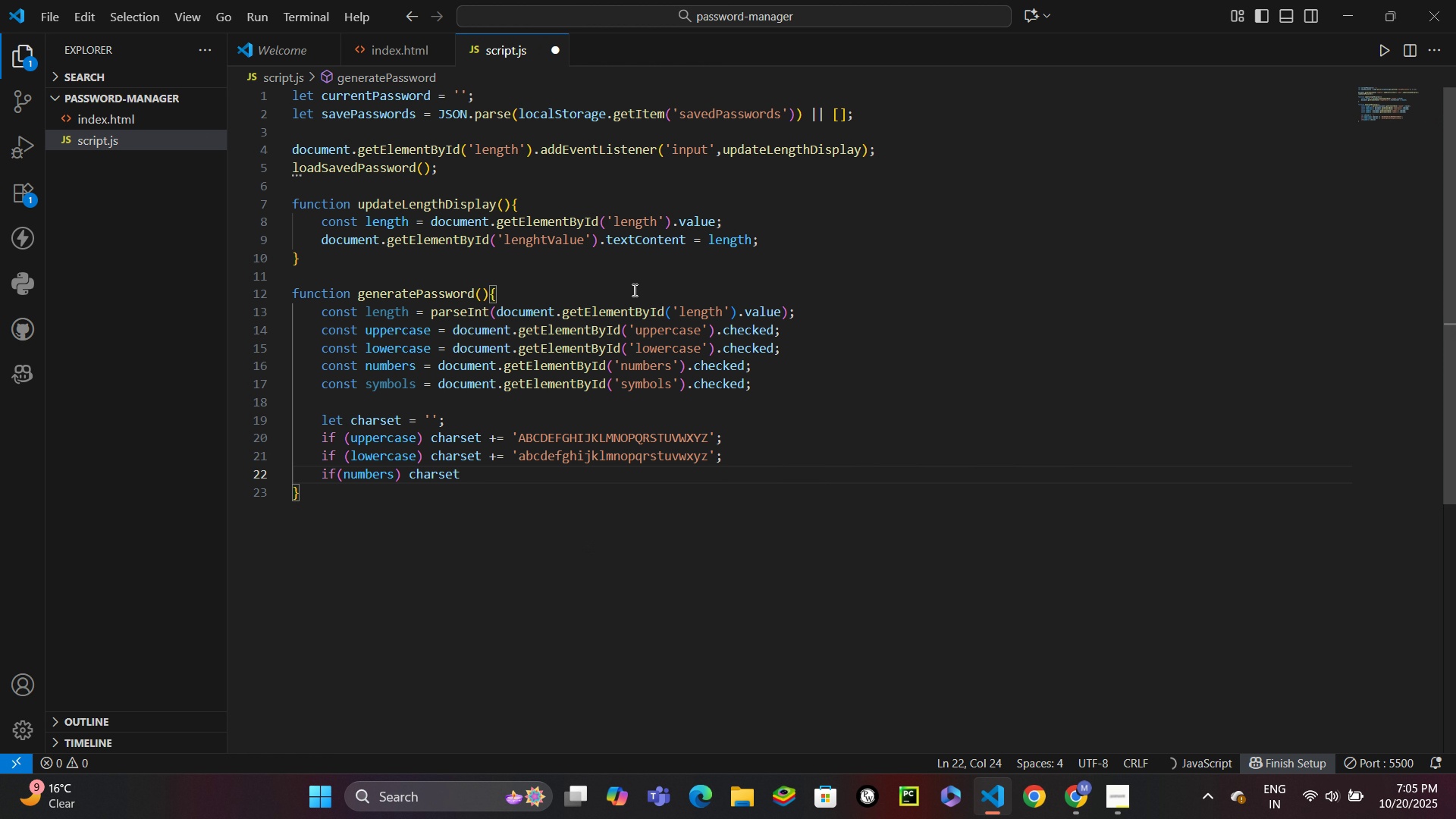 
key(Space)
 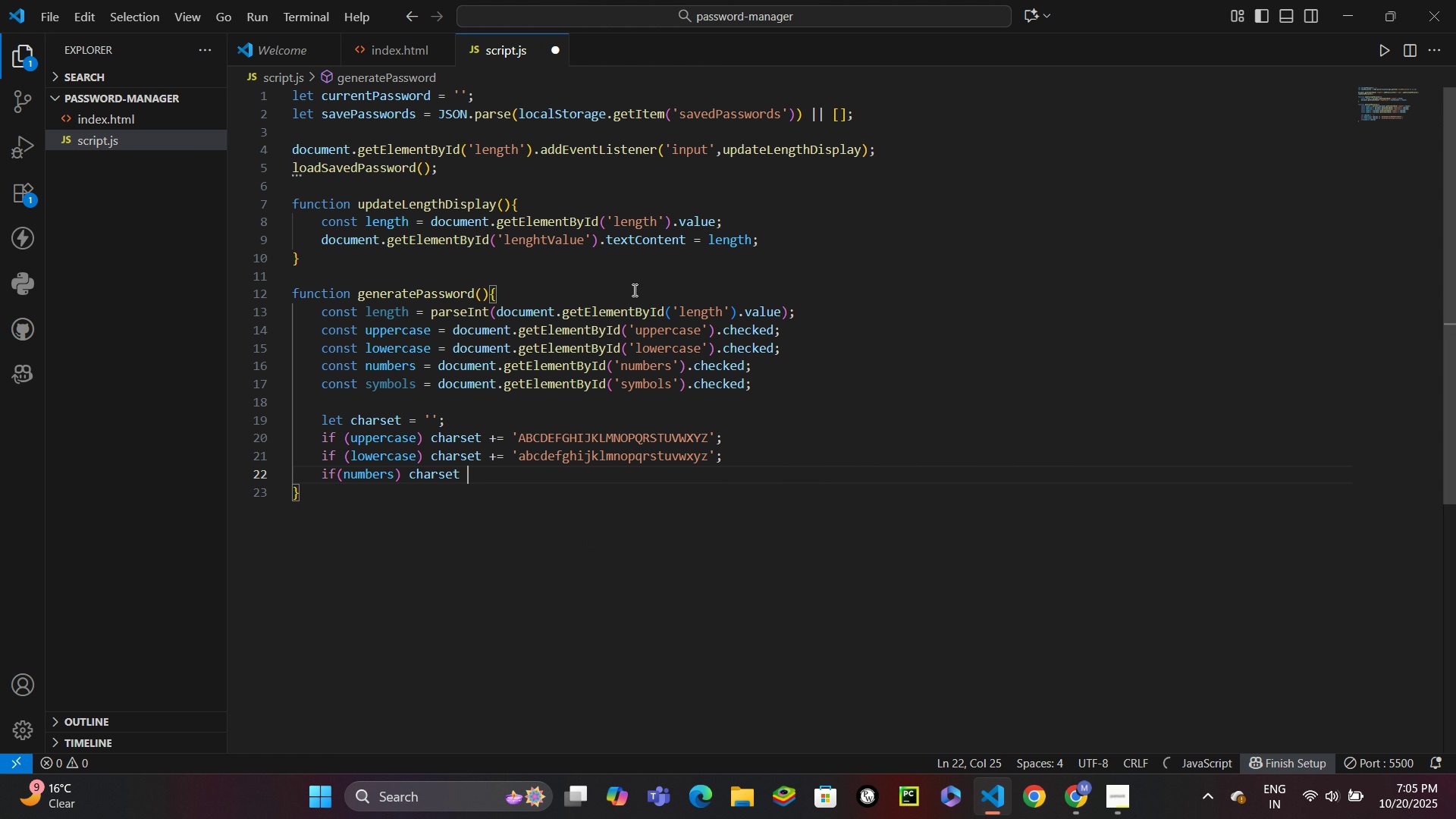 
key(Shift+ShiftLeft)
 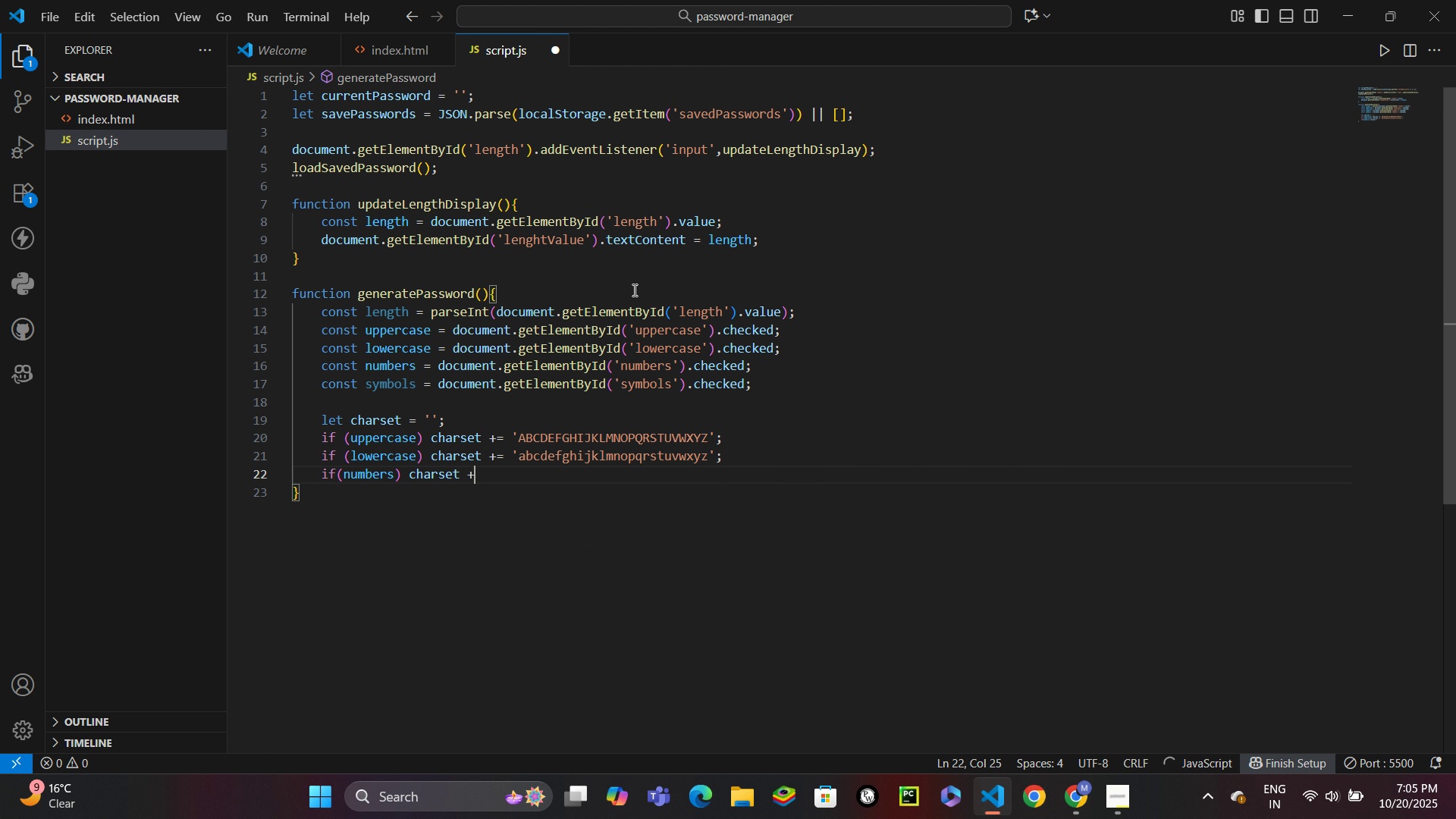 
key(Shift+Equal)
 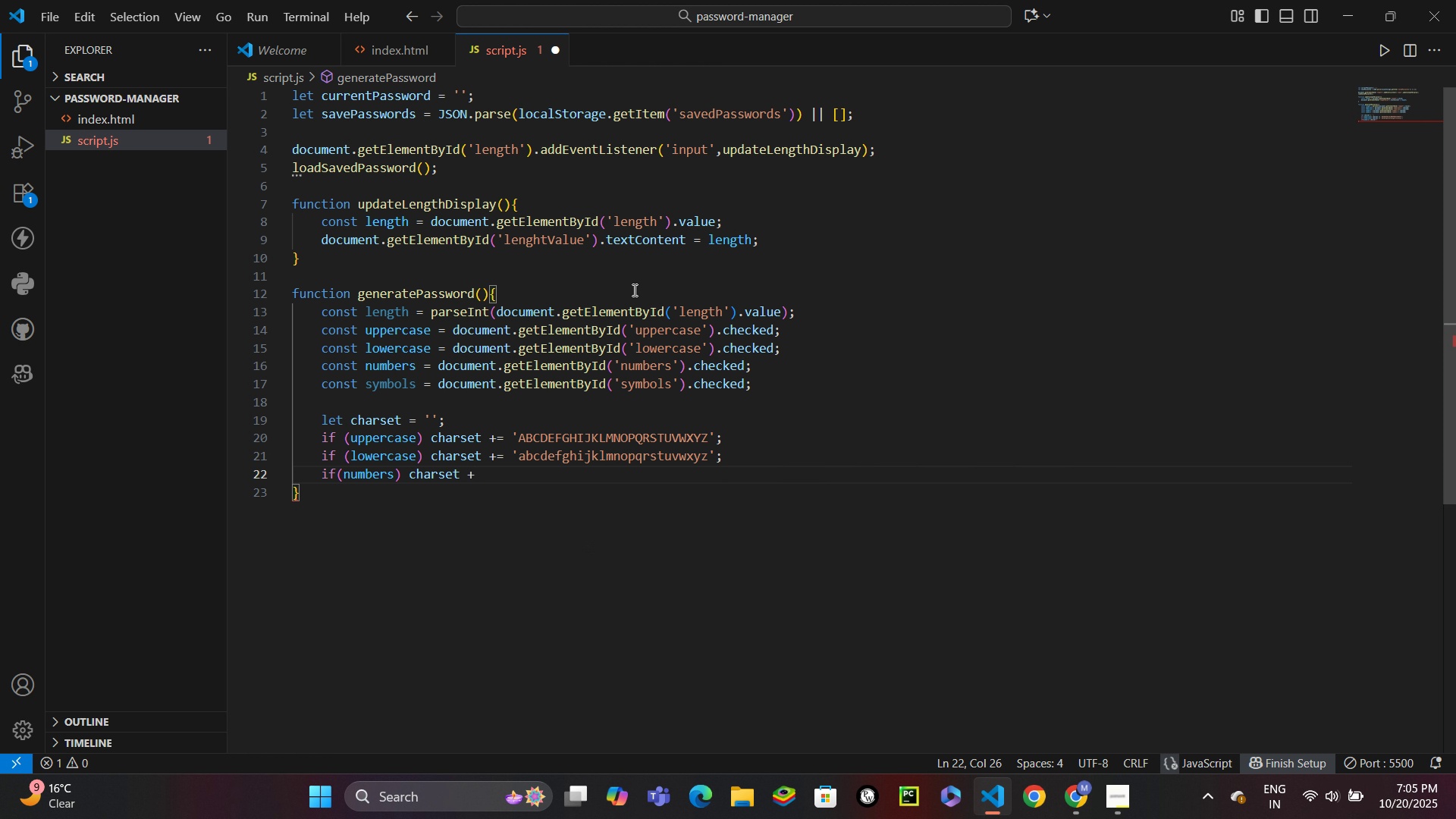 
key(Equal)
 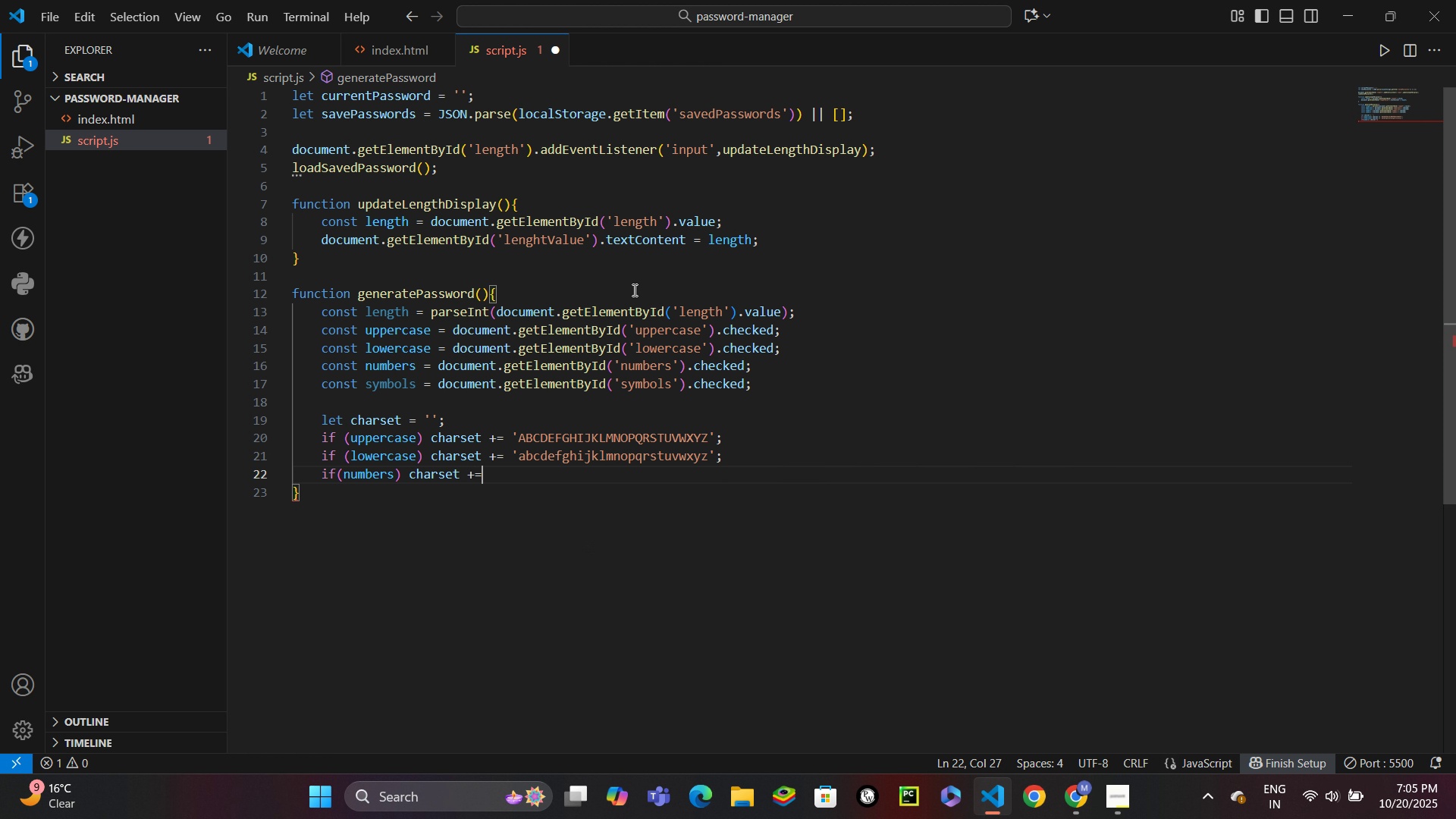 
key(Space)
 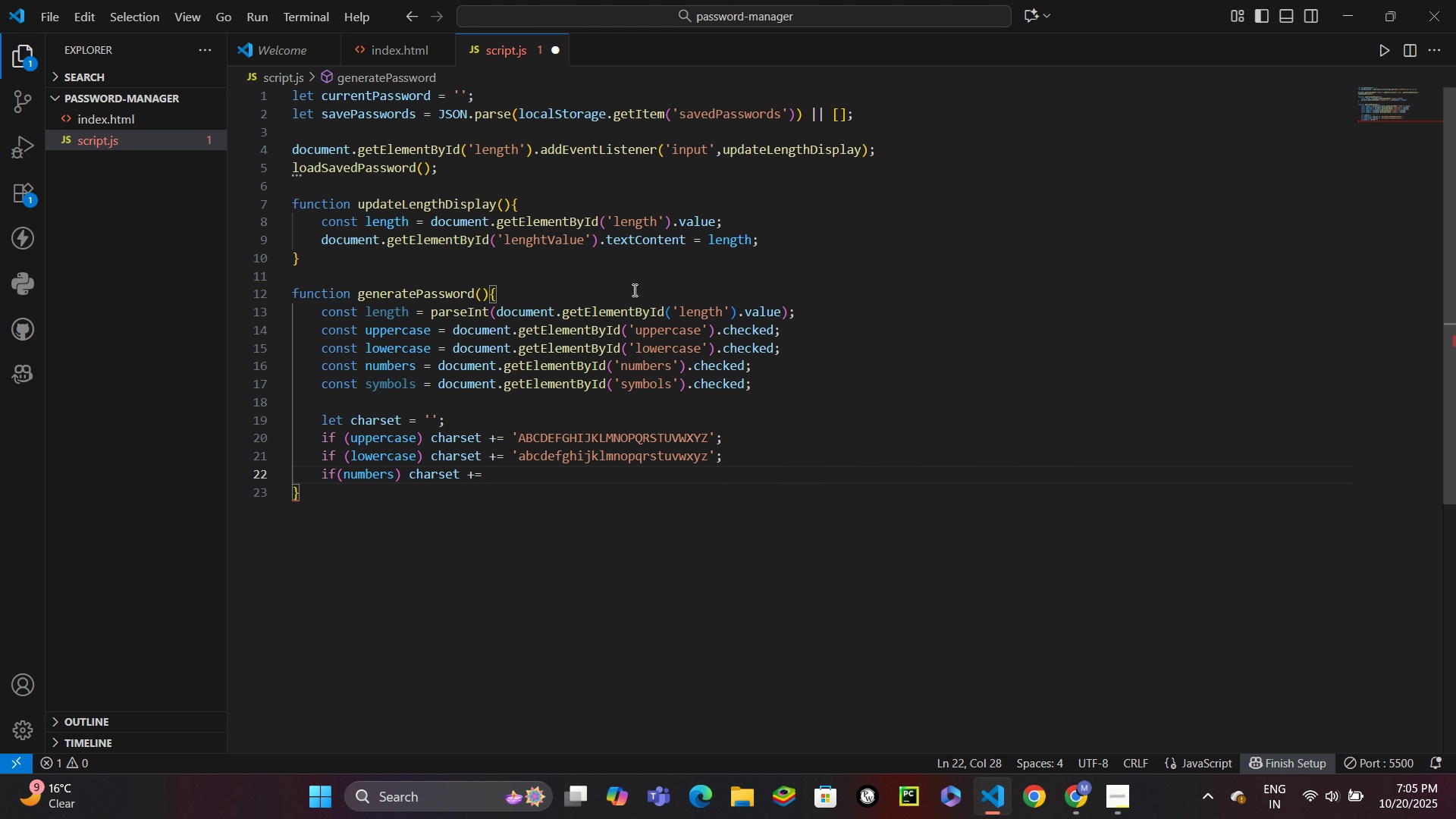 
type(' 1234567890)
 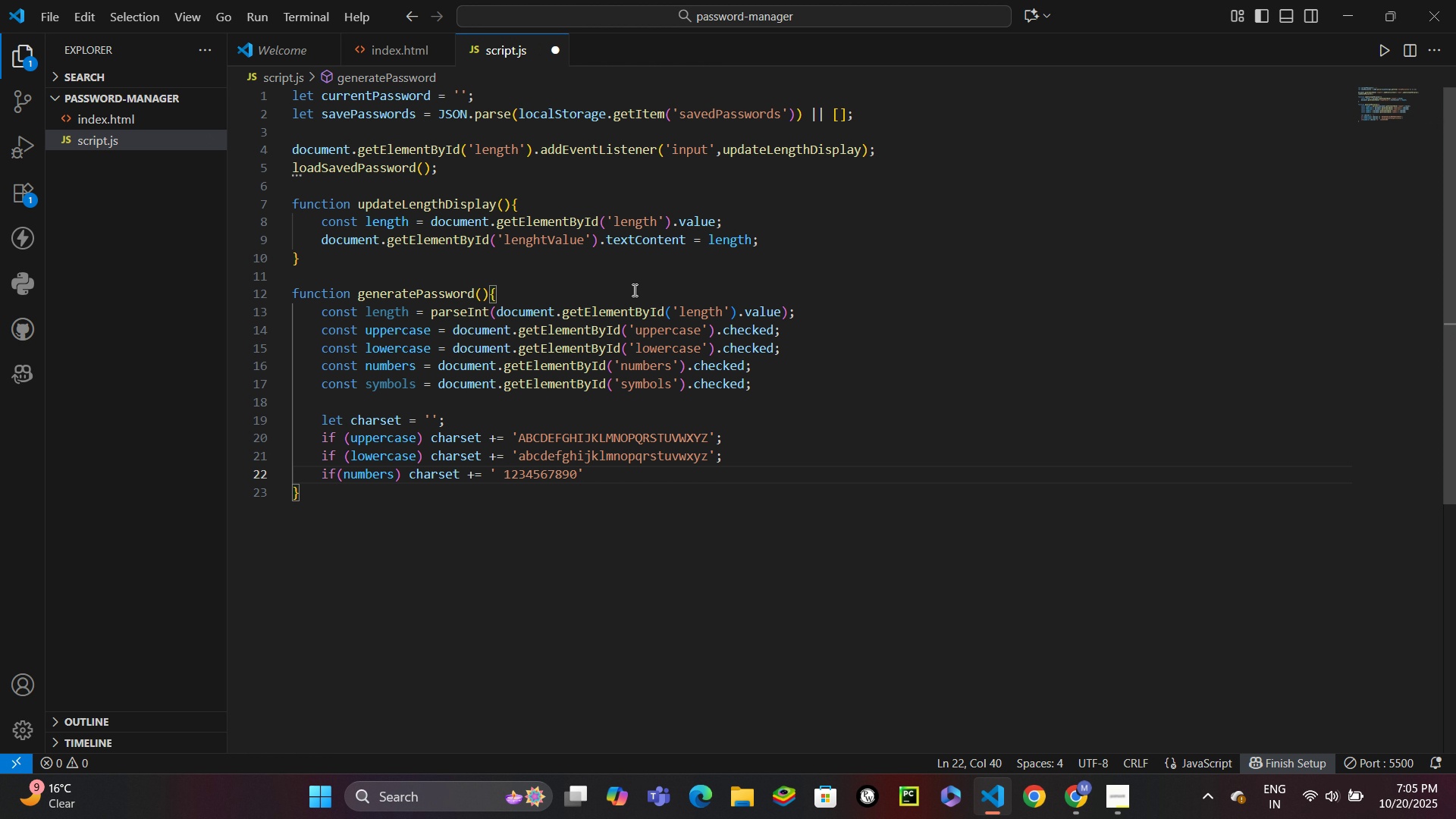 
key(Backspace)
 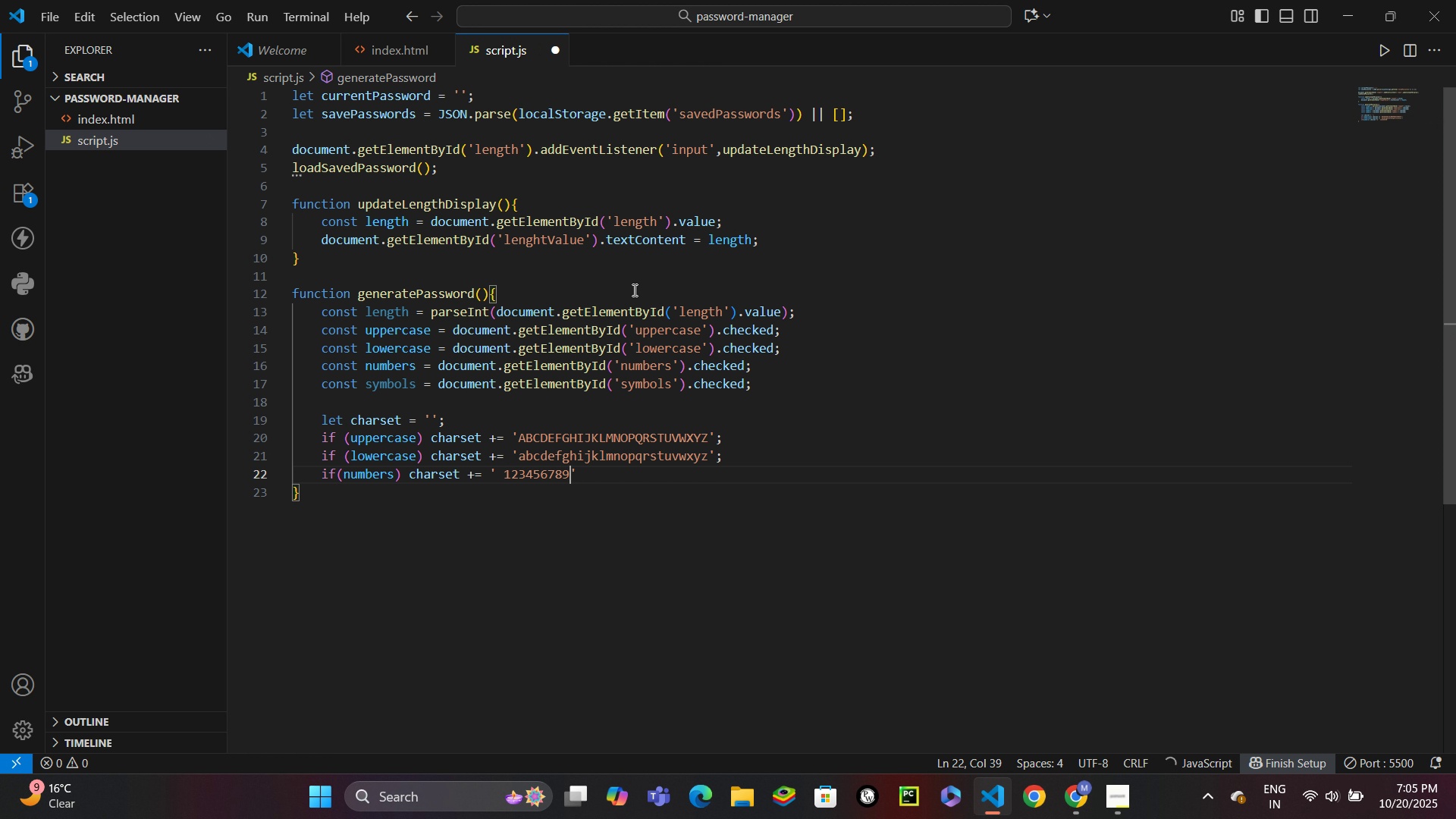 
hold_key(key=ArrowLeft, duration=0.8)
 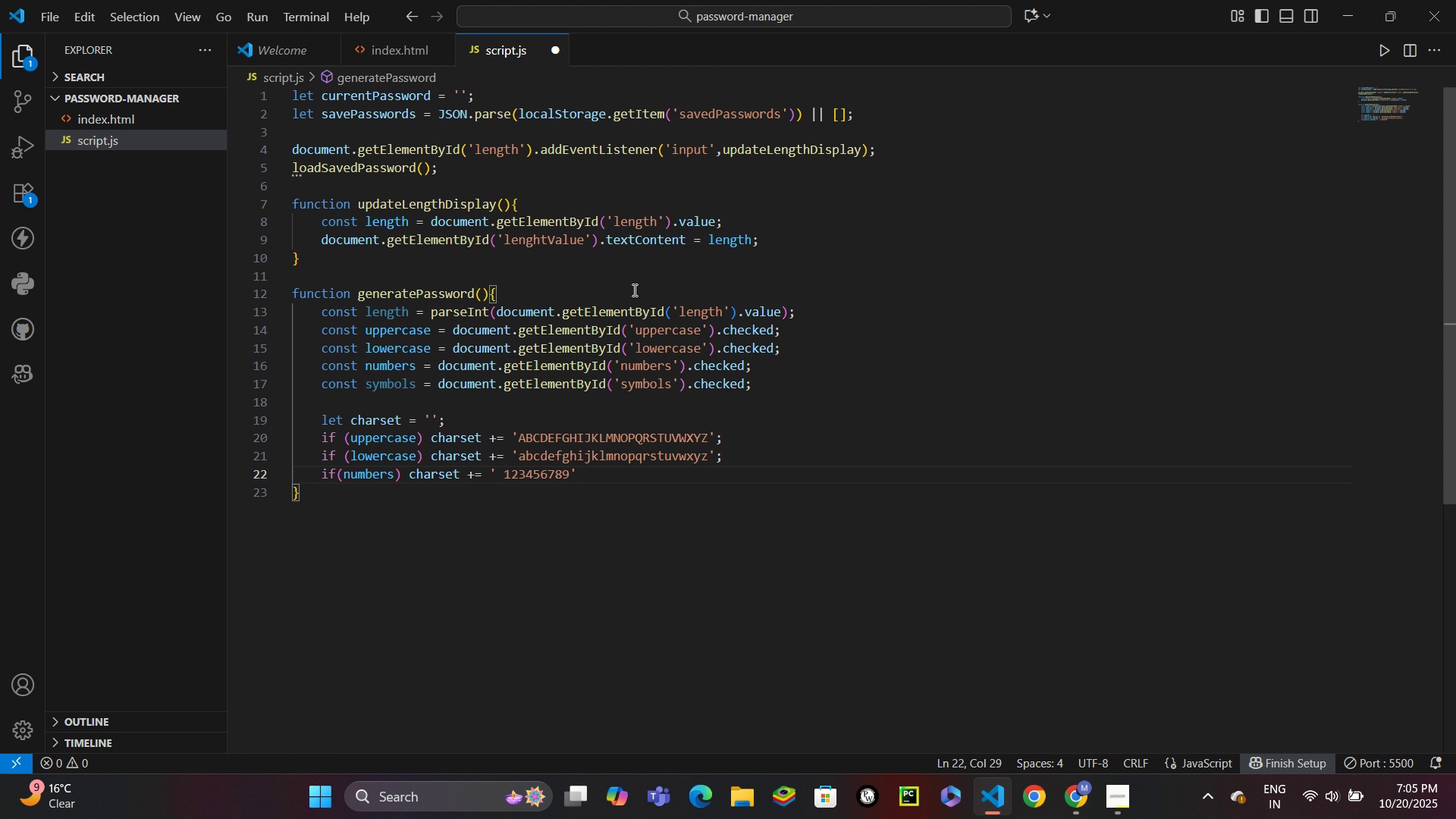 
key(ArrowRight)
 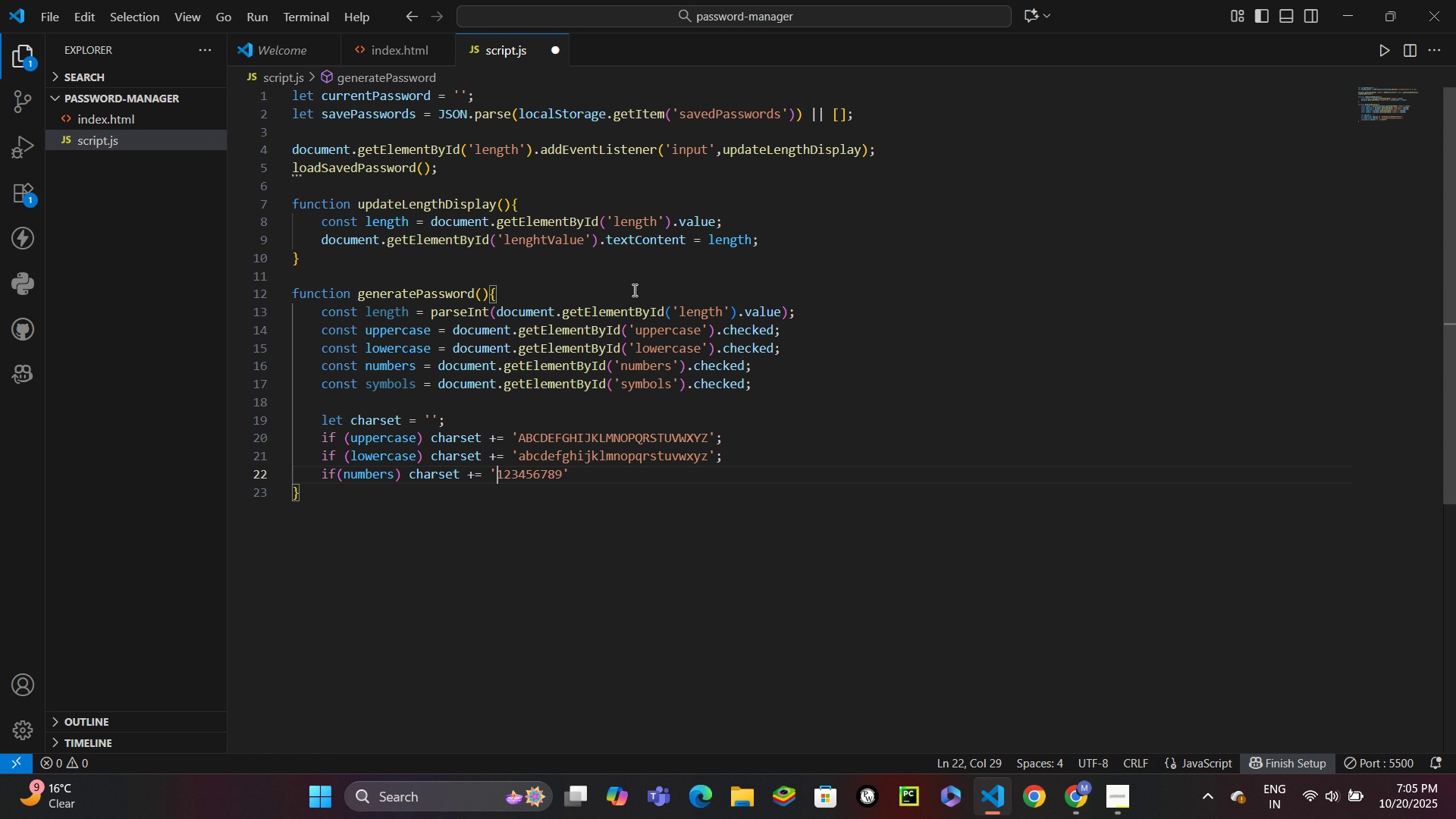 
key(Backspace)
 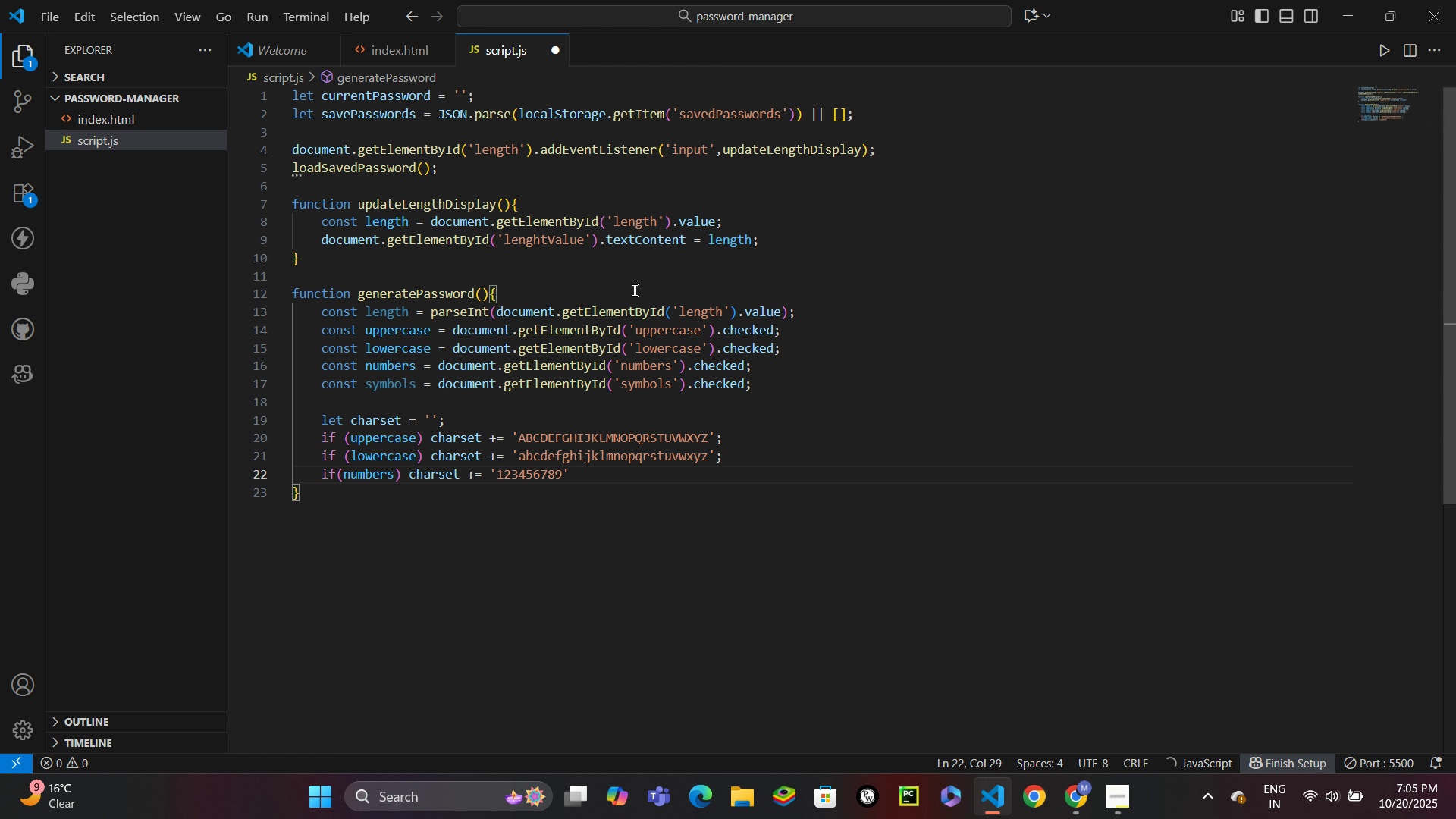 
key(0)
 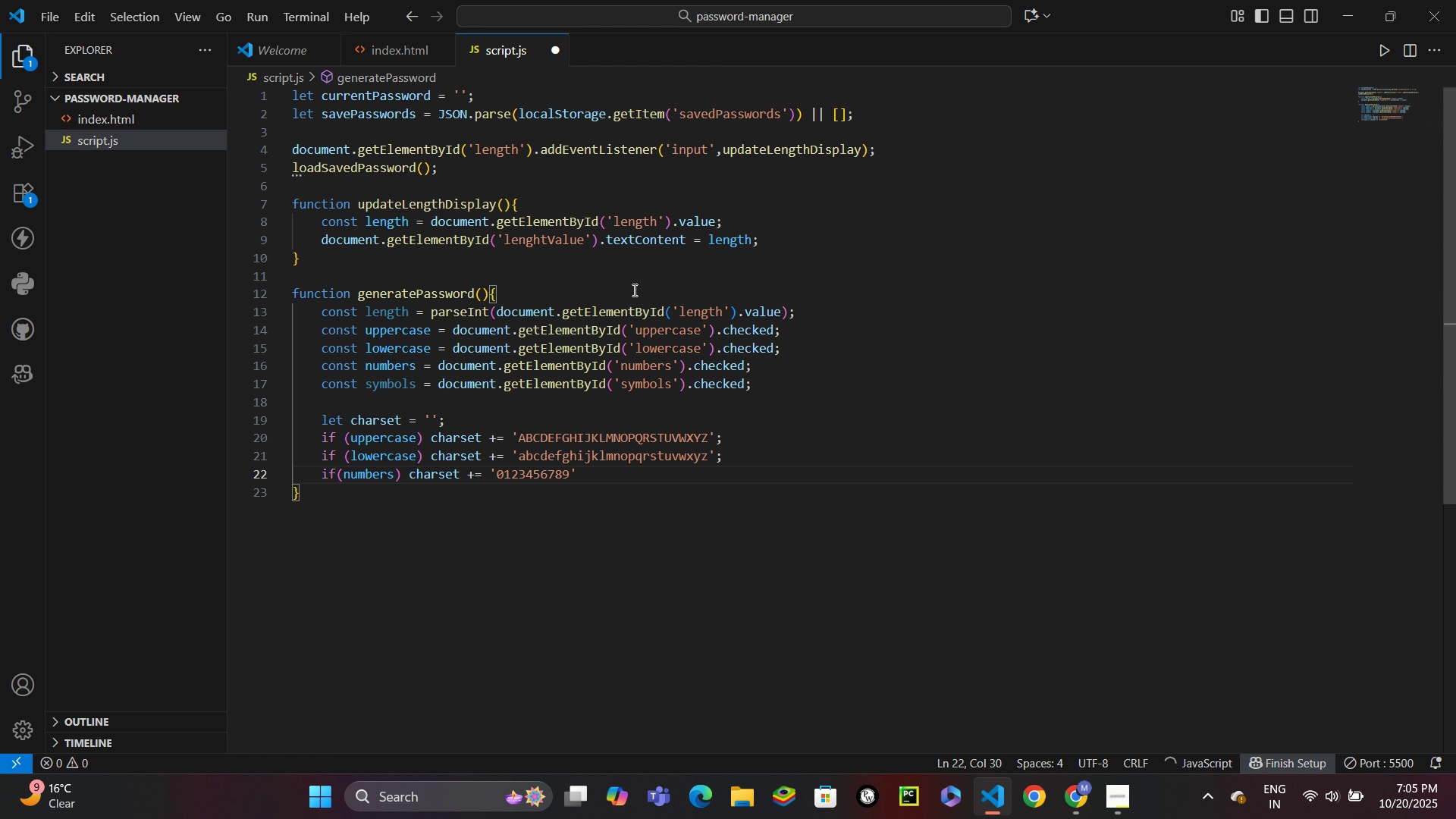 
hold_key(key=ArrowRight, duration=0.75)
 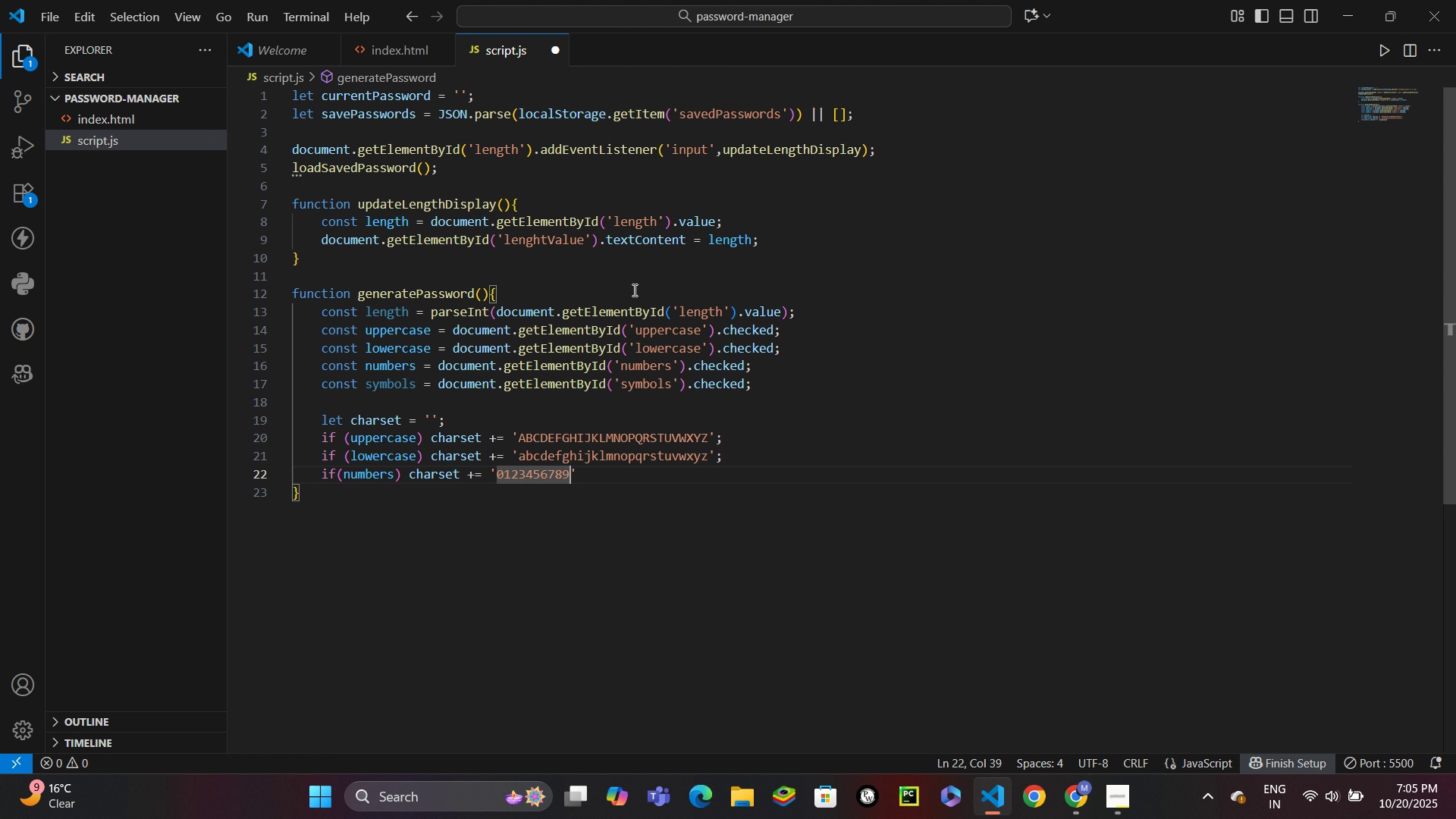 
key(ArrowRight)
 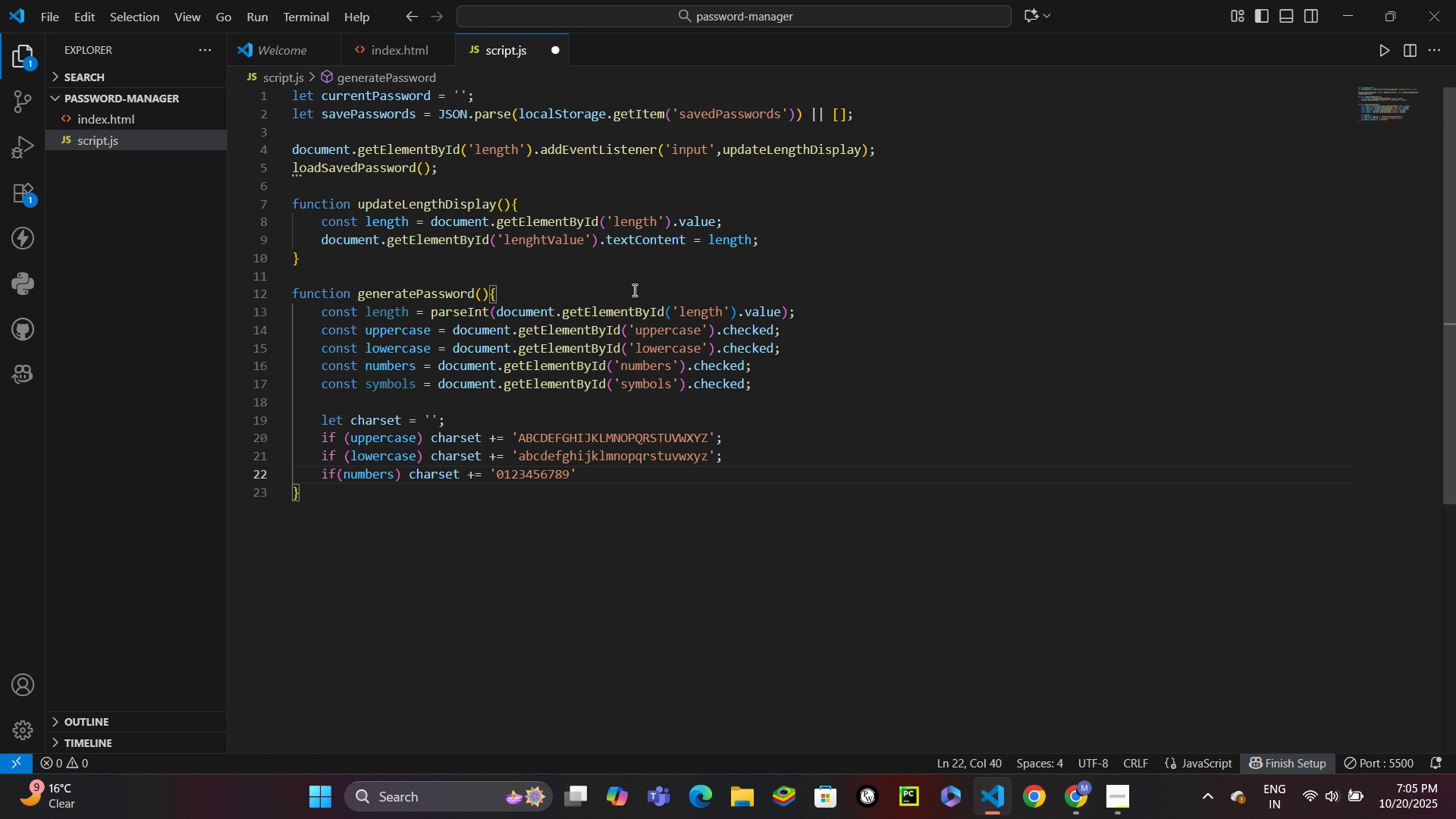 
key(Semicolon)
 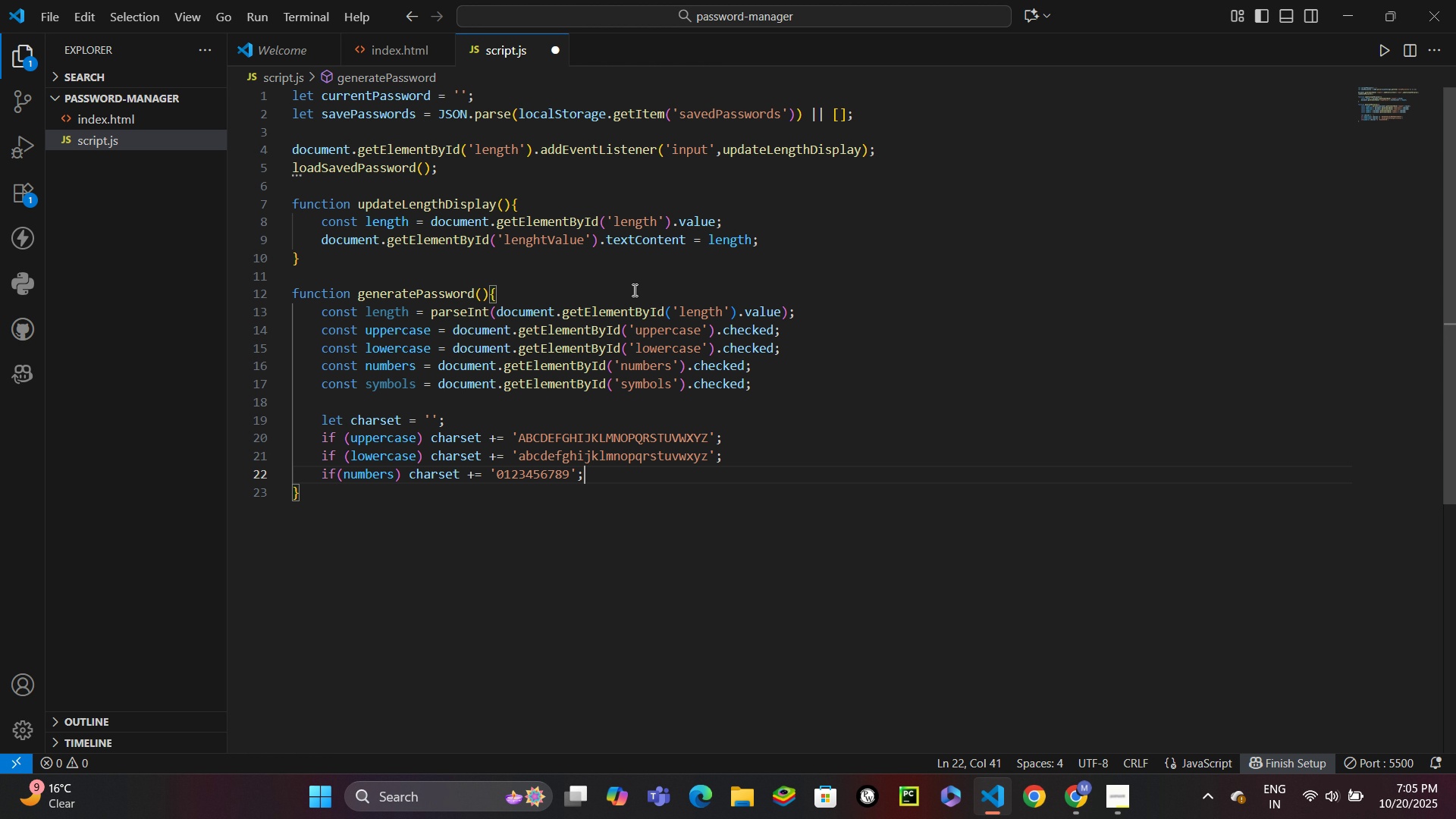 
key(Enter)
 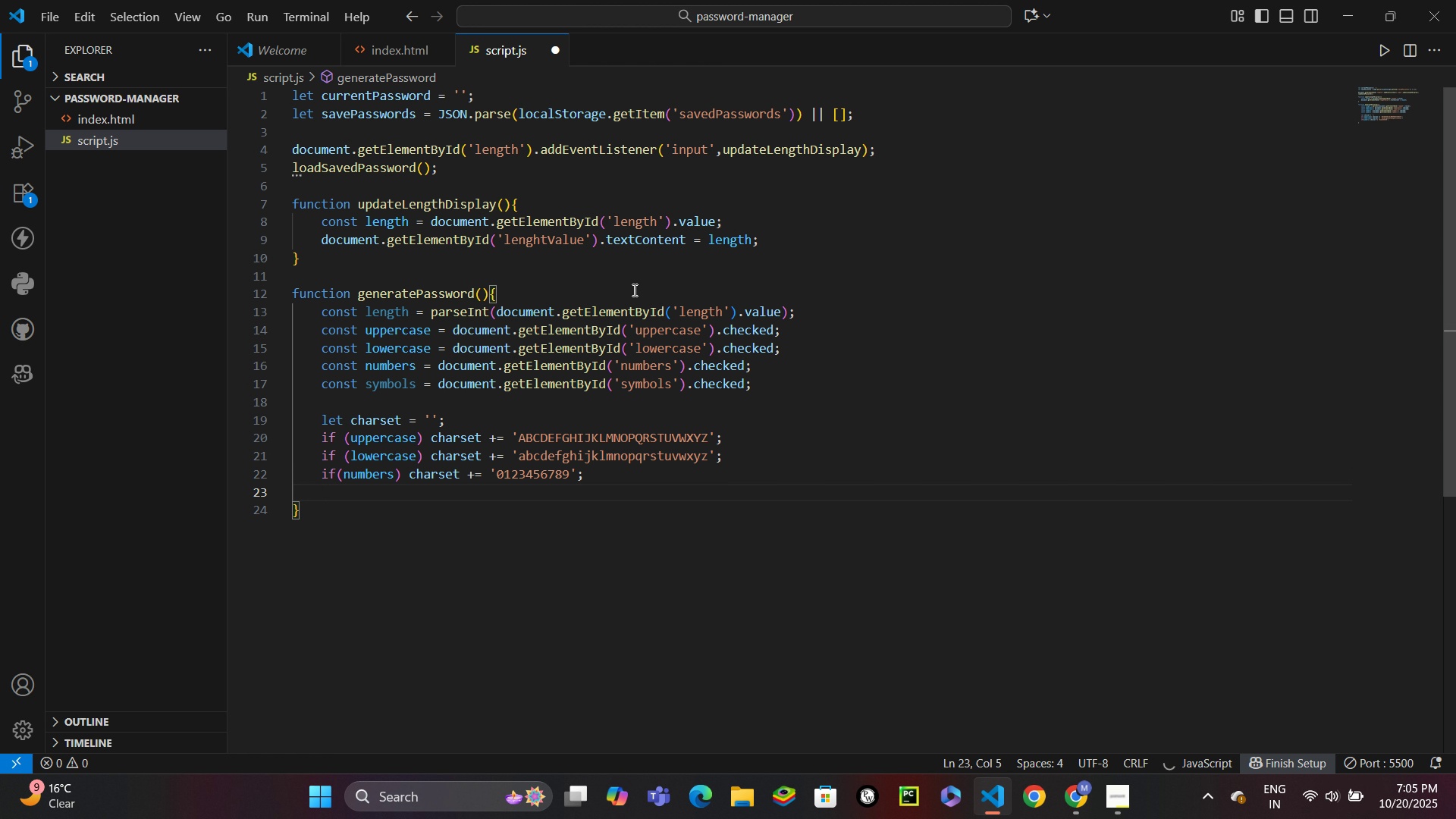 
type(if (symbols)
 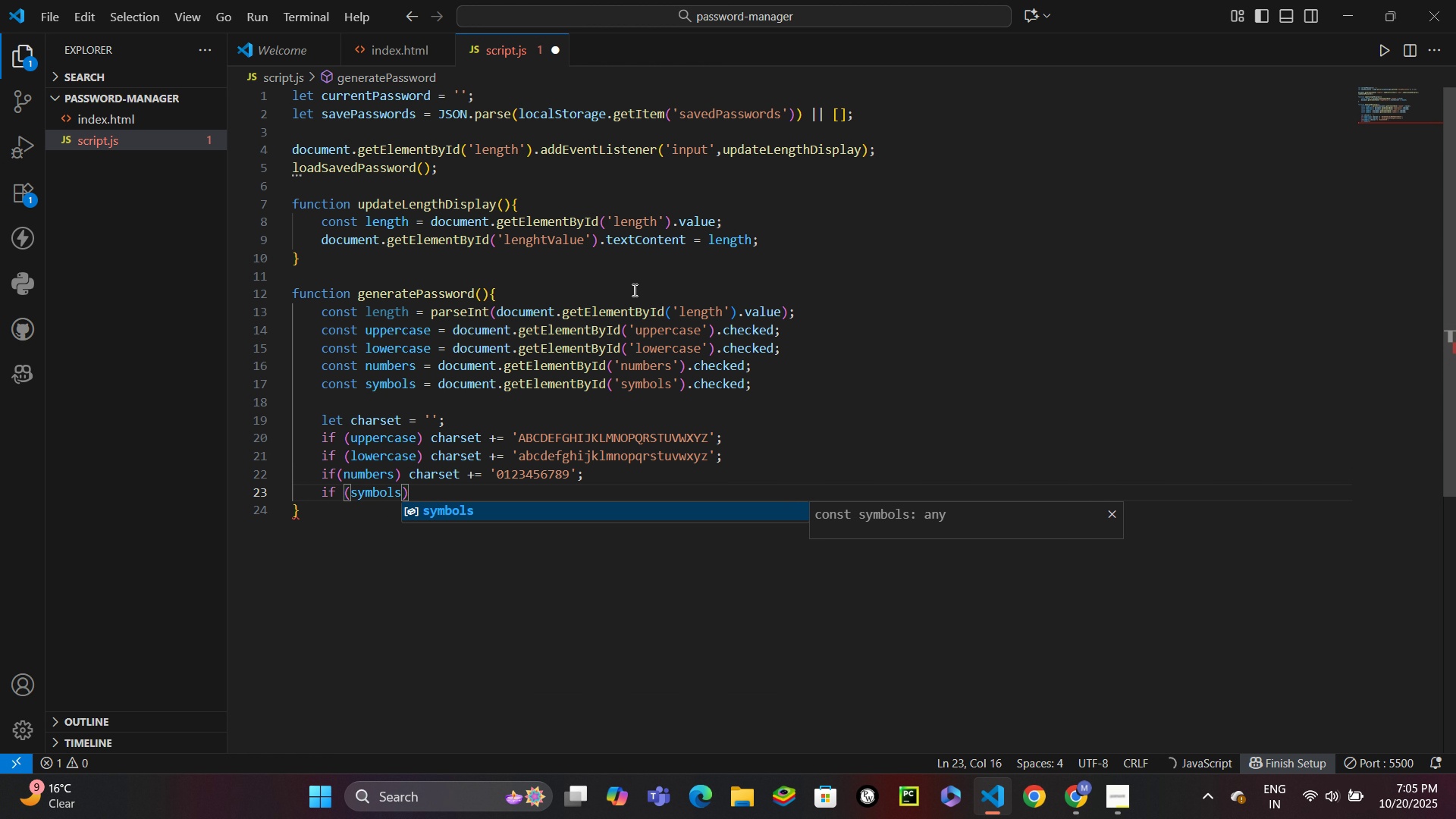 
key(ArrowRight)
 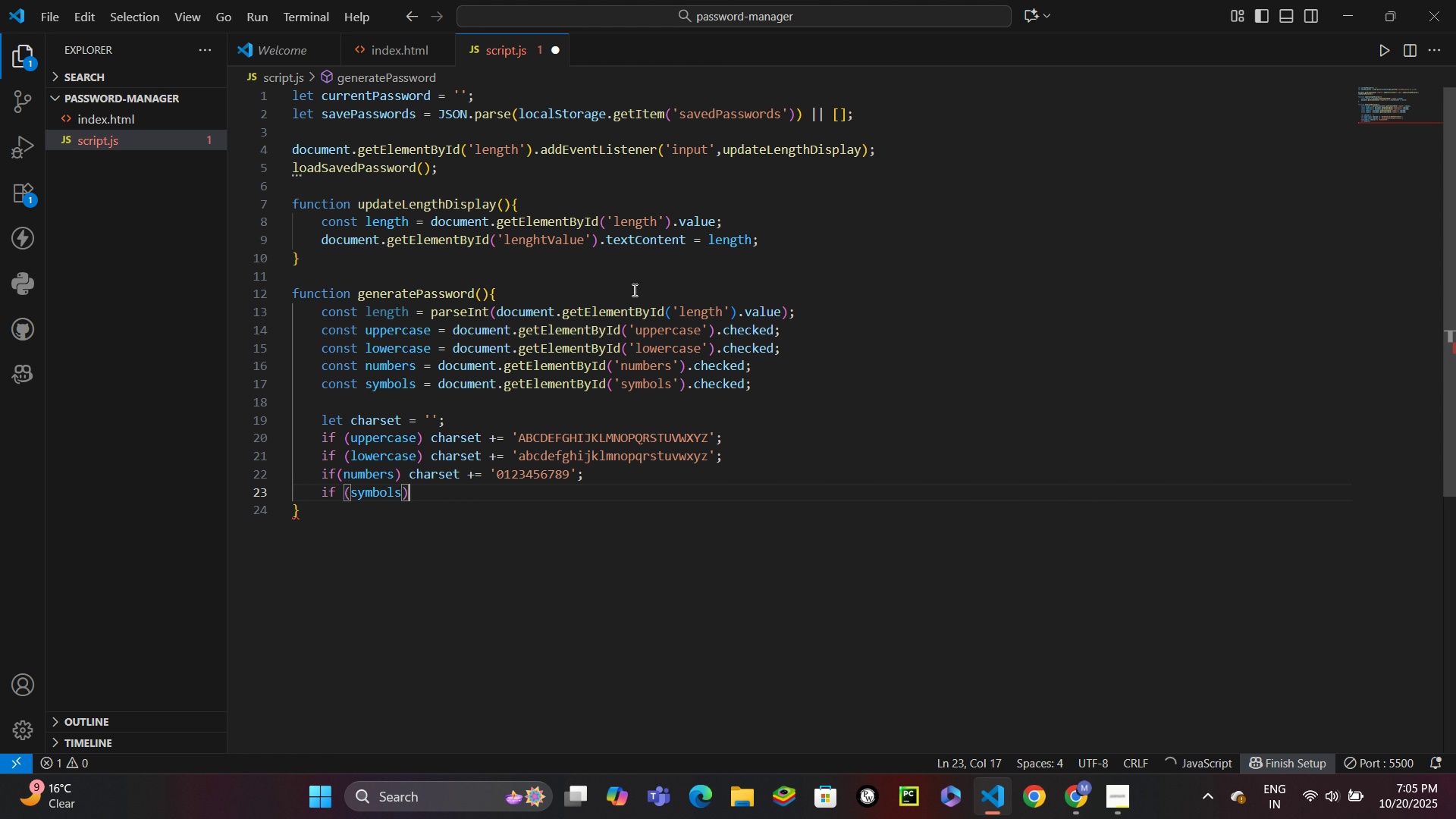 
type( char)
 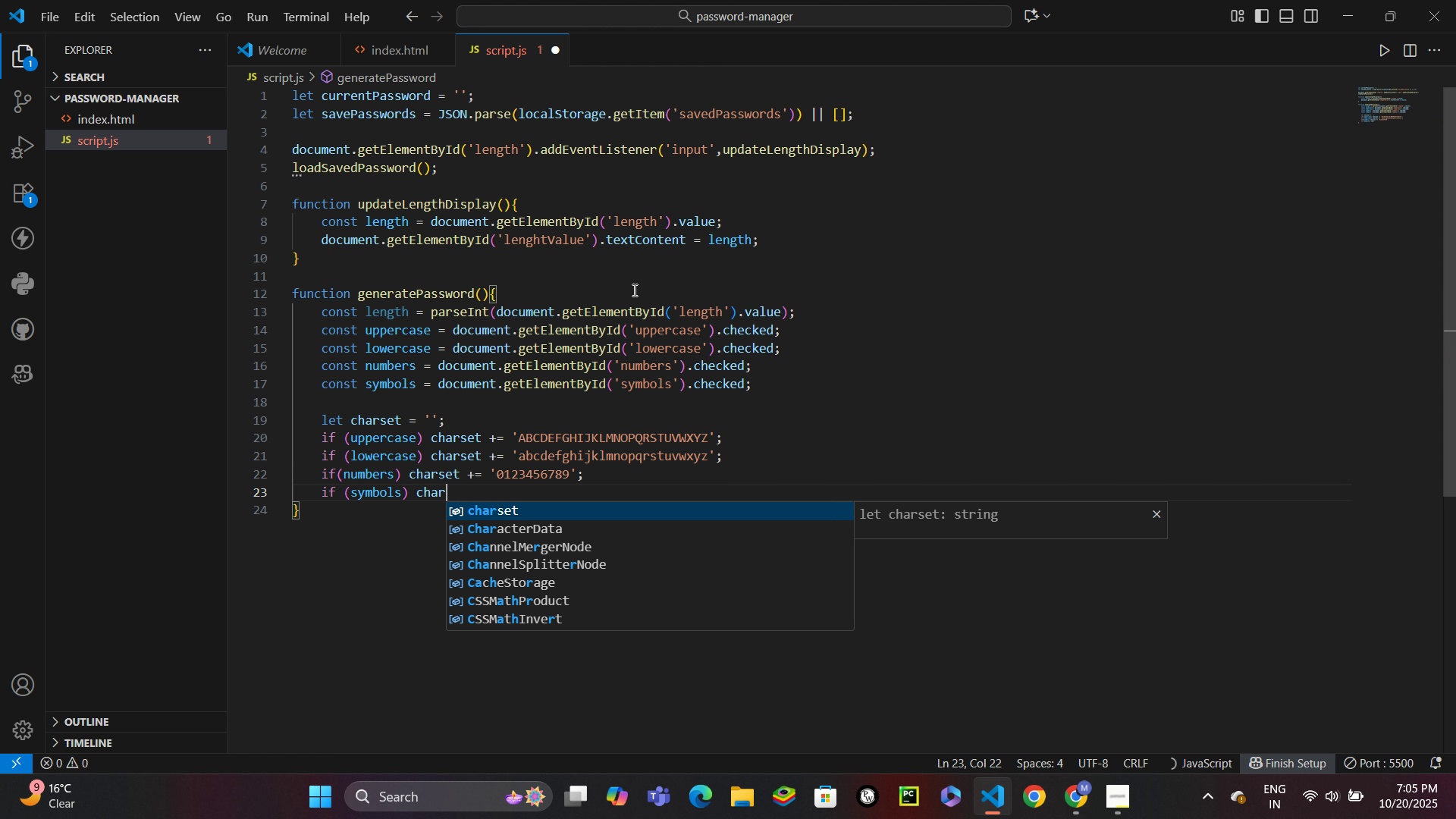 
key(Enter)
 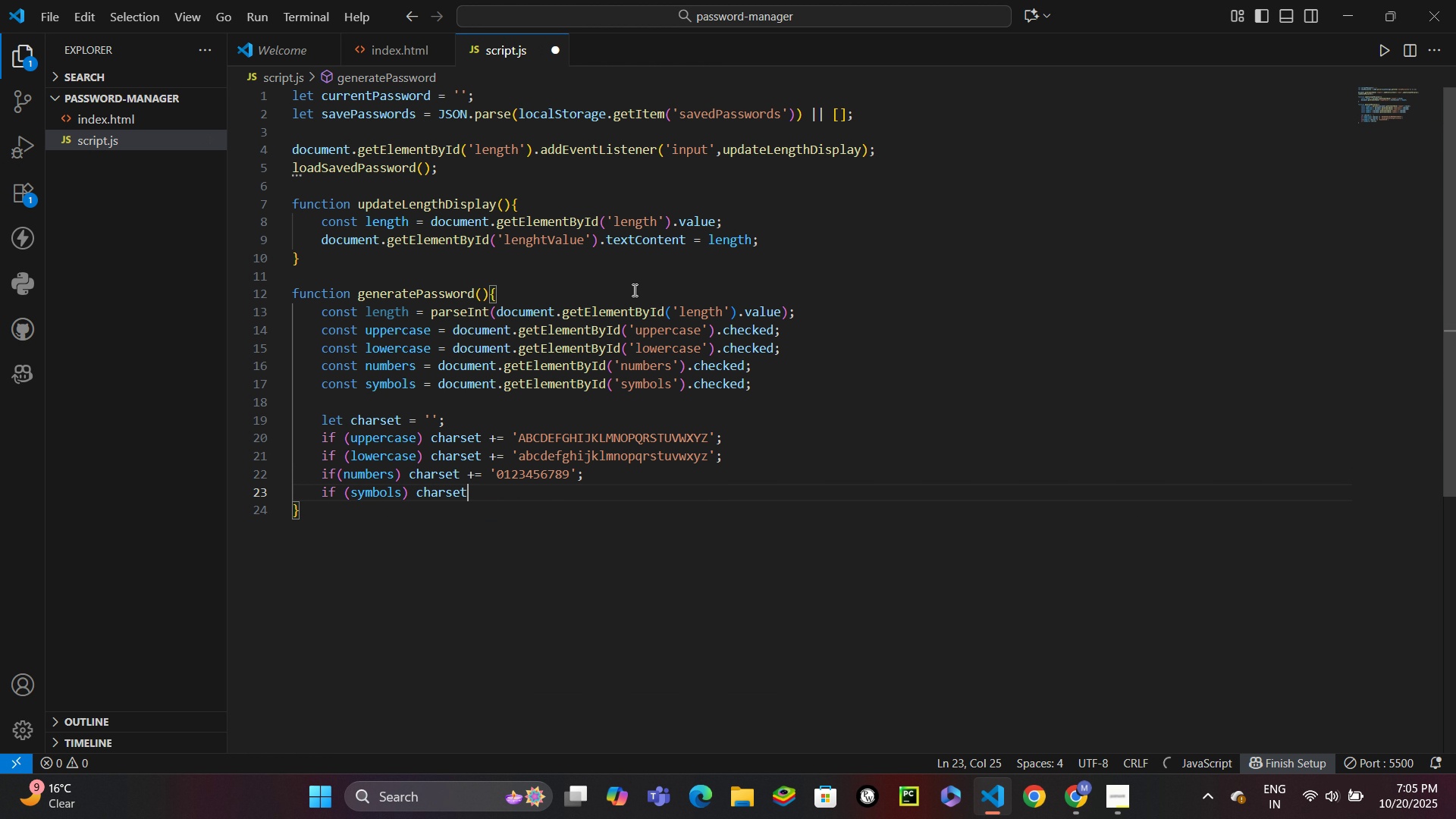 
key(Space)
 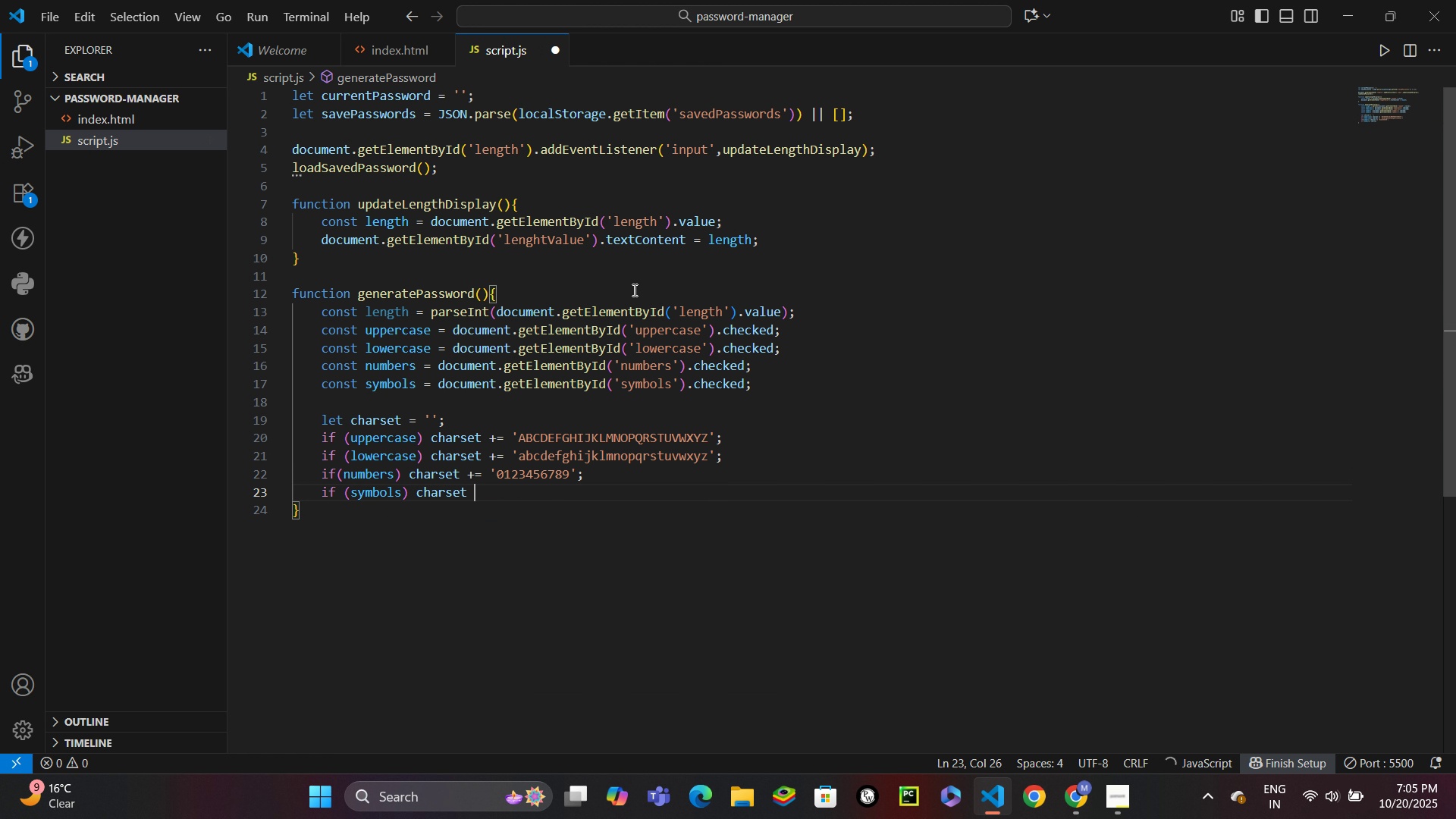 
key(Equal)
 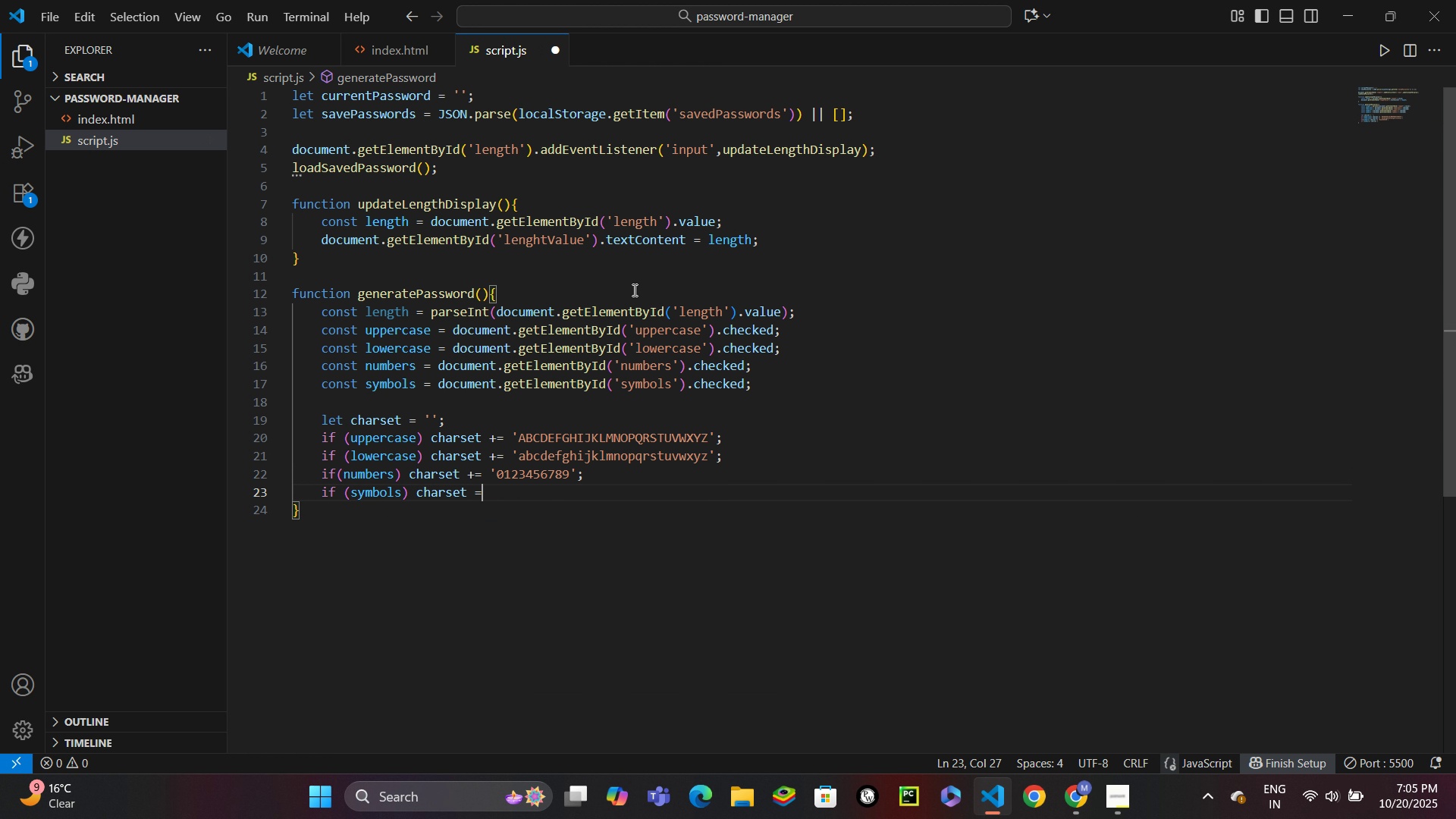 
key(Shift+ShiftLeft)
 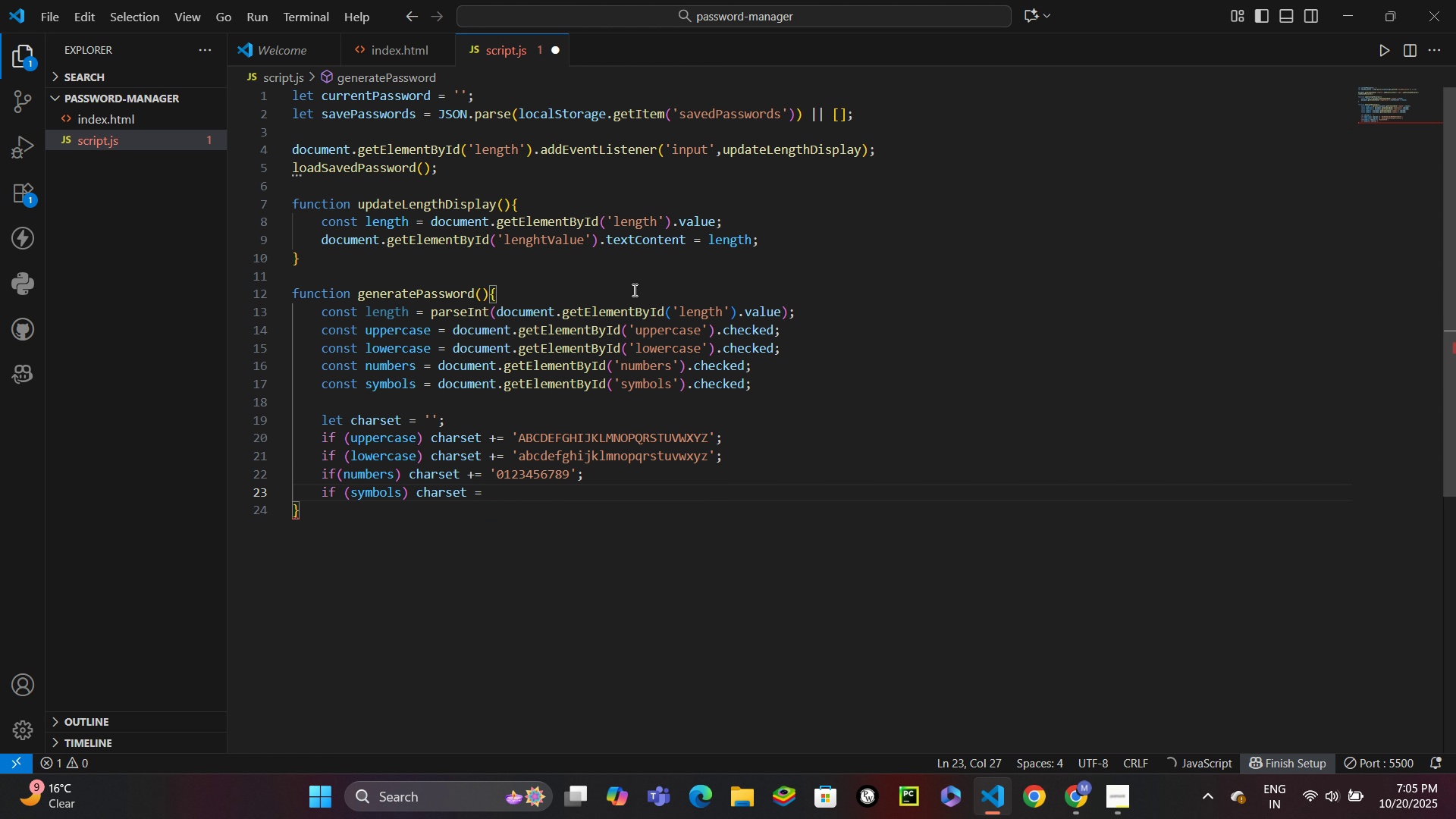 
key(Backspace)
 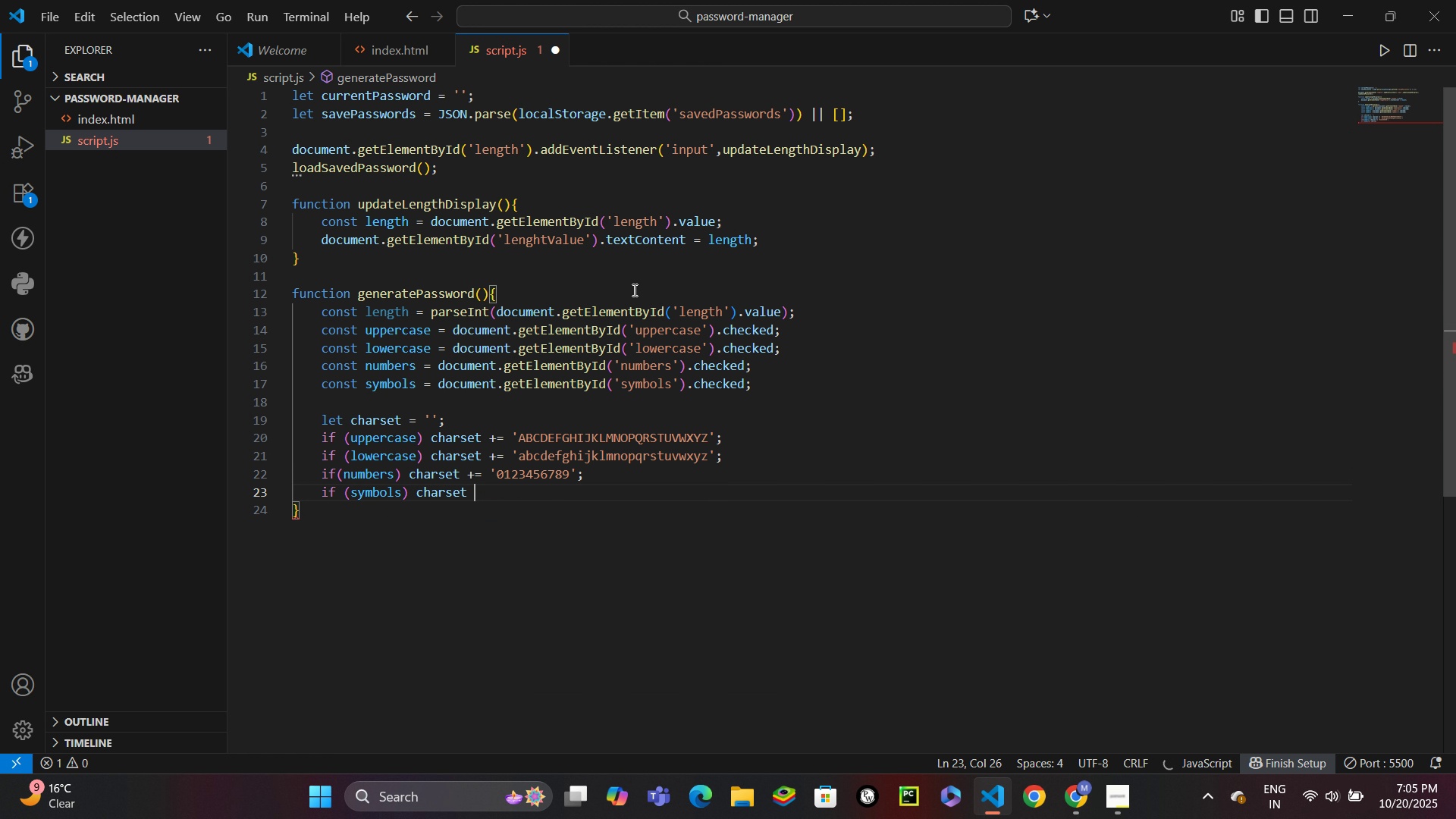 
key(Shift+Equal)
 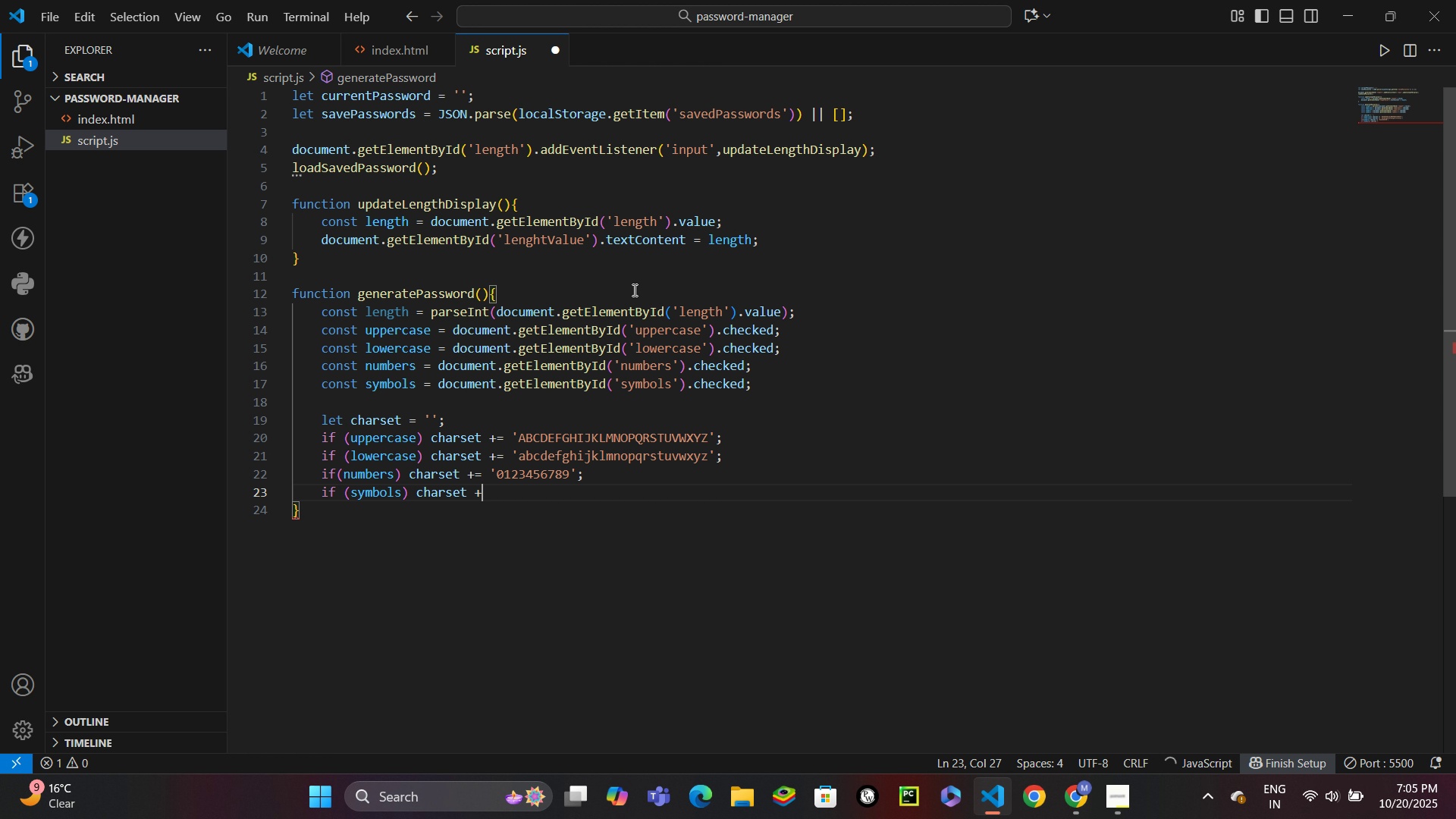 
key(Equal)
 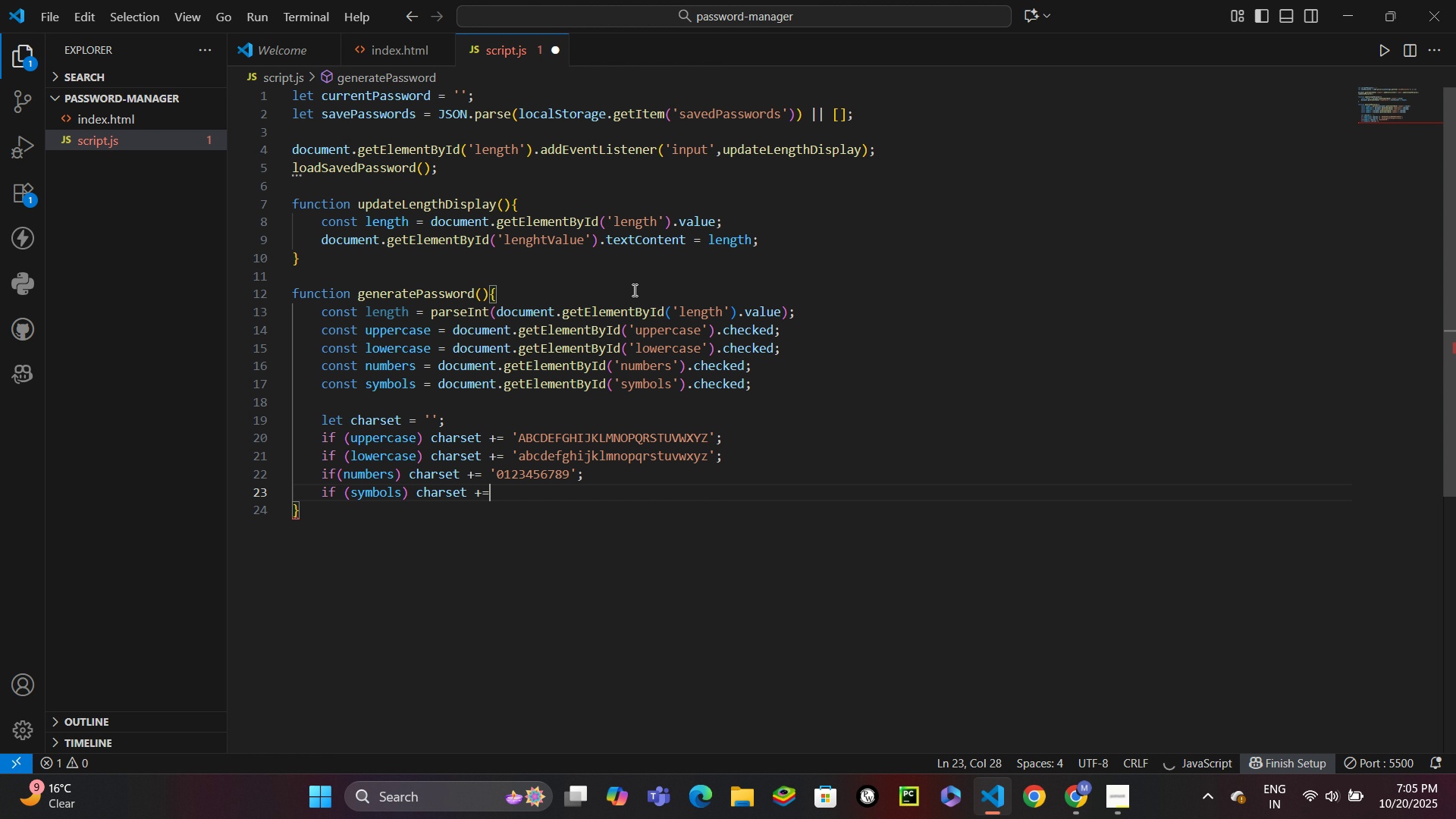 
key(Space)
 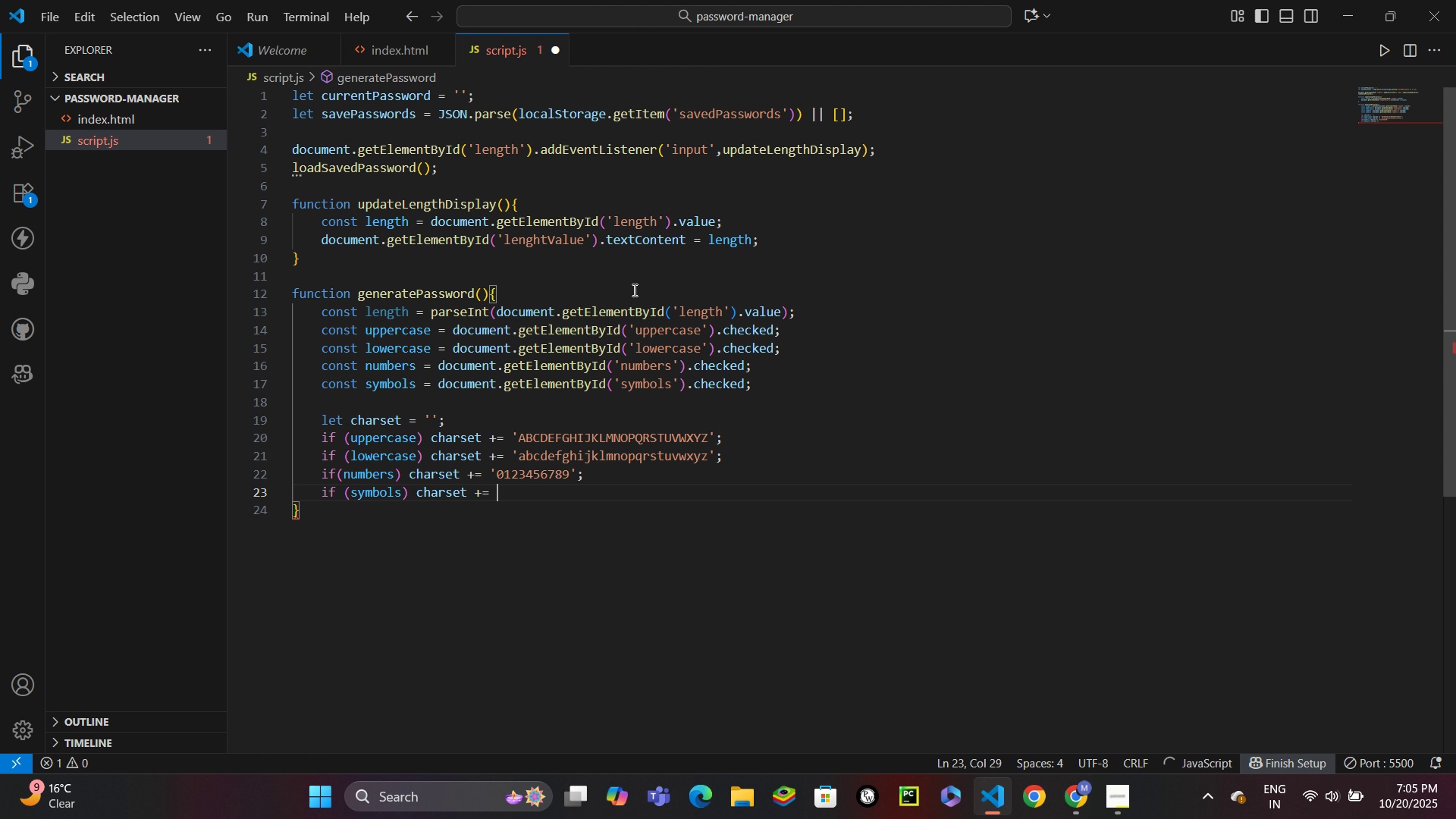 
key(Quote)
 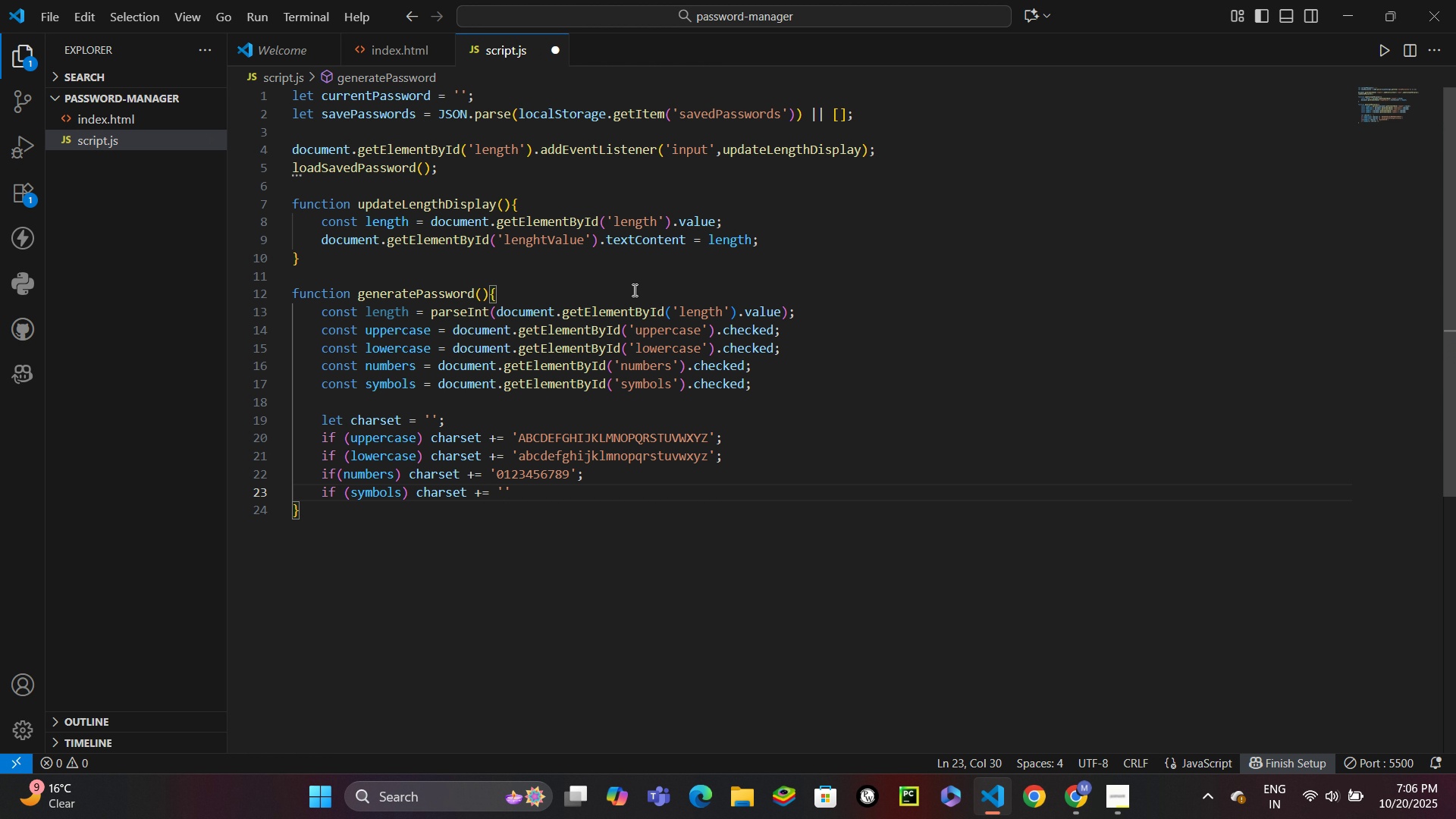 
type(!@#$%^&*())
 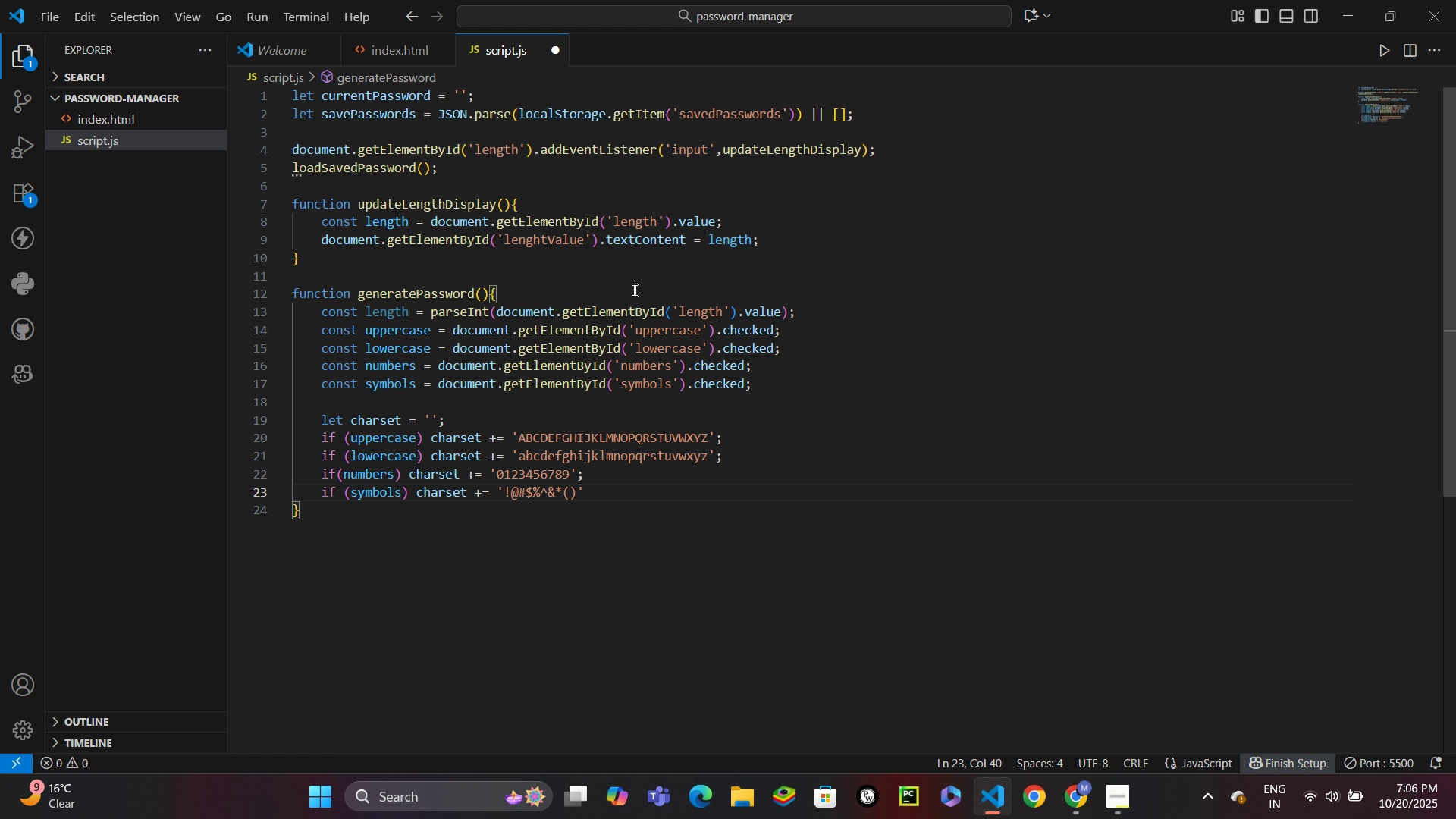 
key(BracketLeft)
 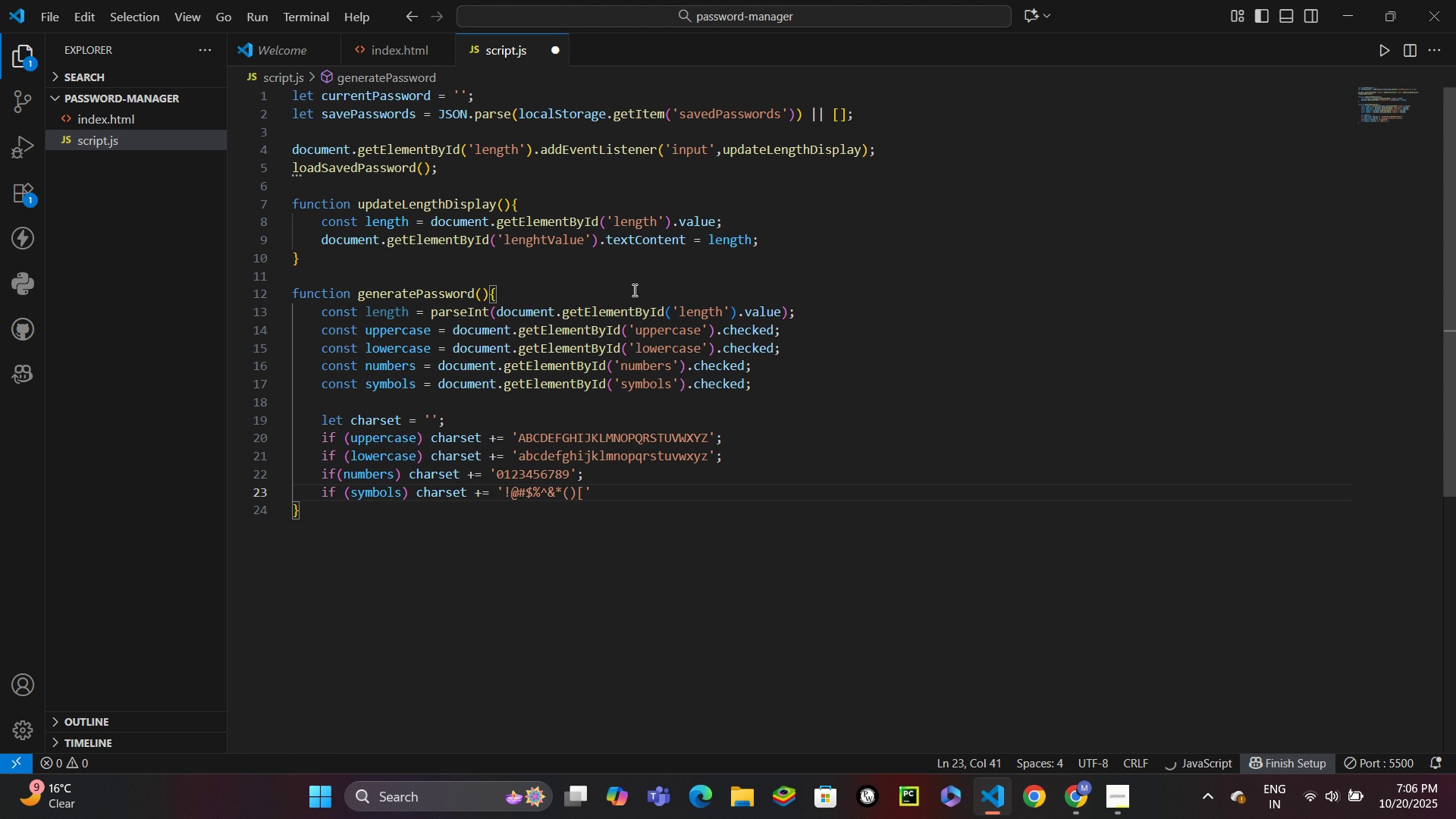 
key(BracketRight)
 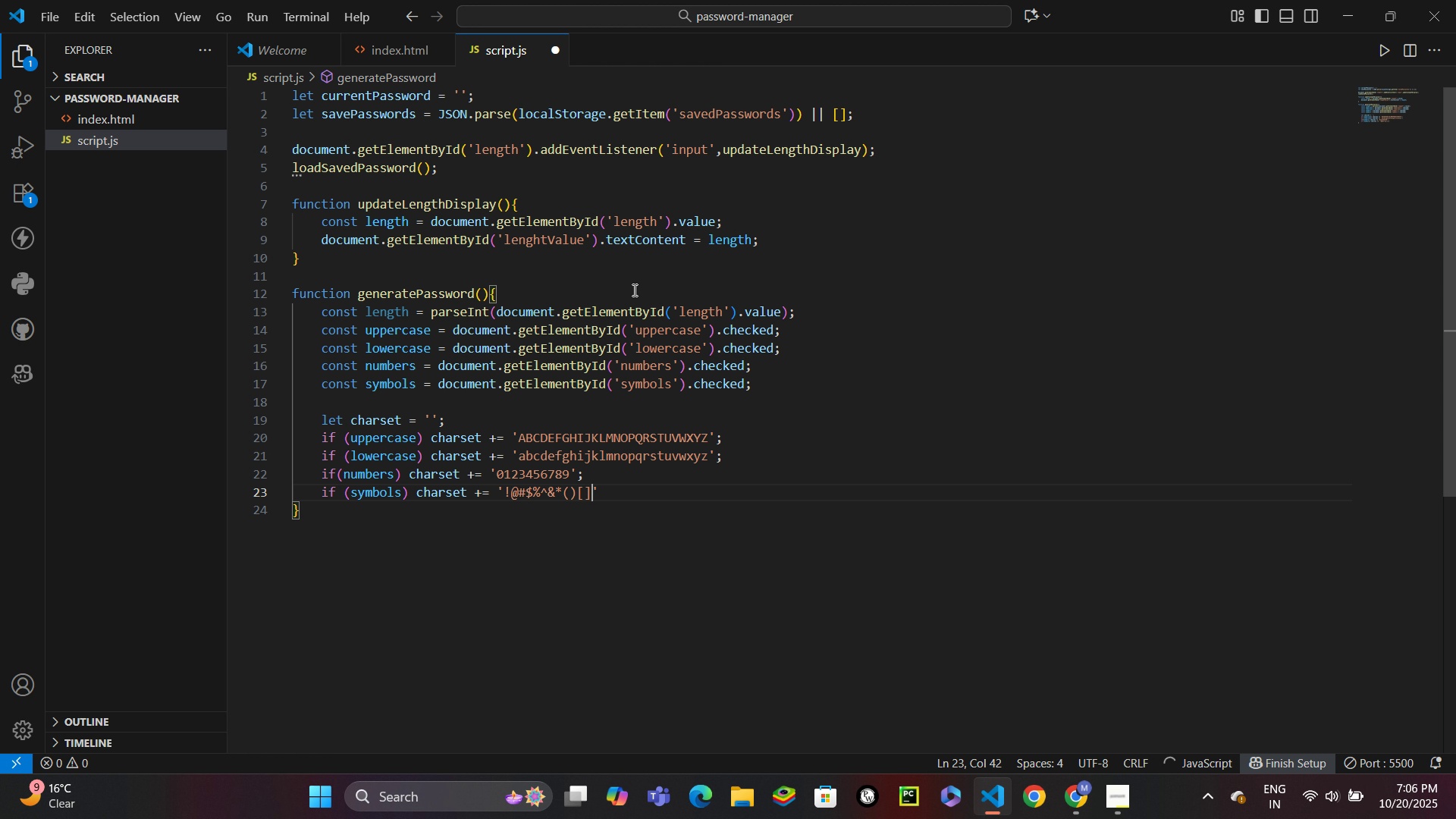 
key(Shift+BracketLeft)
 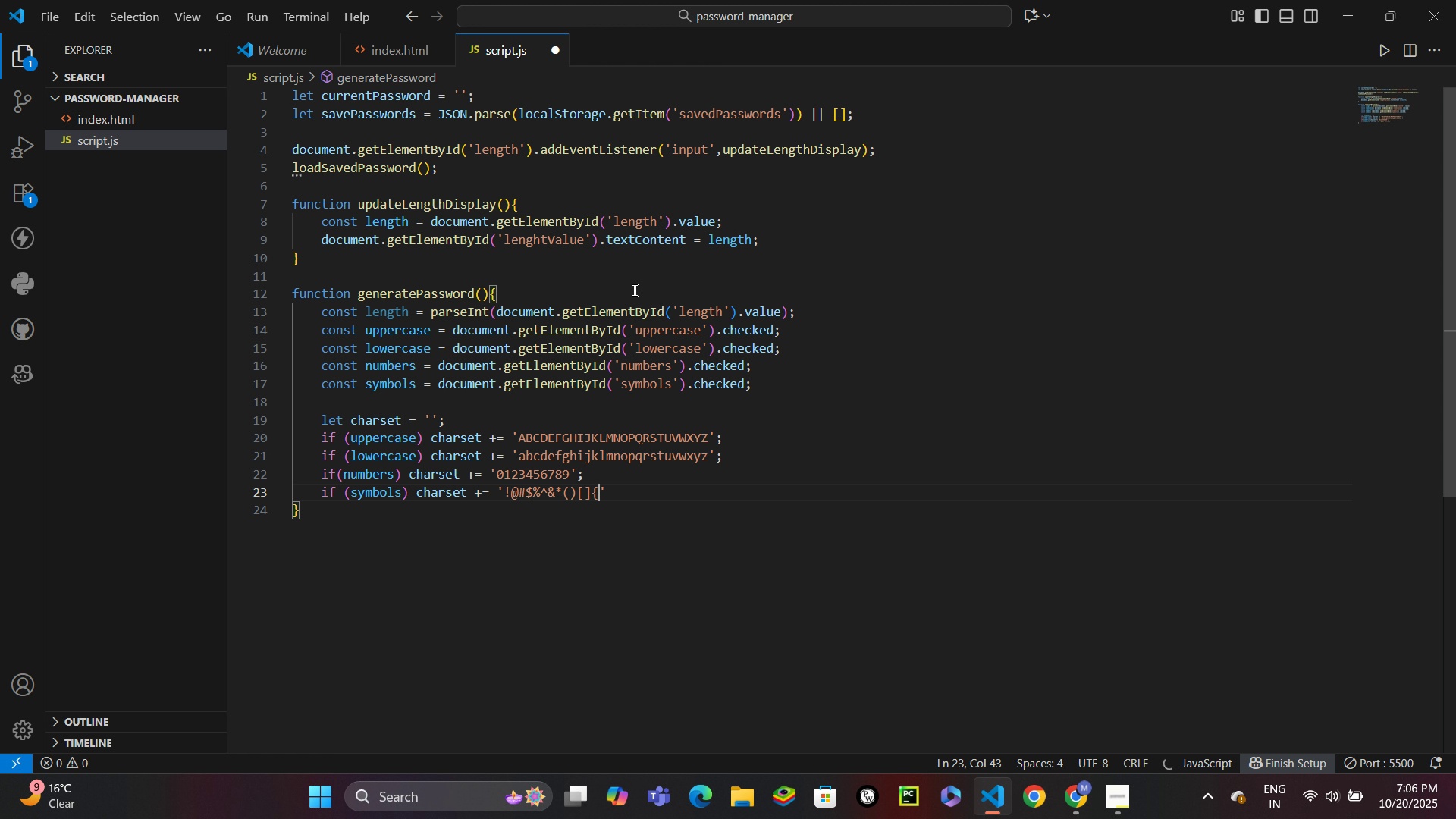 
key(Shift+BracketRight)
 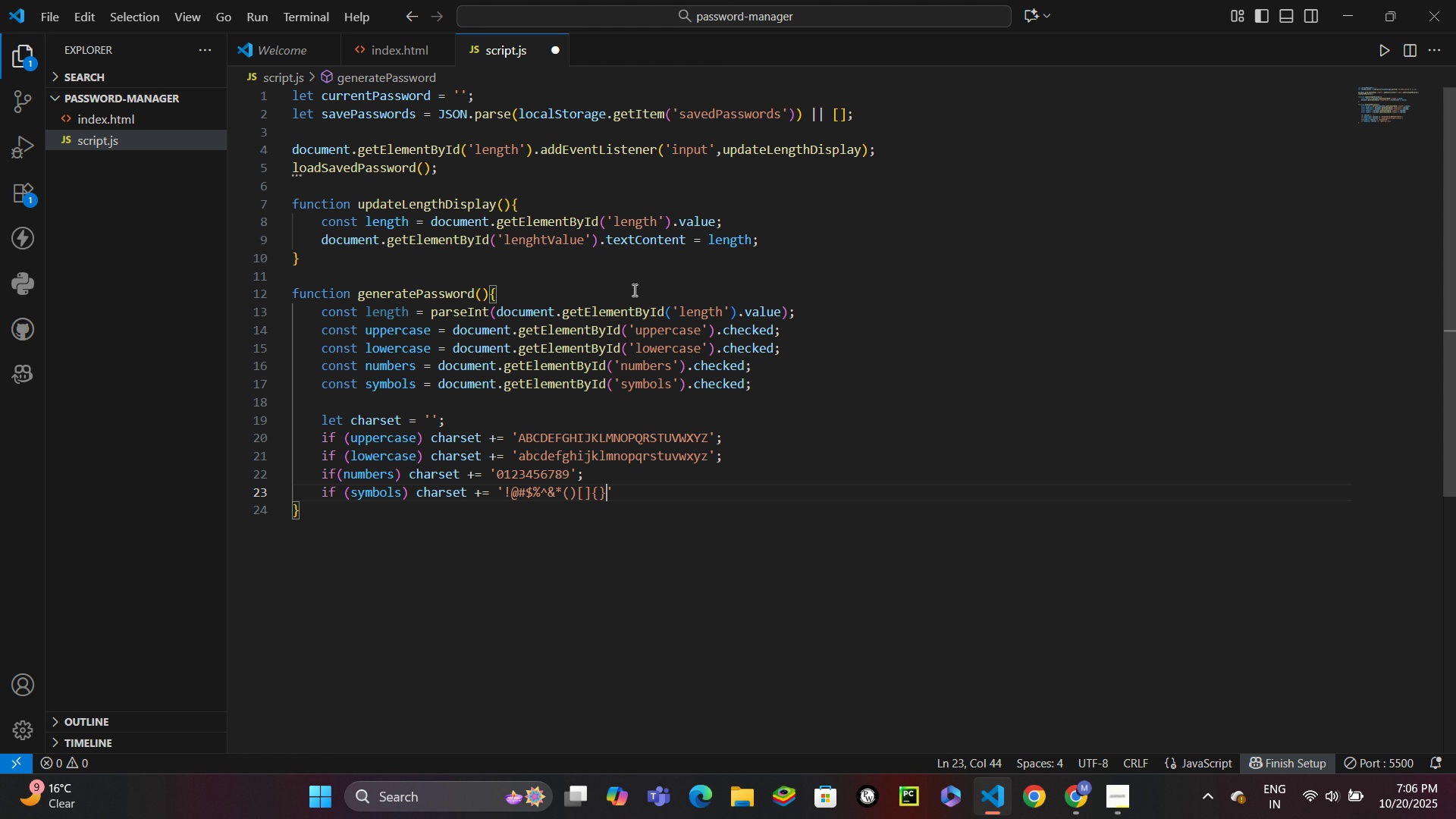 
key(BracketLeft)
 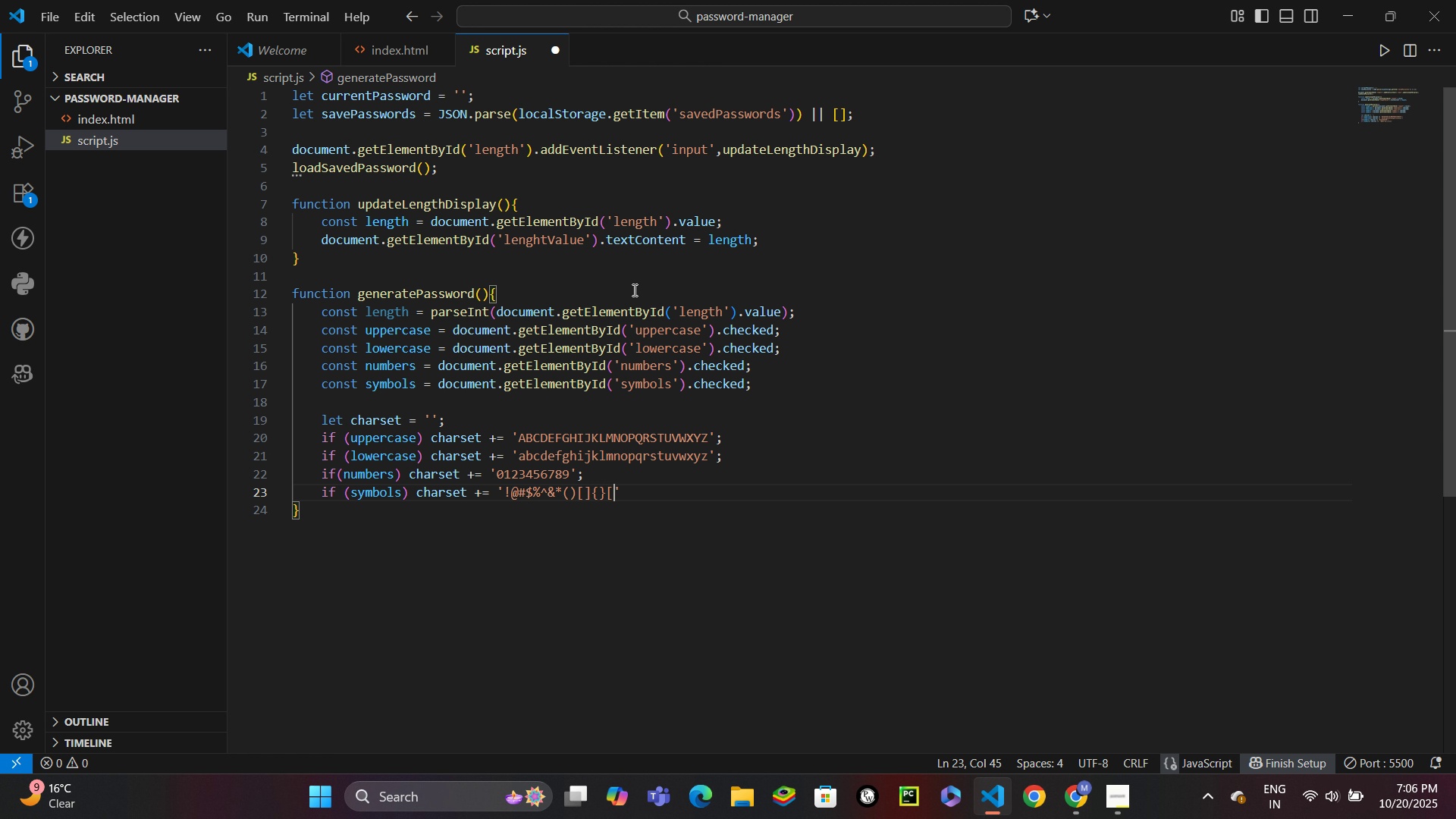 
key(Backspace)
 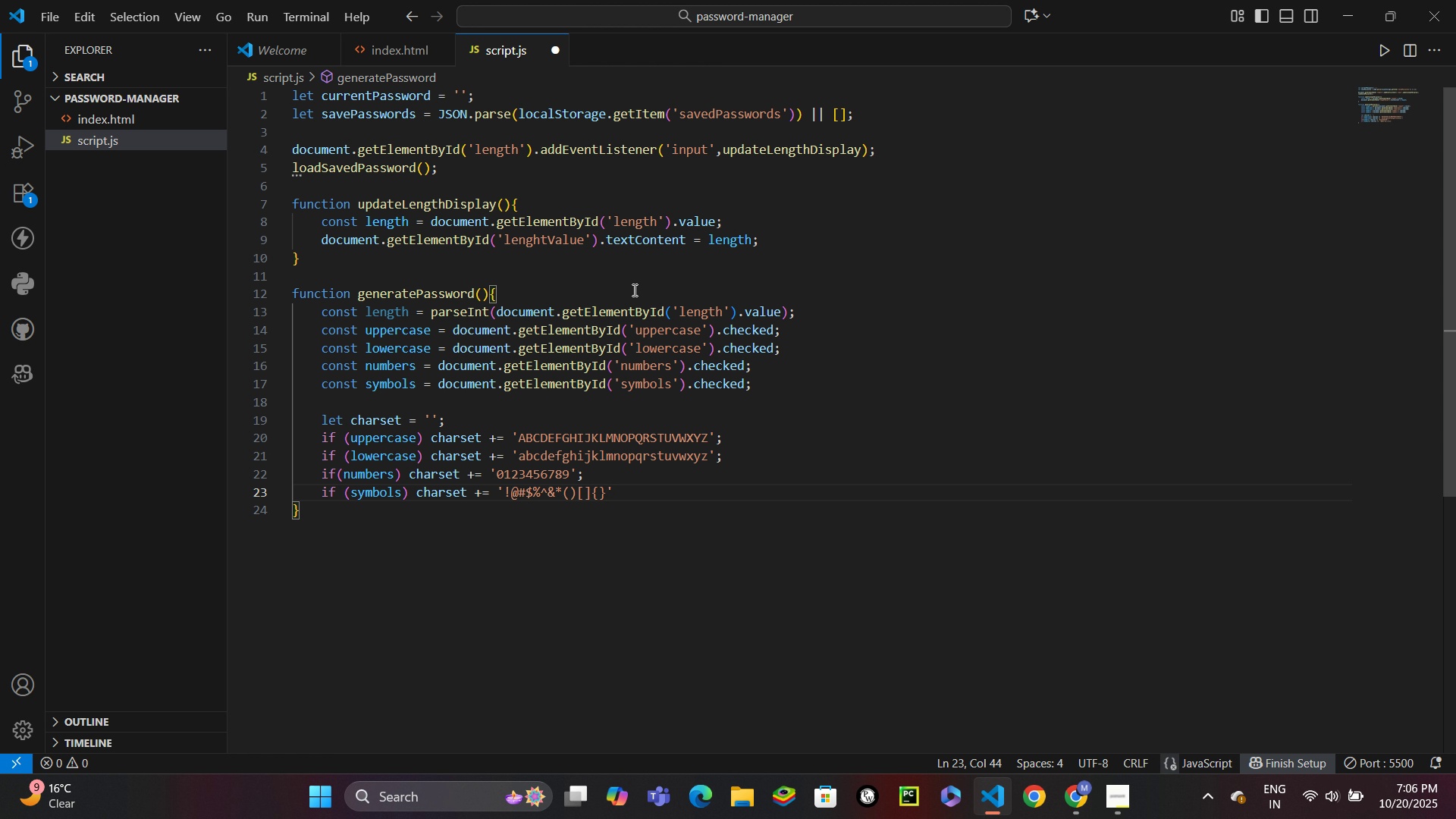 
hold_key(key=ShiftLeft, duration=0.37)
 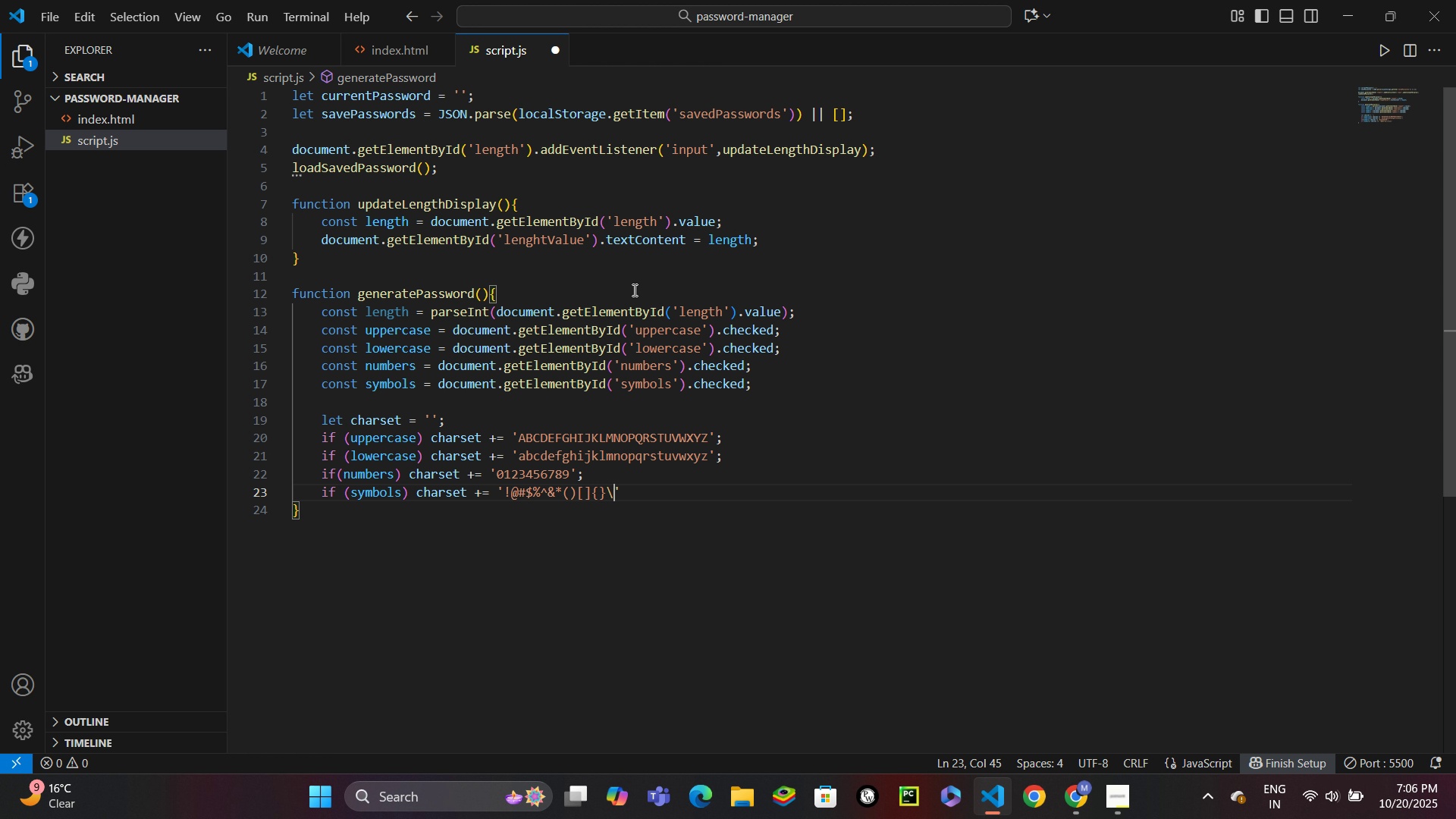 
key(Backslash)
 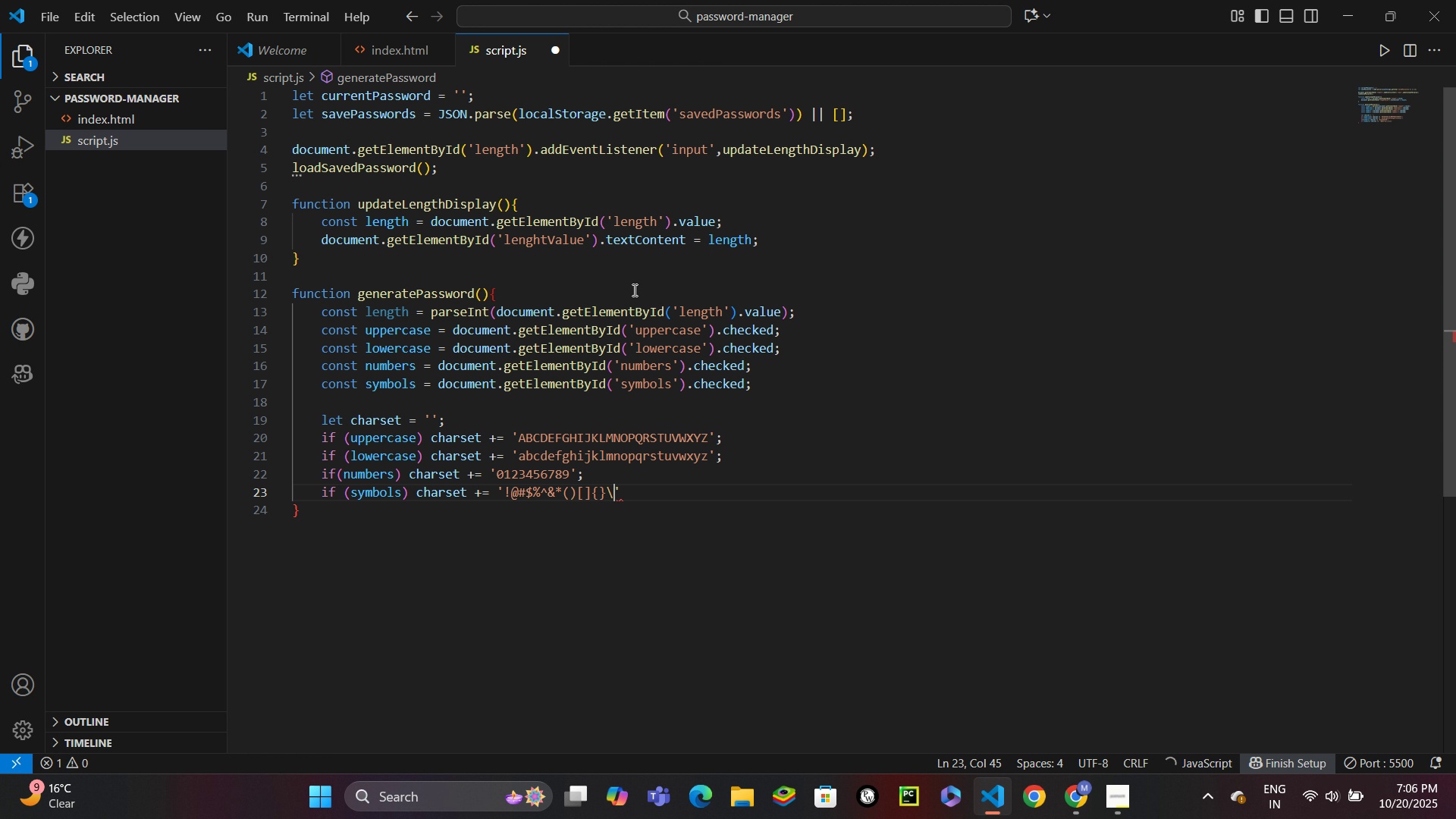 
key(Shift+Backslash)
 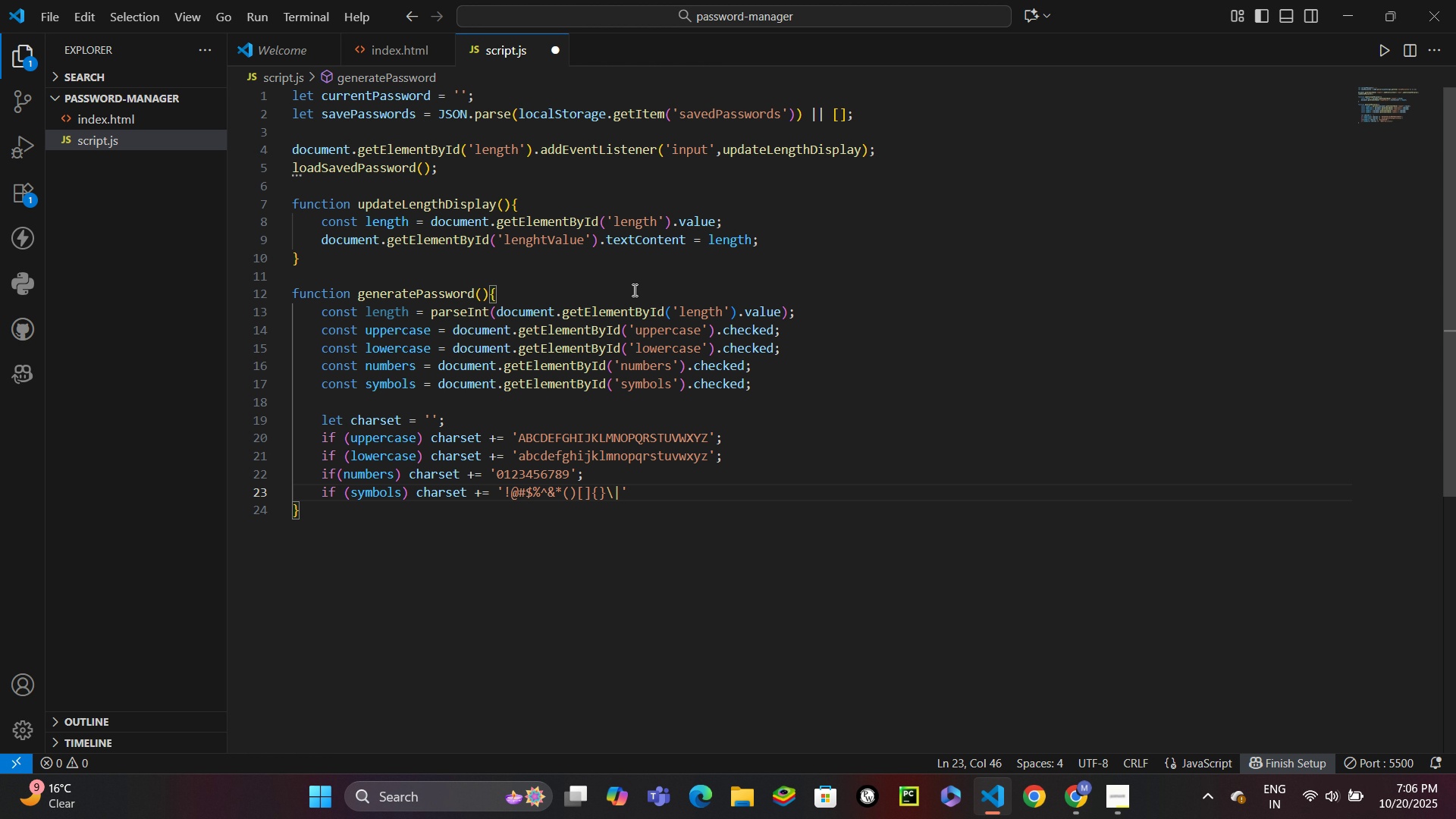 
key(Semicolon)
 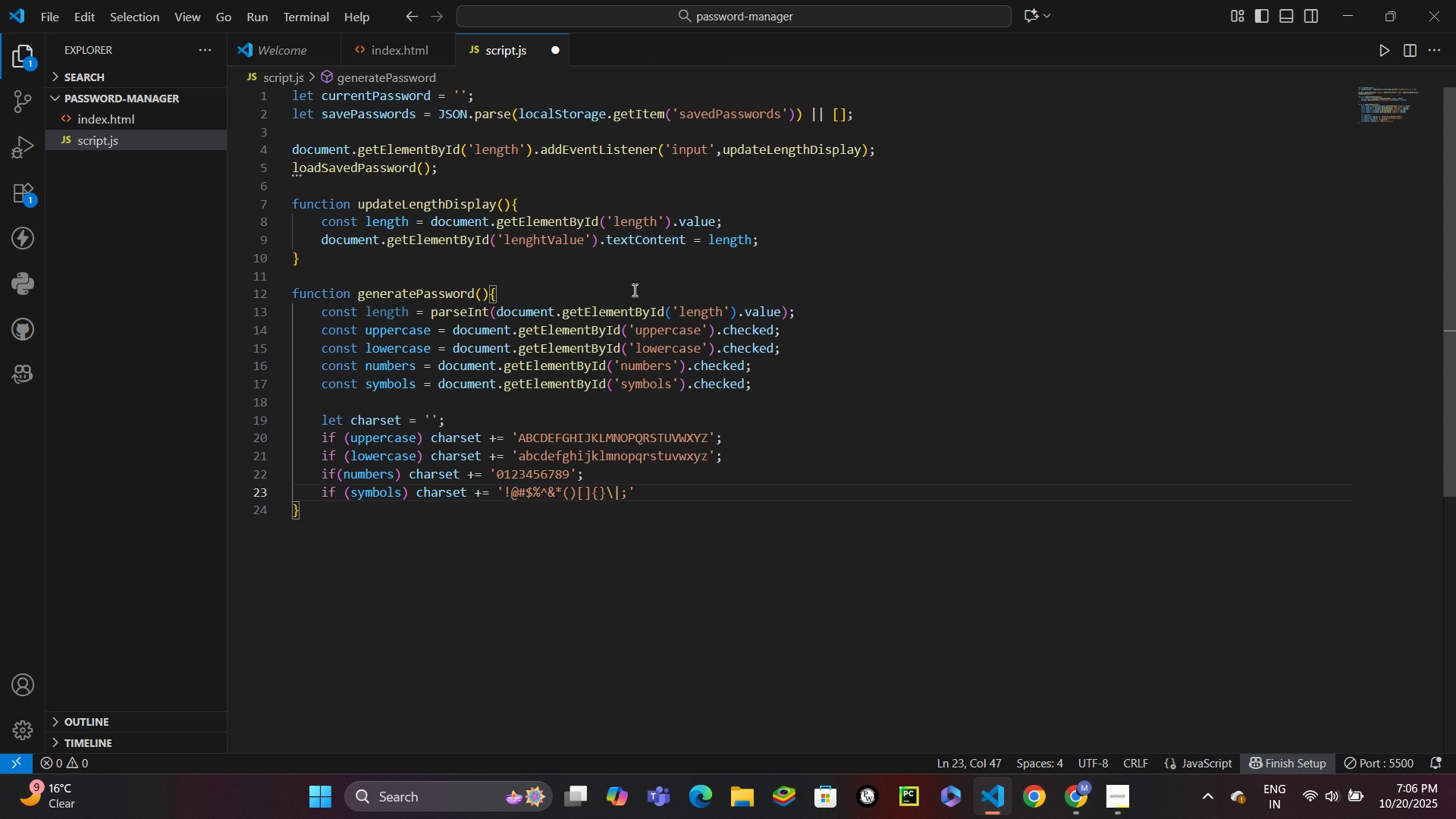 
key(Quote)
 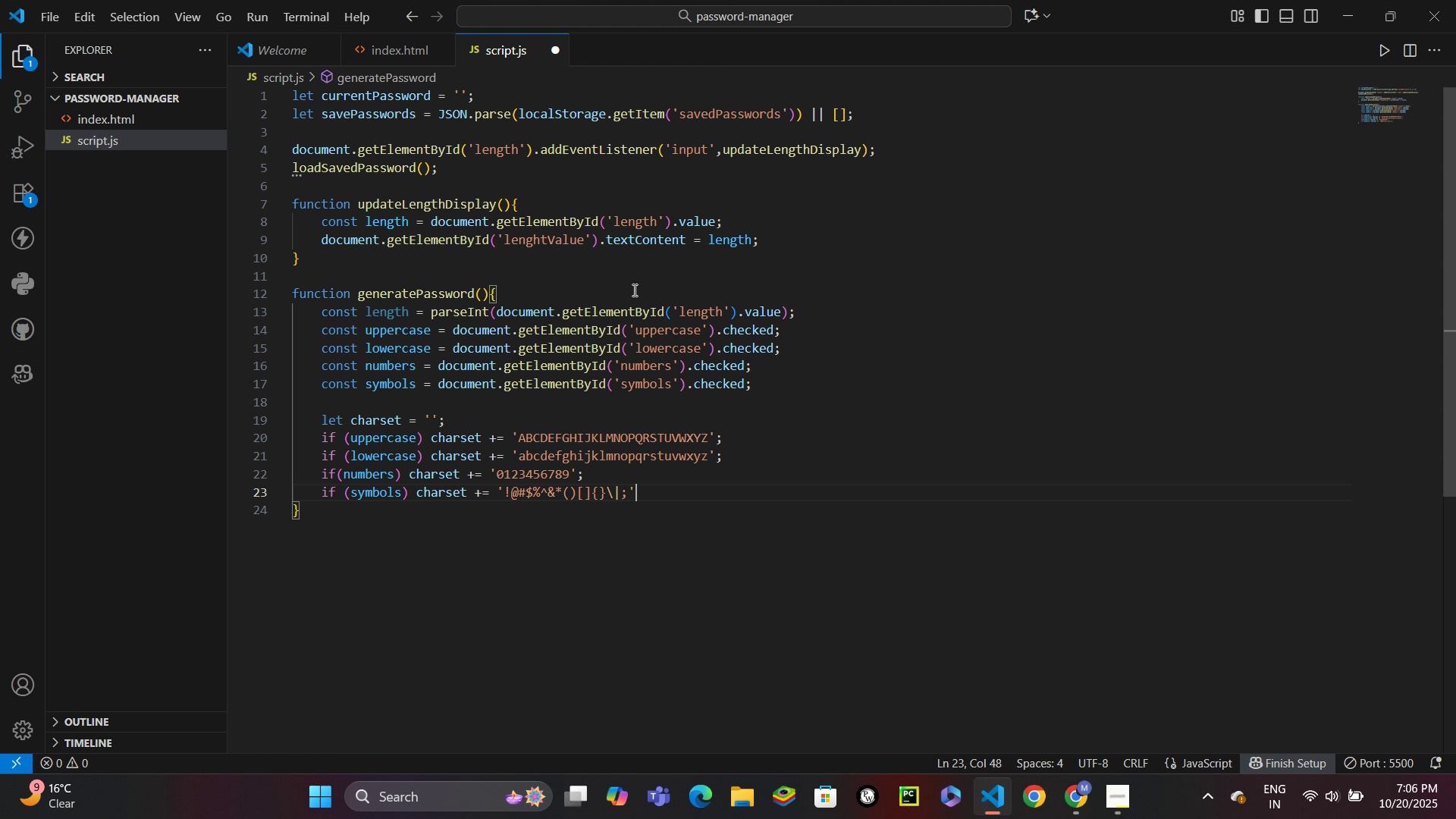 
key(ArrowLeft)
 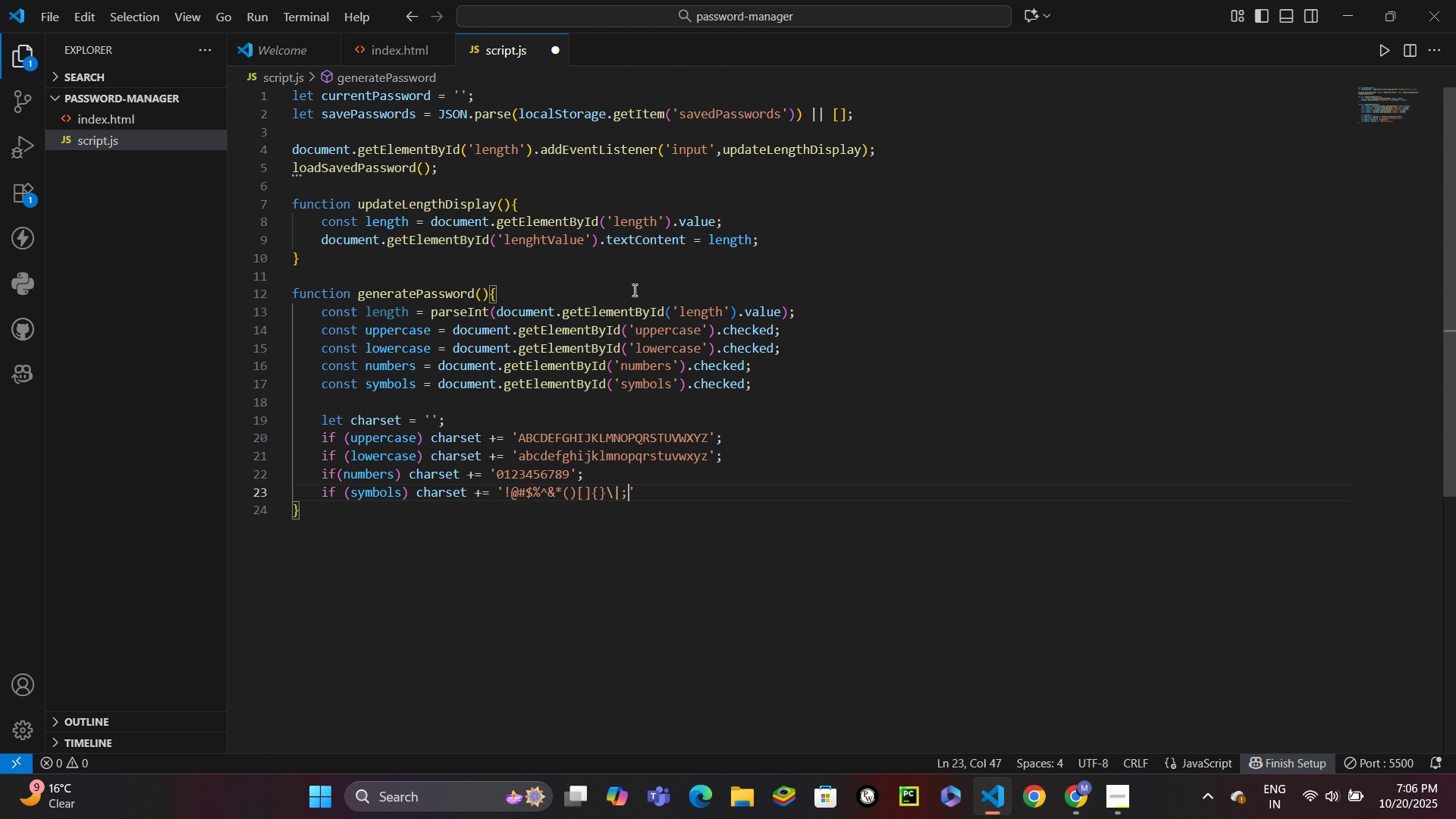 
key(Comma)
 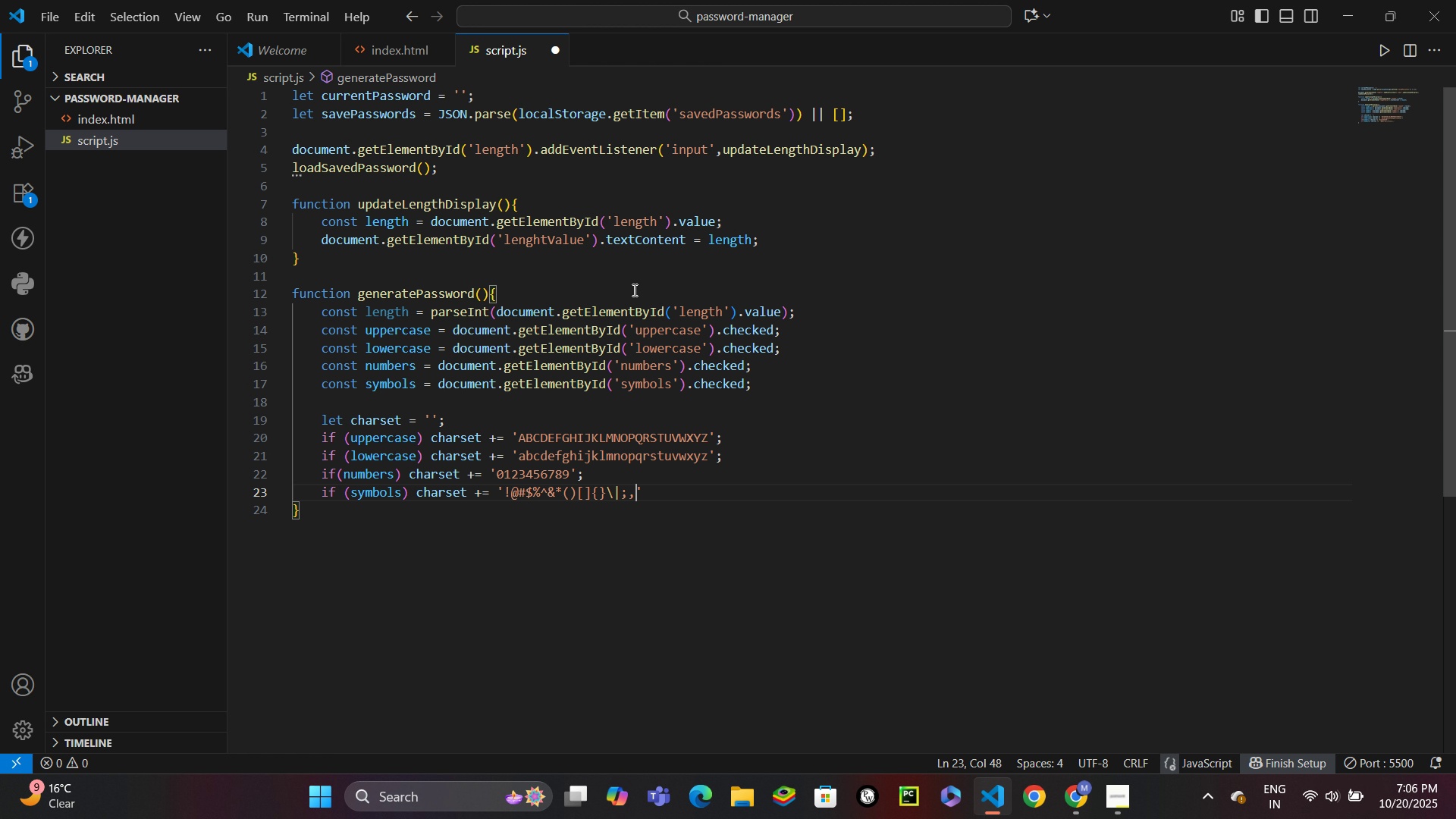 
key(Shift+Comma)
 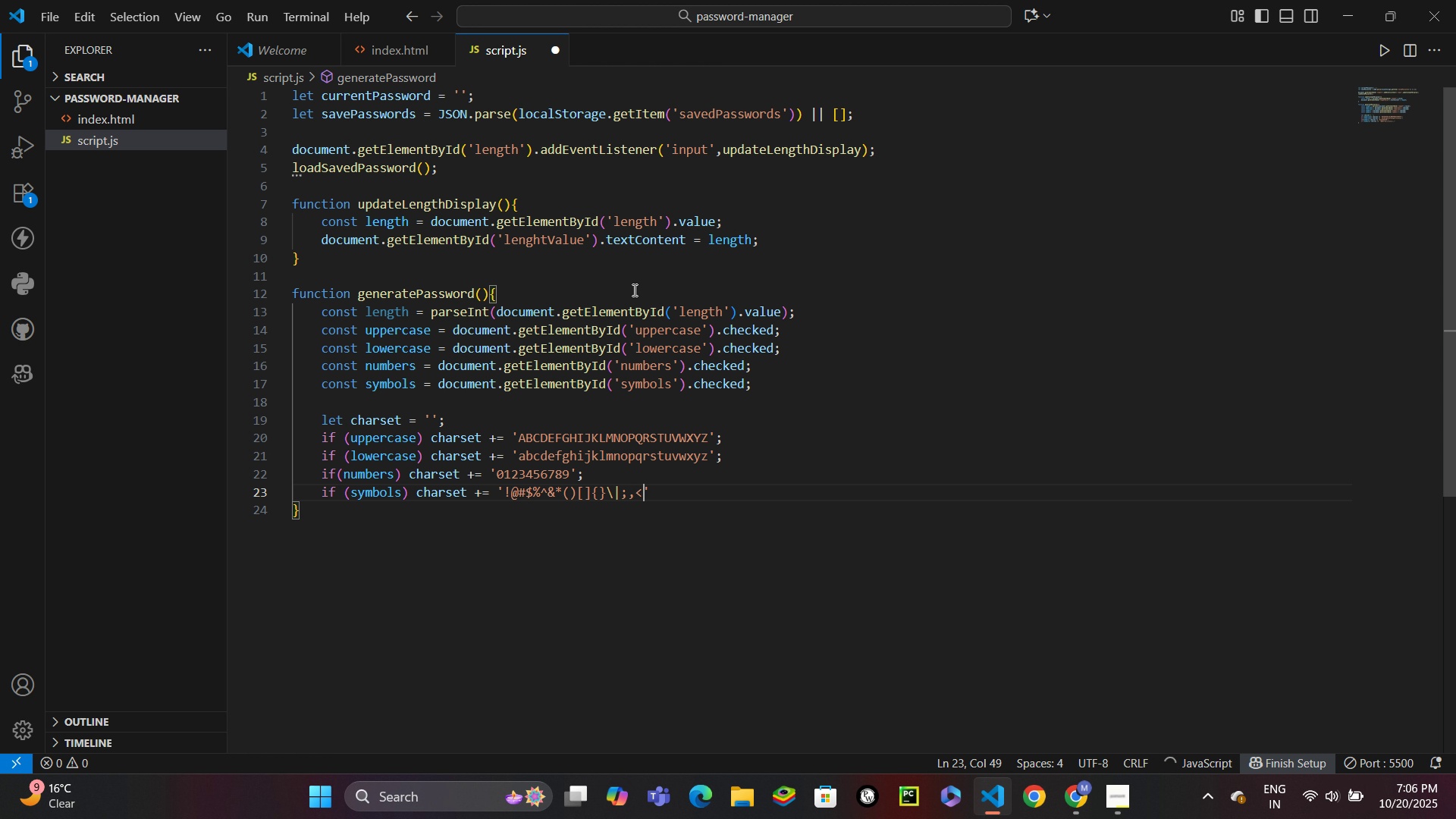 
key(Shift+Period)
 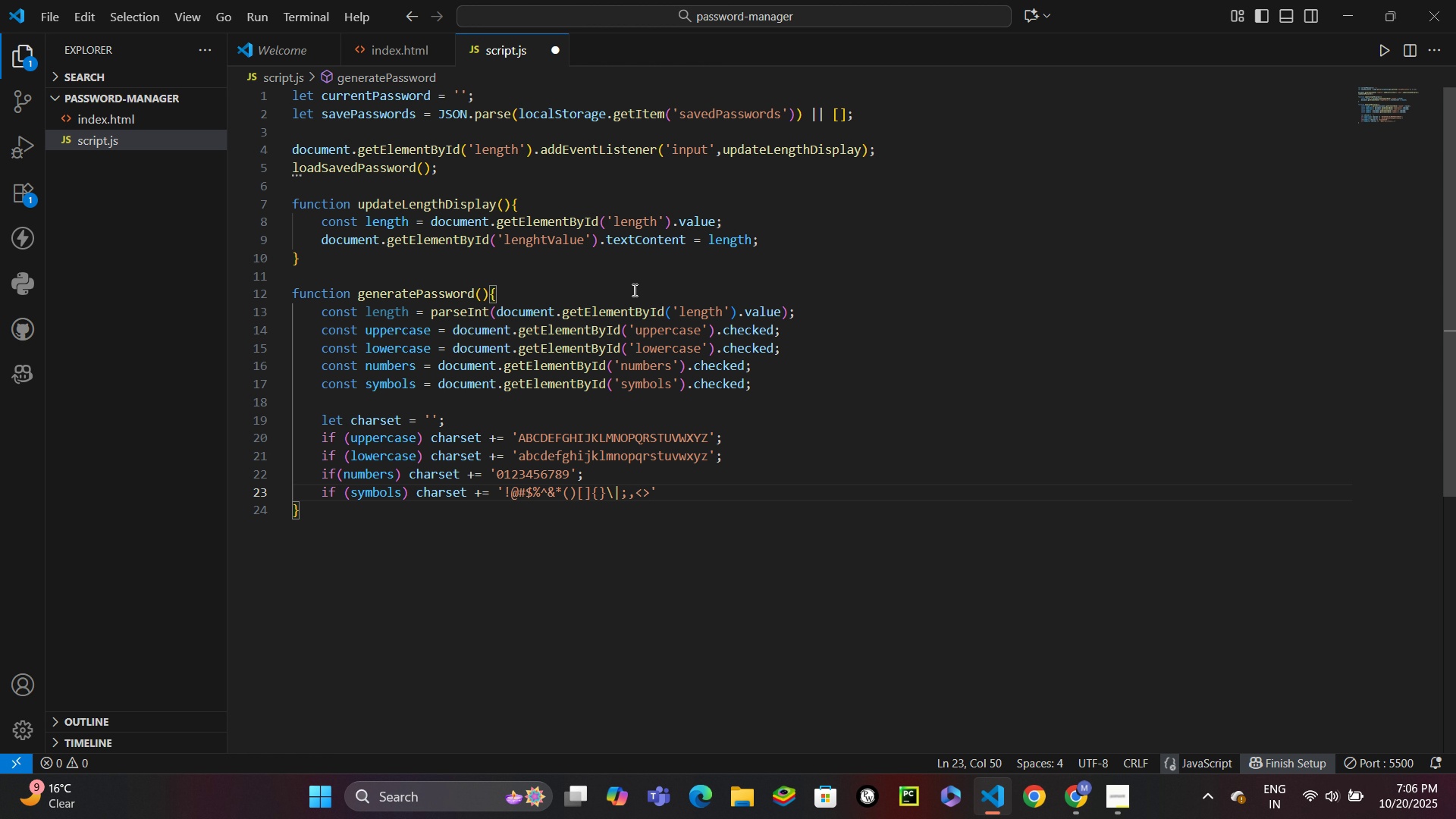 
key(Period)
 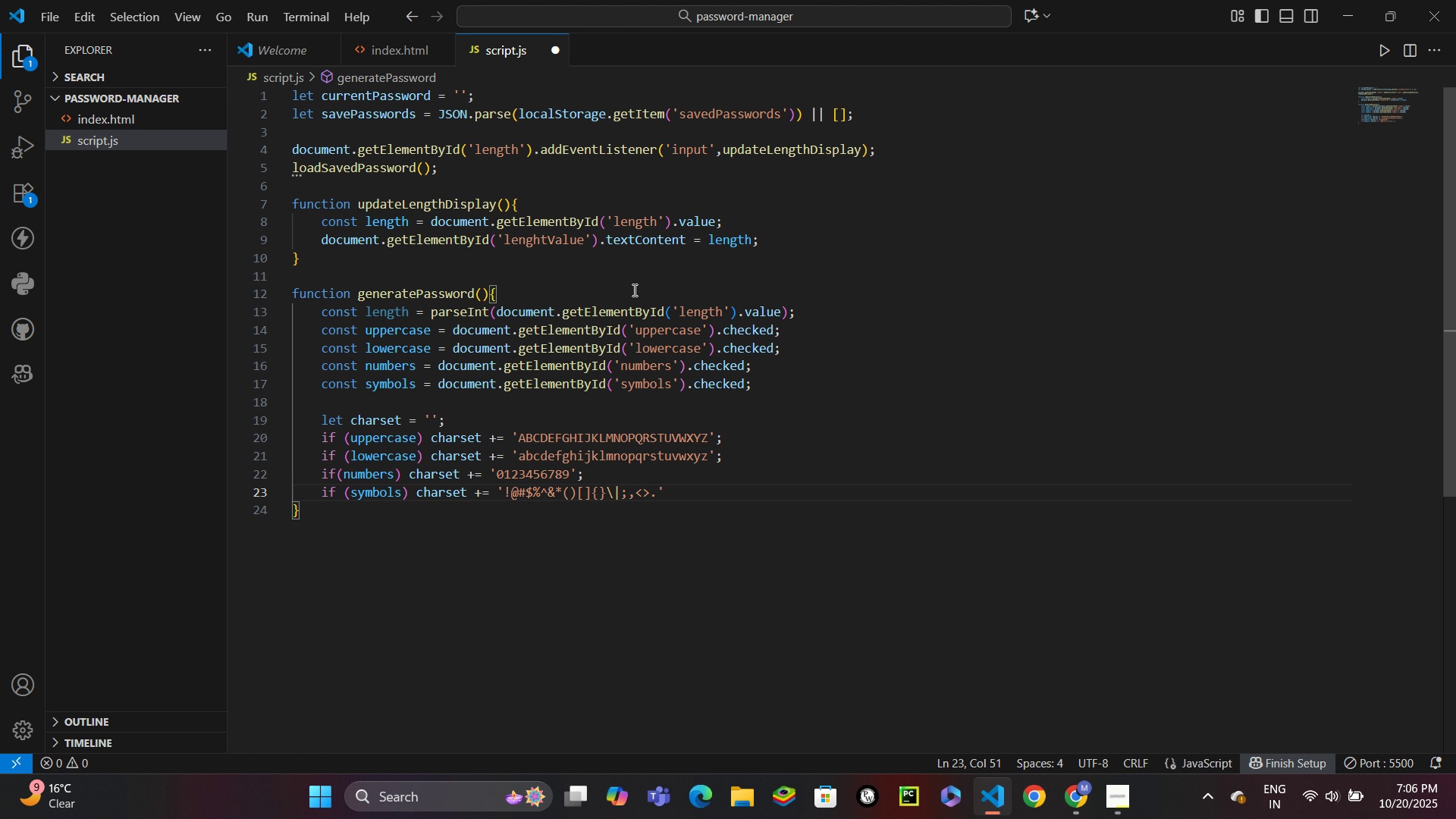 
key(Shift+Slash)
 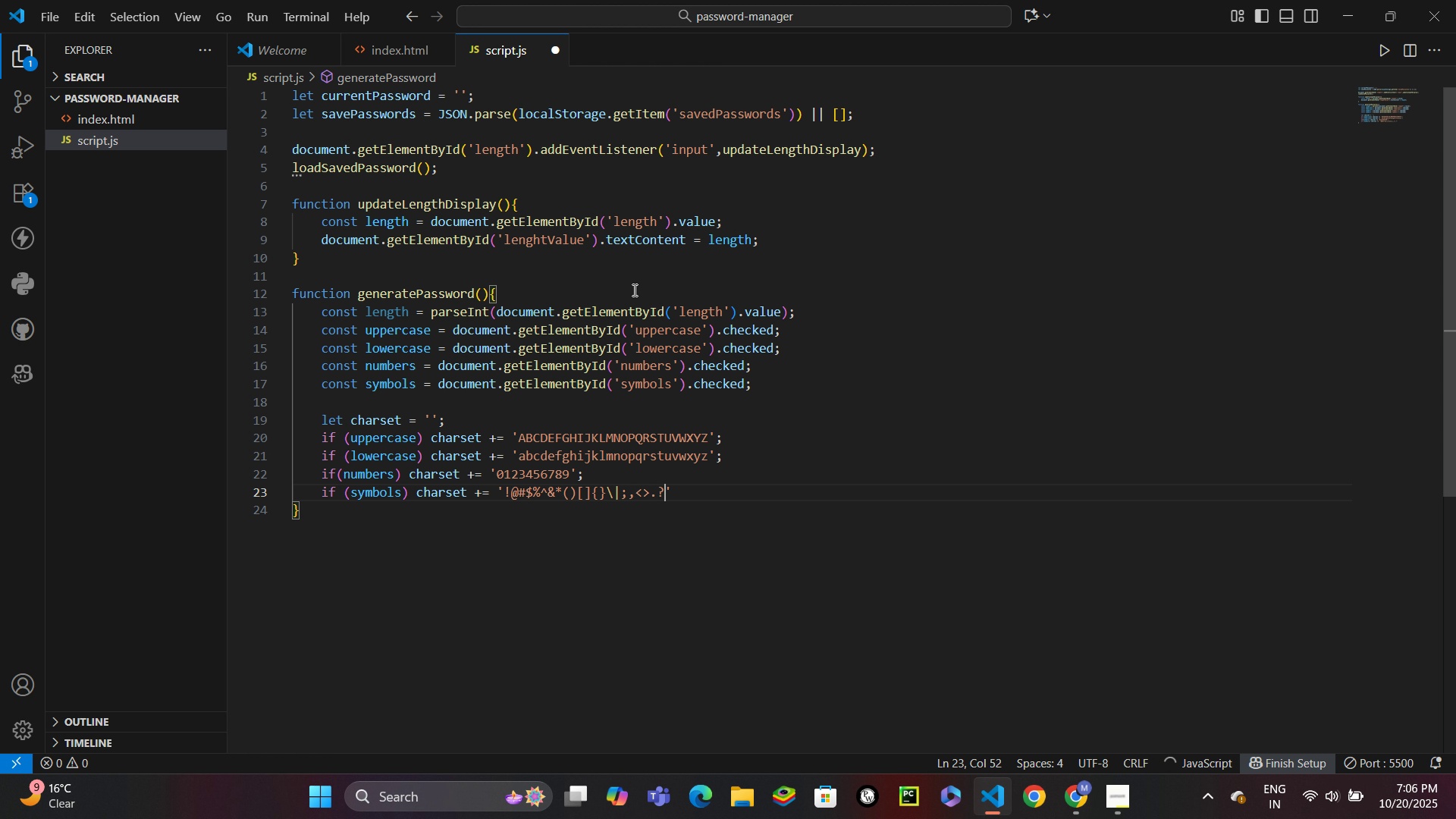 
key(Slash)
 